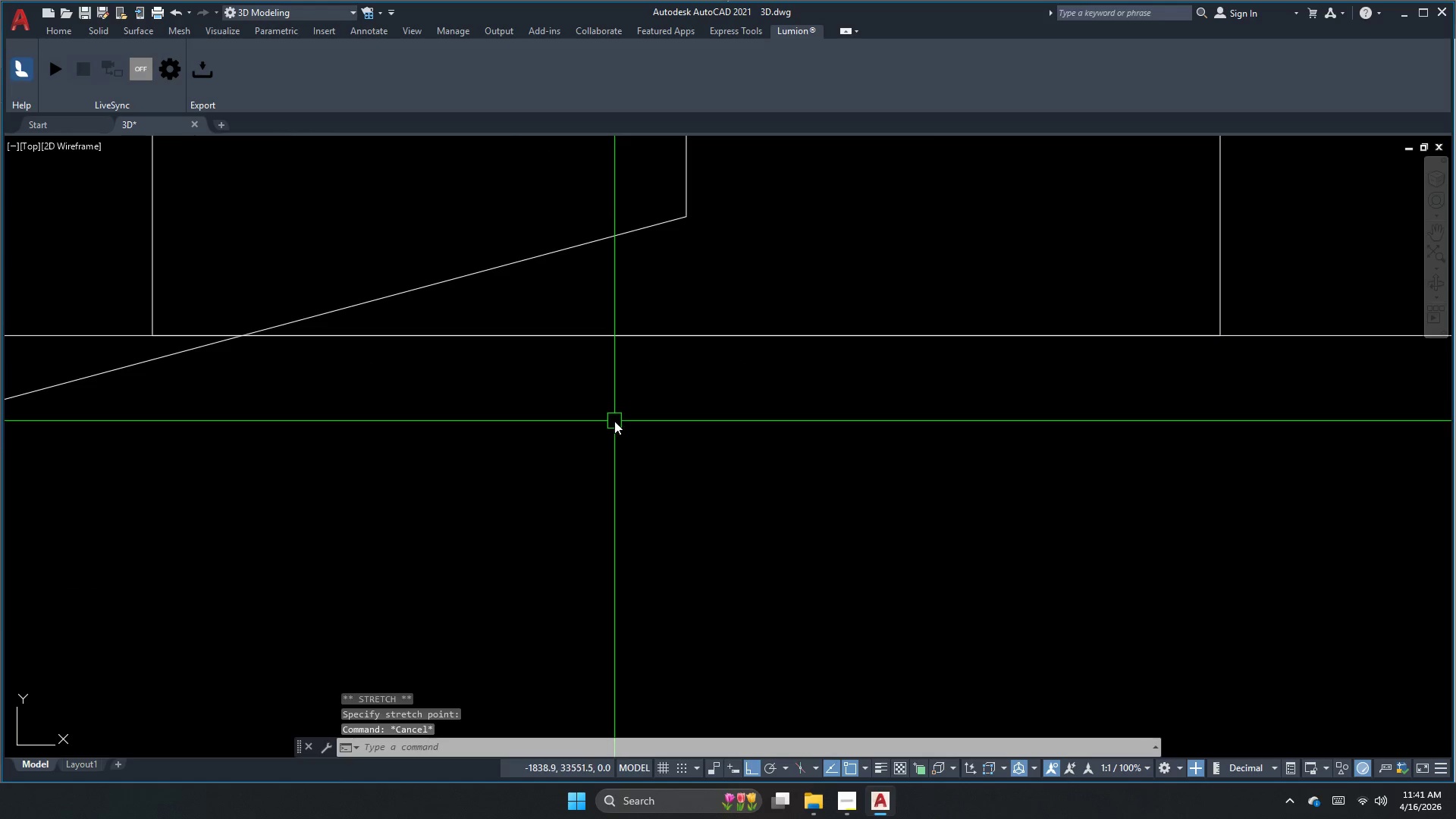 
scroll: coordinate [632, 463], scroll_direction: down, amount: 3.0
 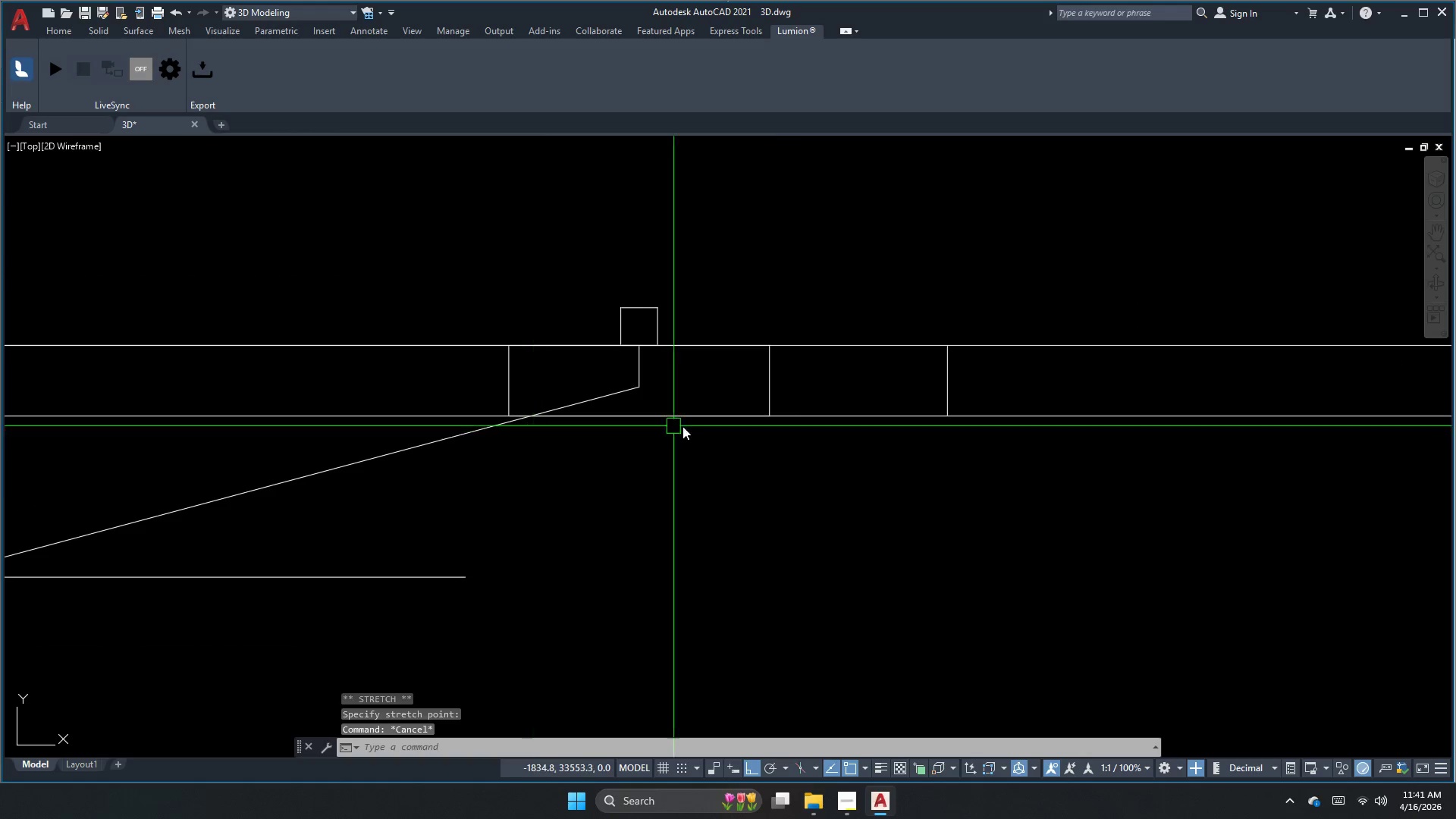 
key(Escape)
 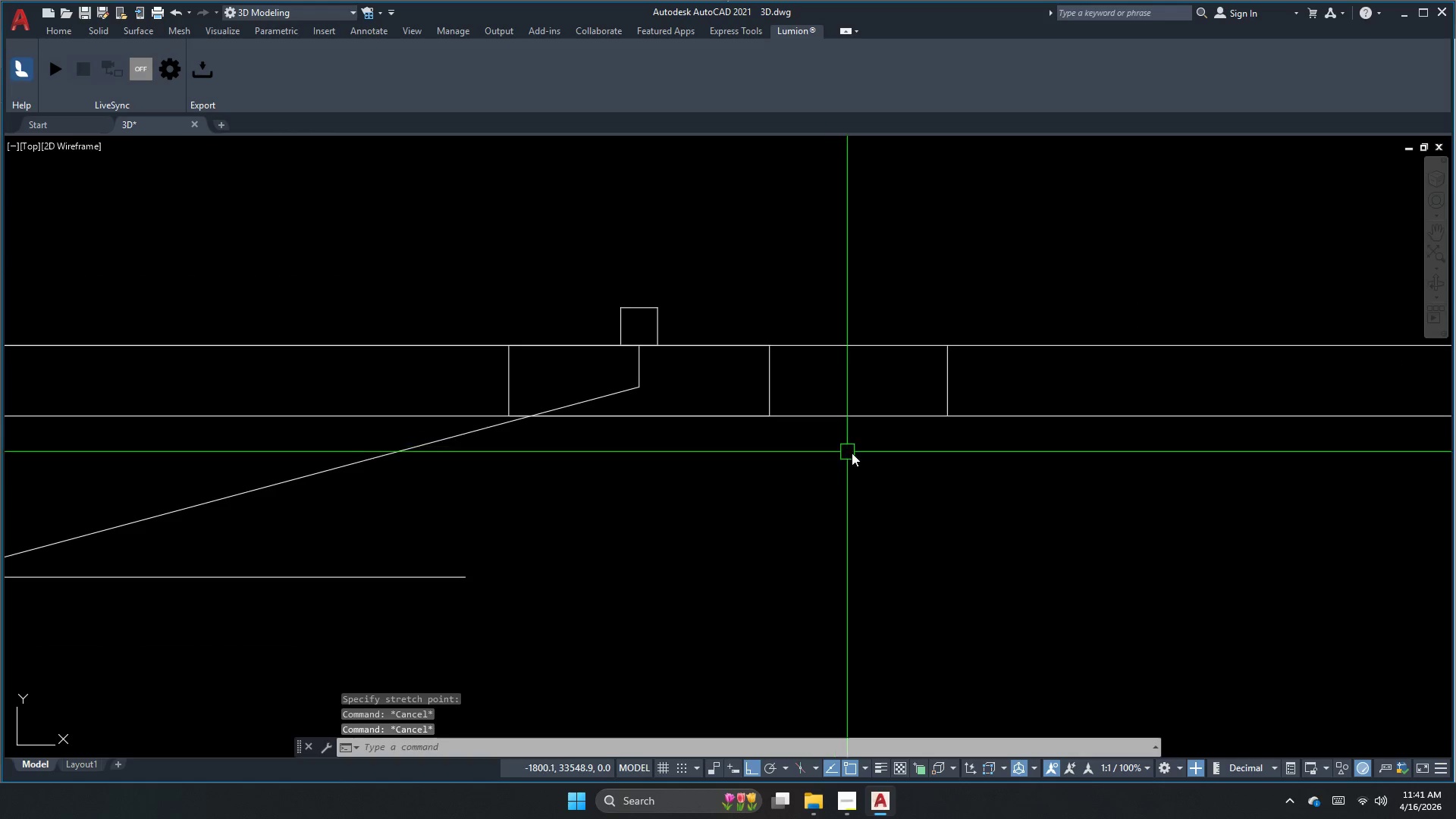 
left_click_drag(start_coordinate=[855, 453], to_coordinate=[855, 442])
 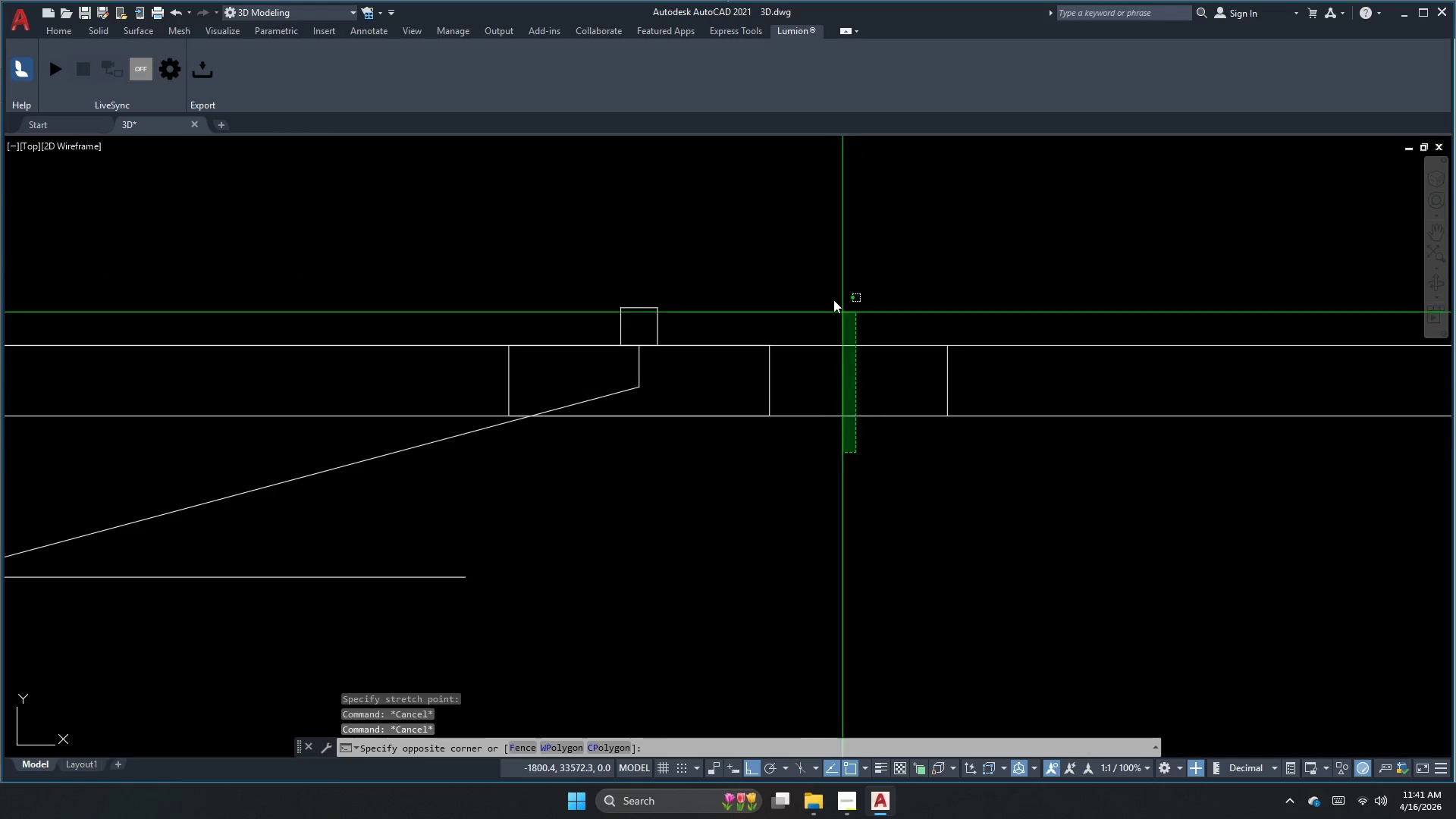 
double_click([824, 286])
 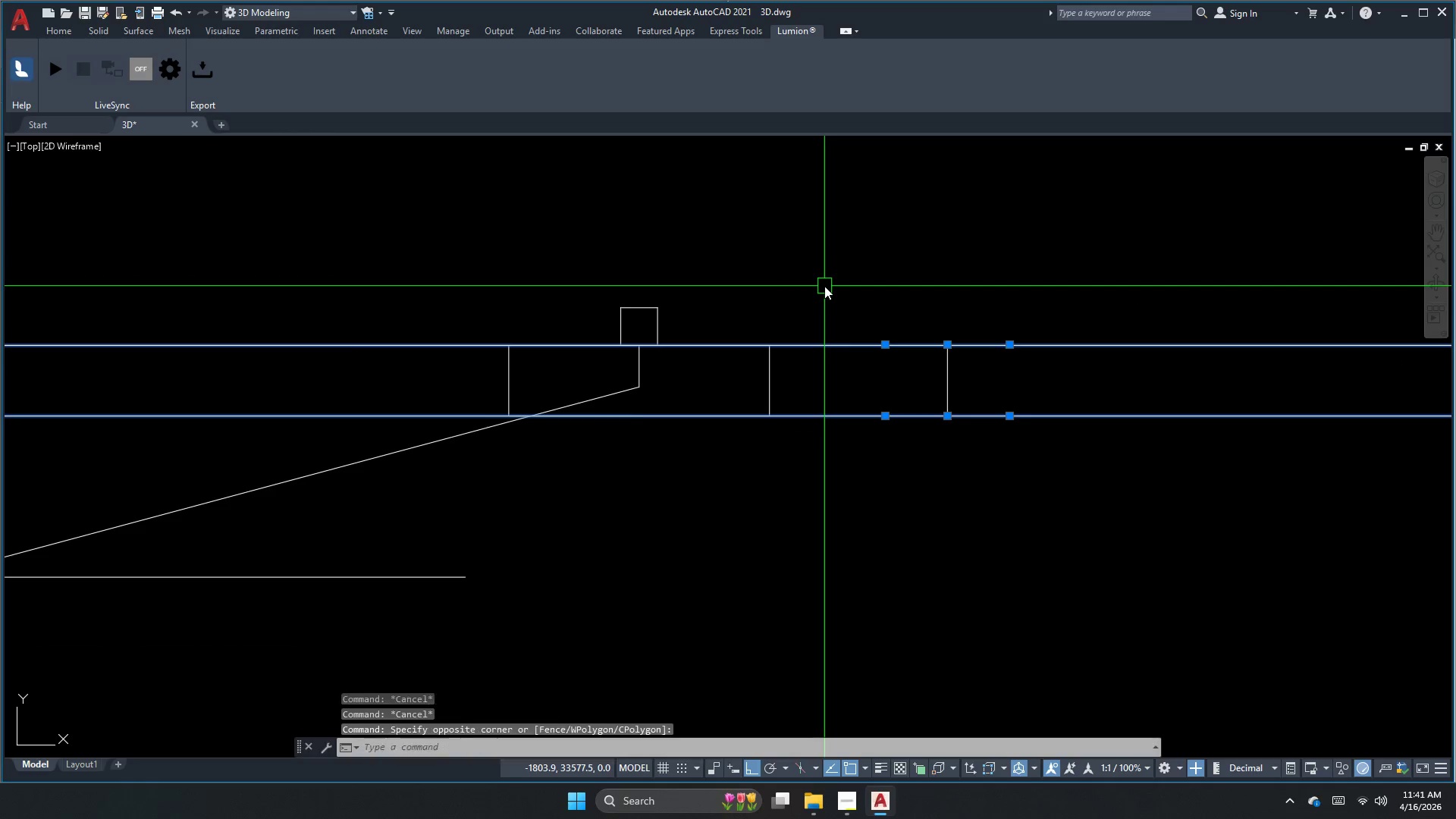 
key(E)
 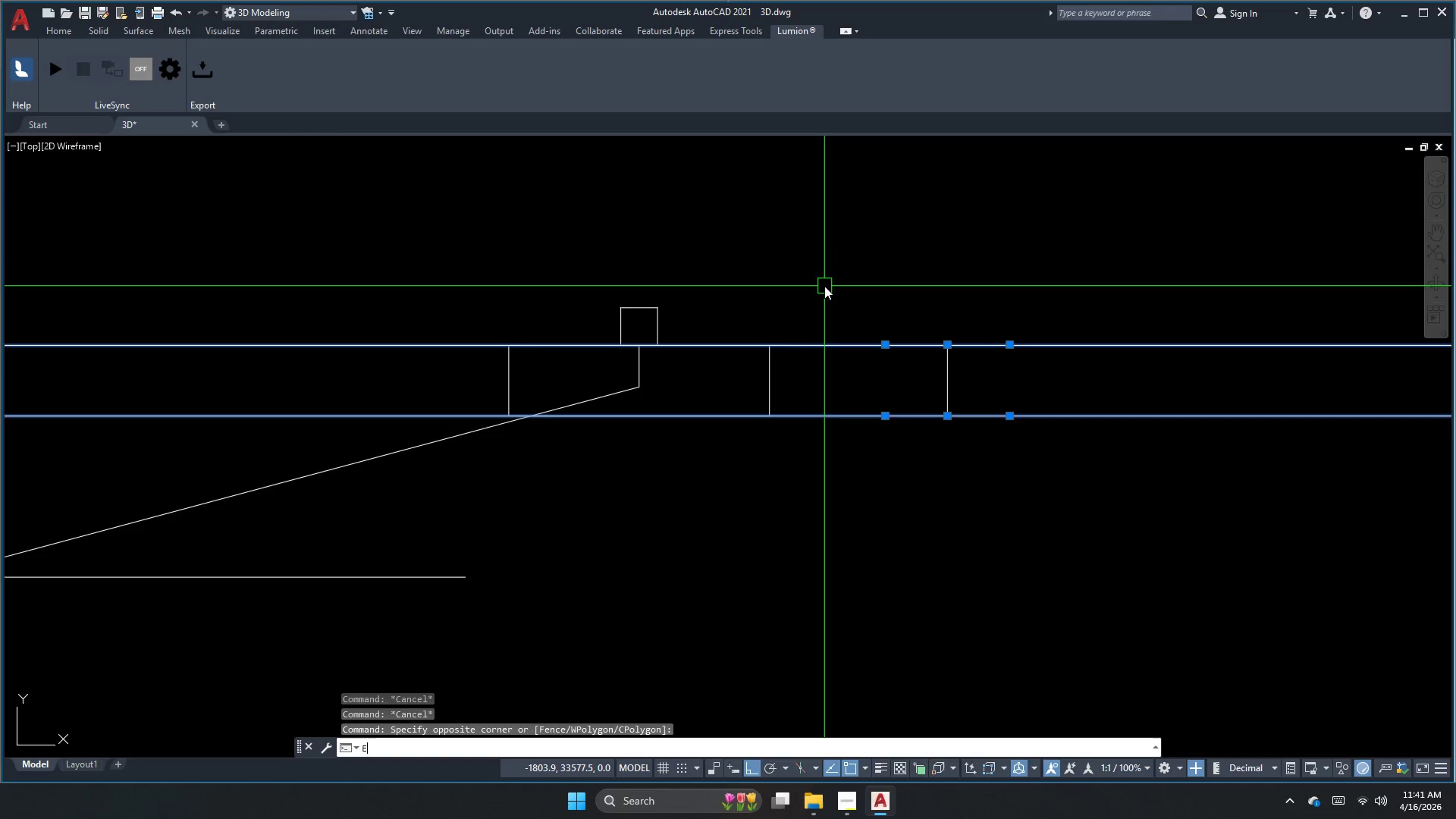 
key(Space)
 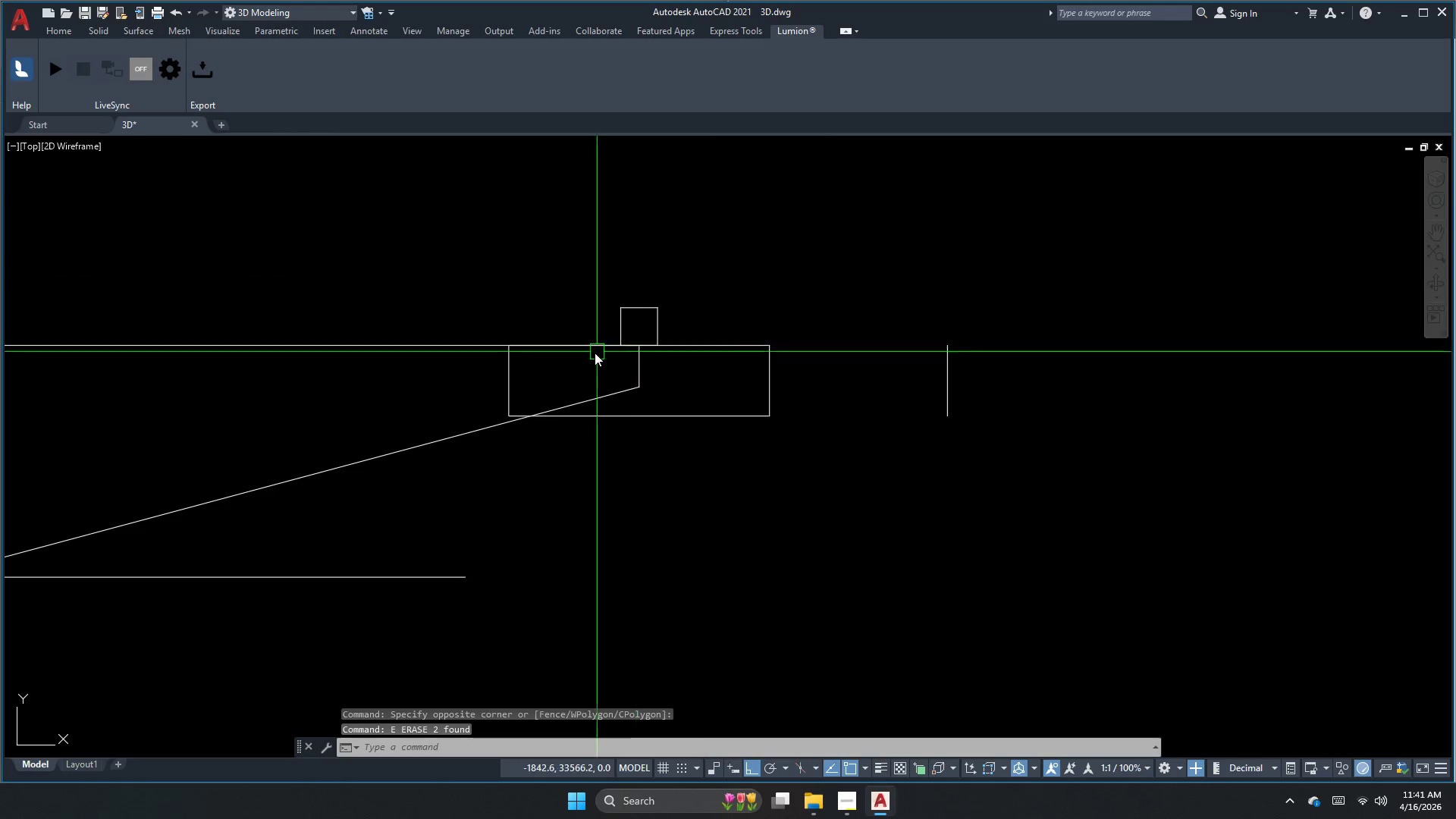 
scroll: coordinate [613, 365], scroll_direction: down, amount: 1.0
 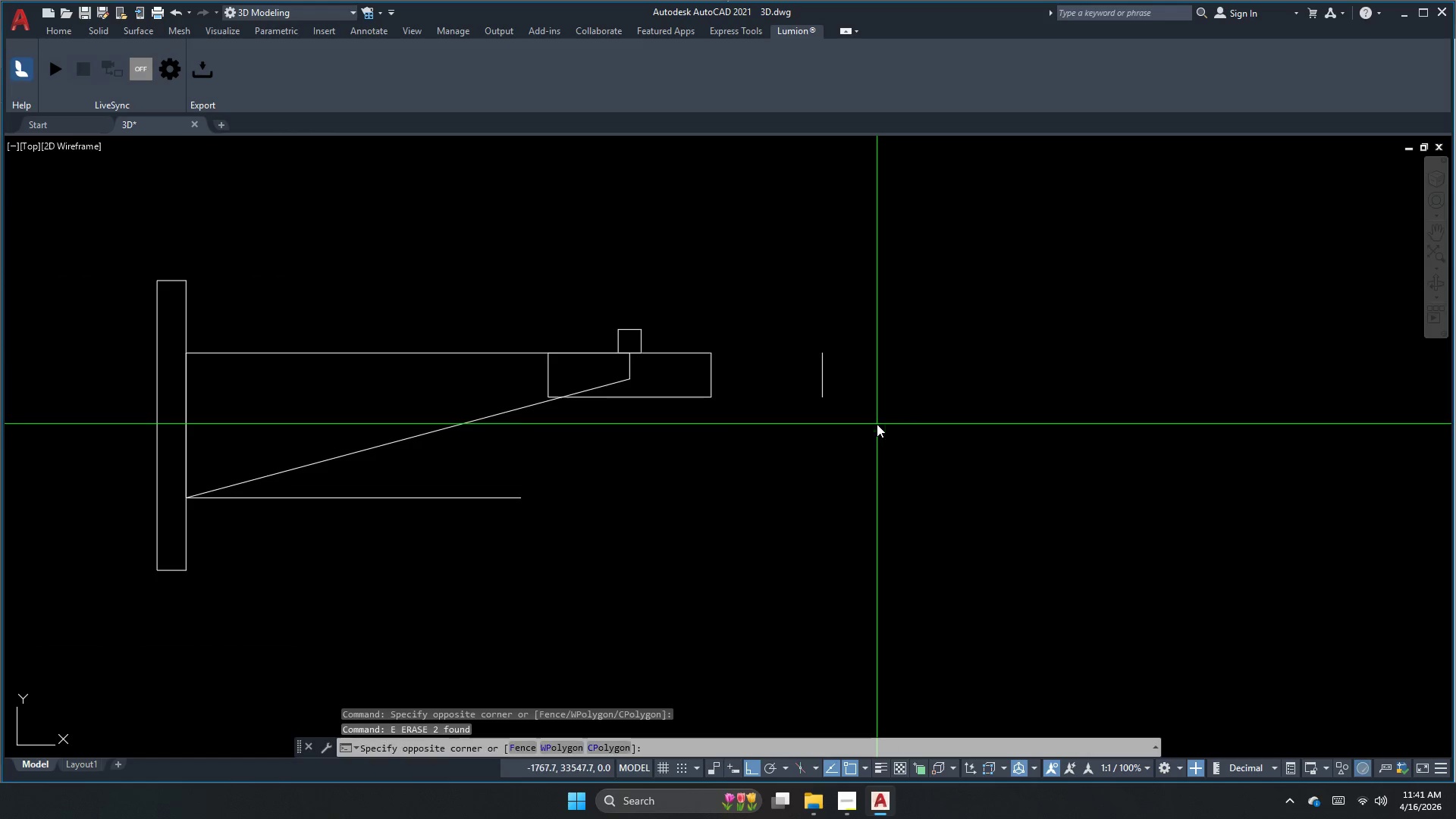 
double_click([811, 291])
 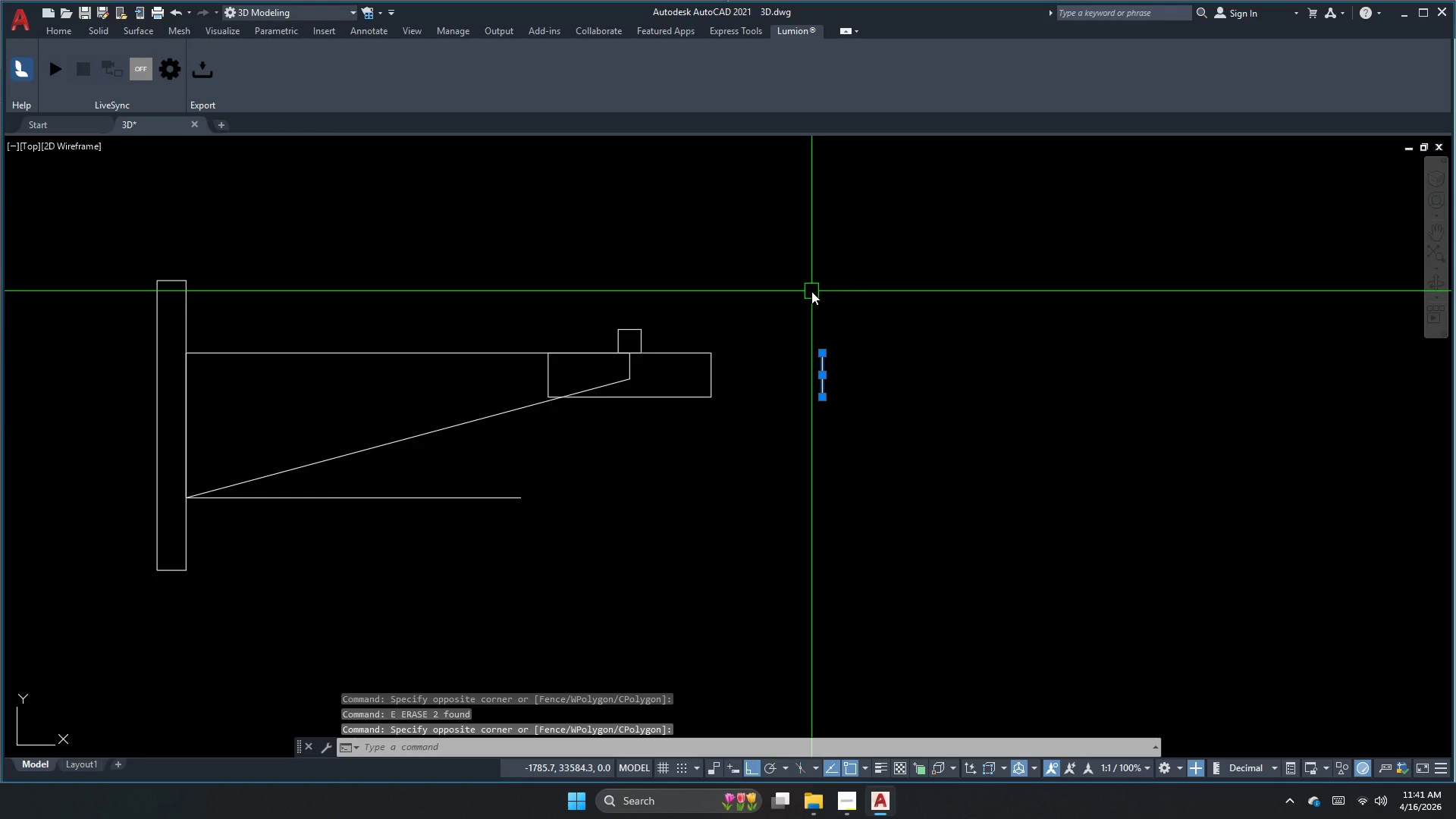 
key(E)
 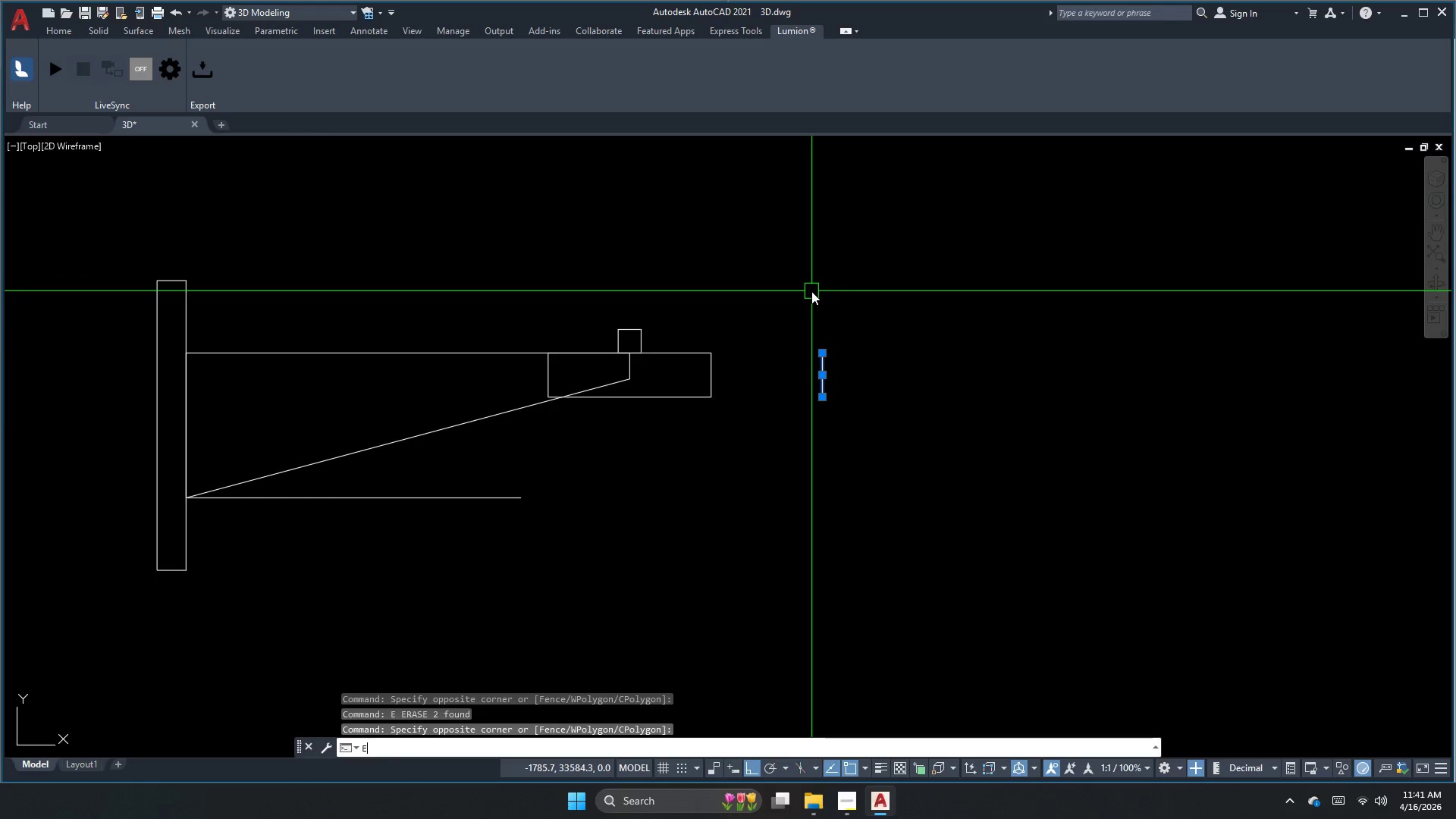 
key(Space)
 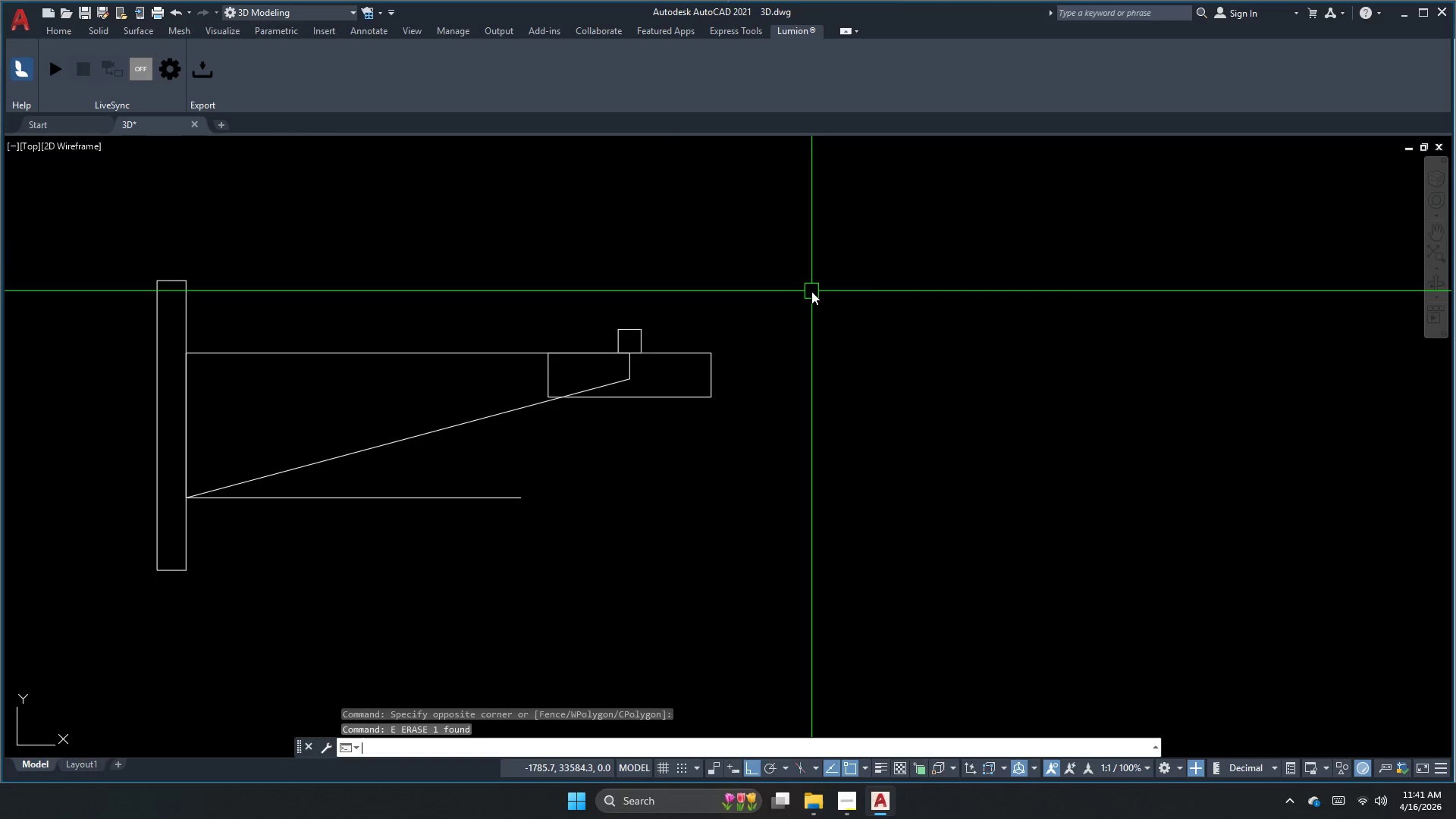 
key(Escape)
 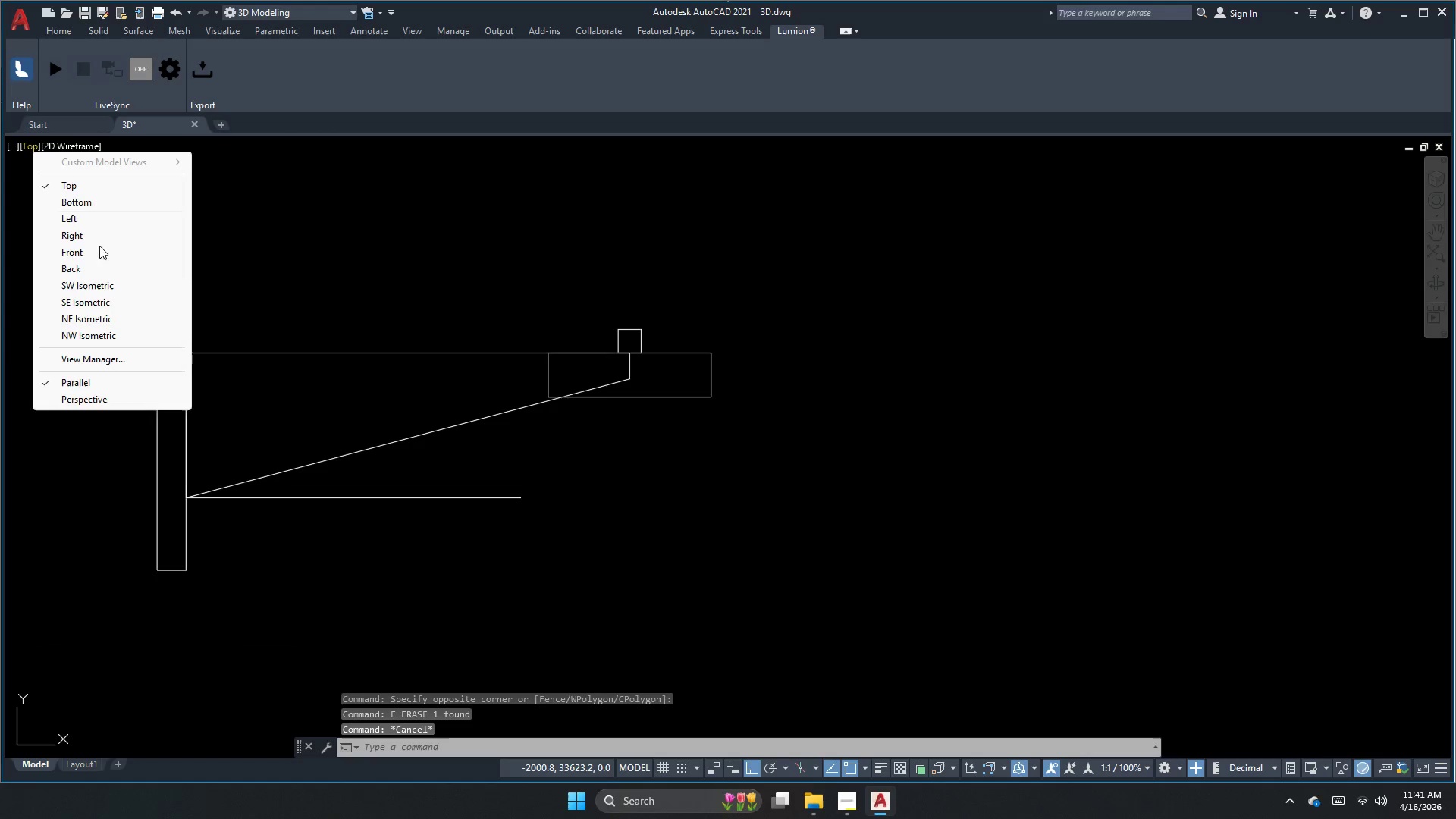 
left_click([121, 285])
 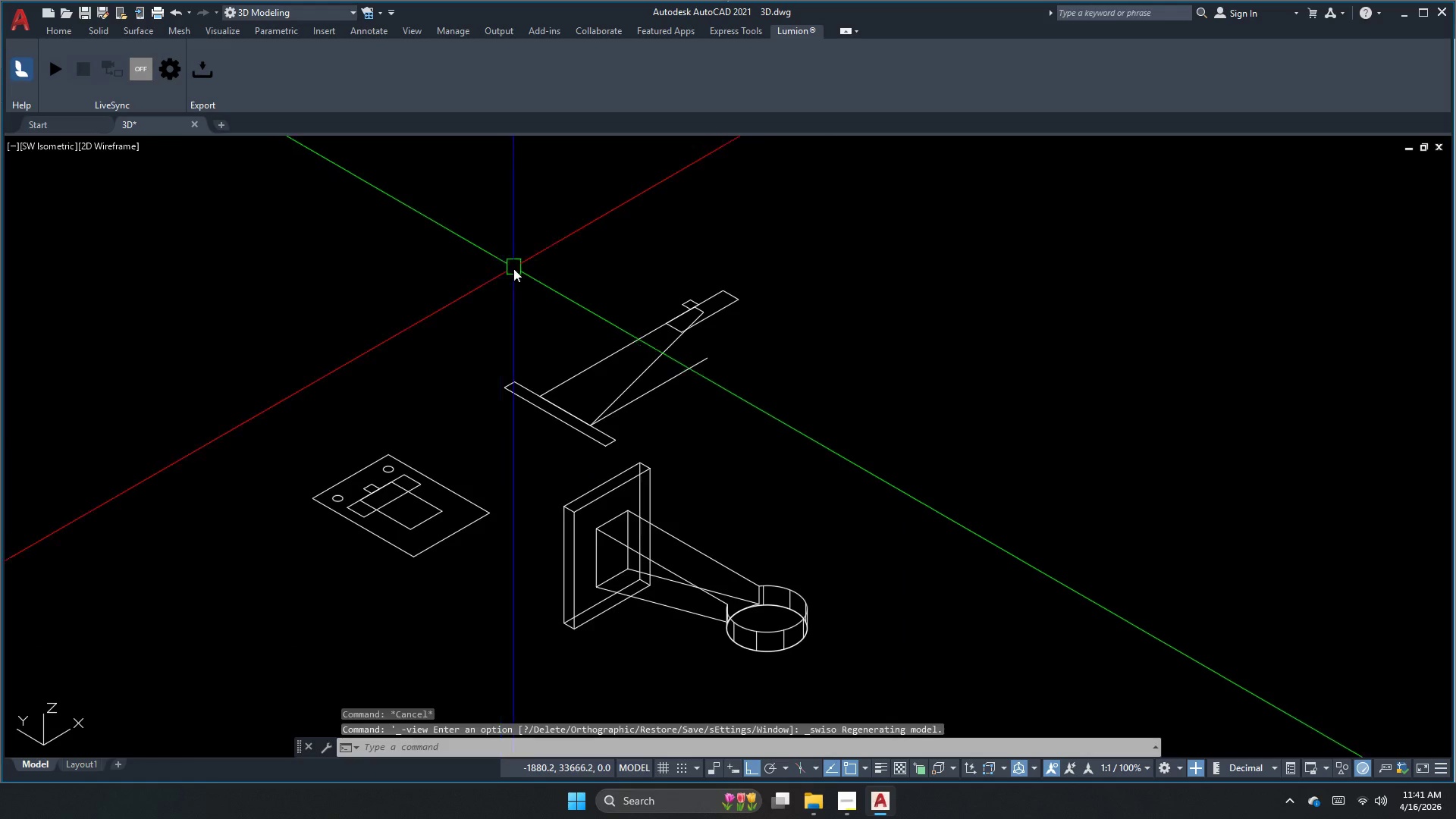 
scroll: coordinate [517, 312], scroll_direction: down, amount: 1.0
 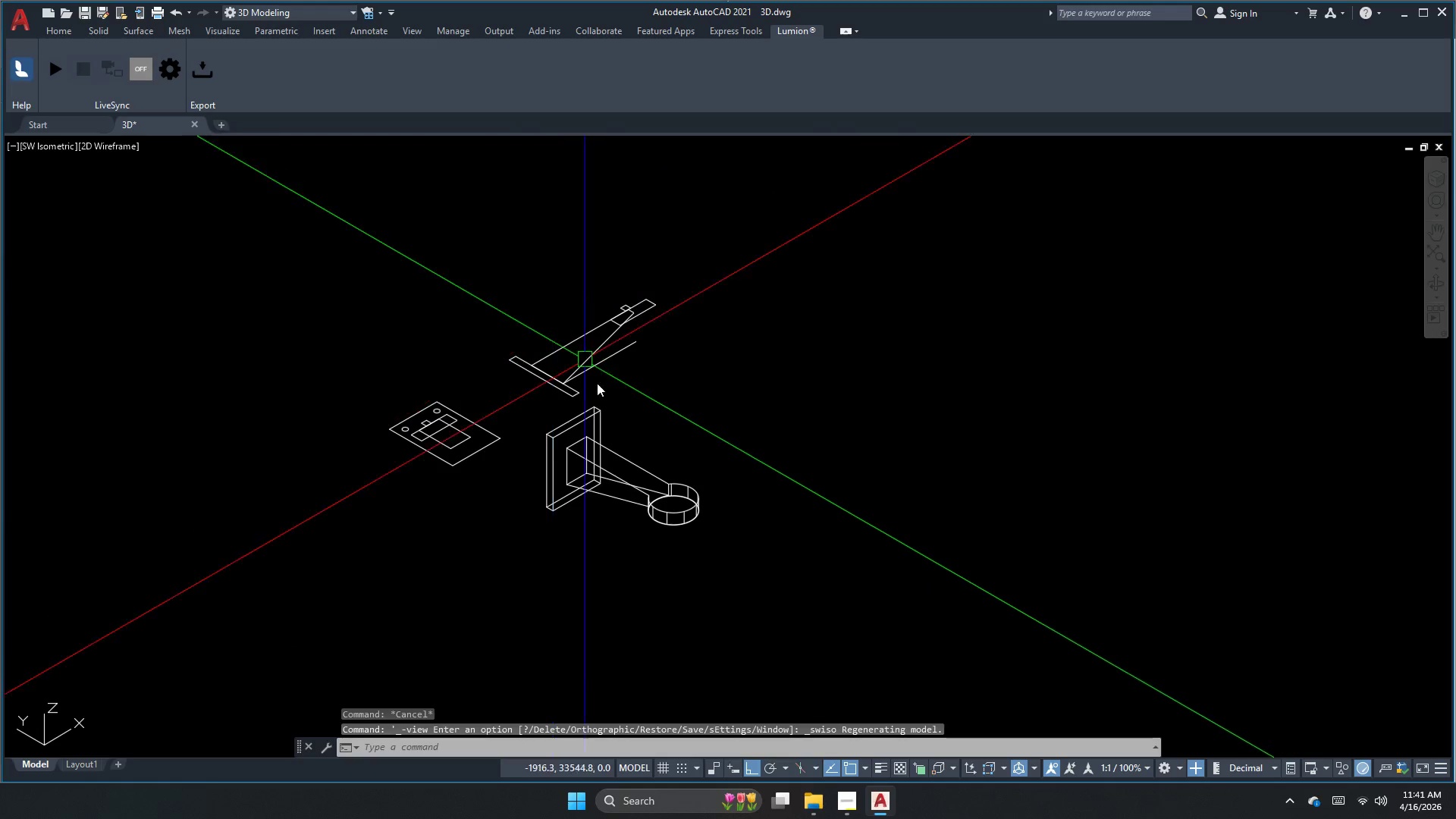 
left_click([563, 293])
 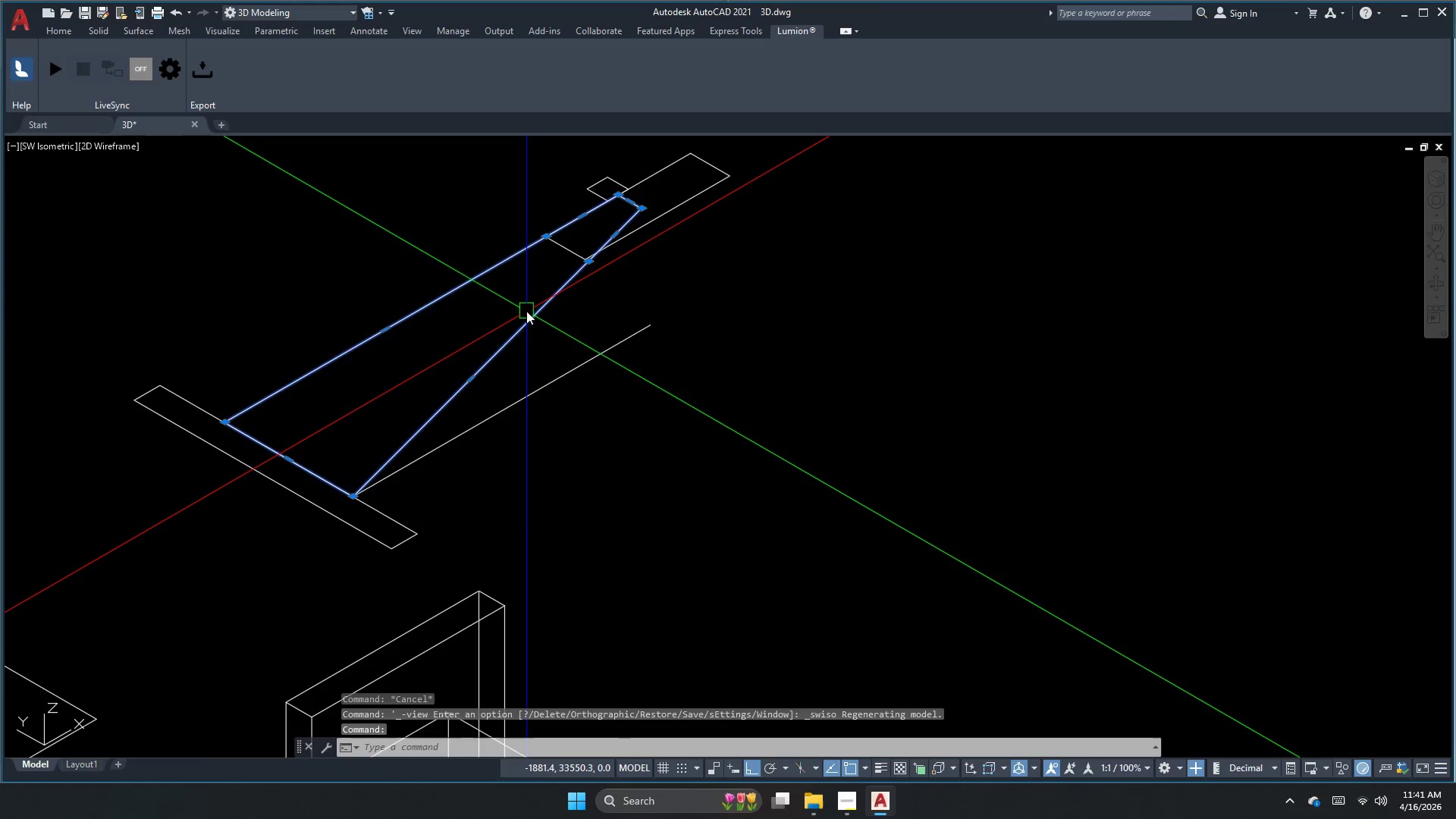 
scroll: coordinate [619, 271], scroll_direction: up, amount: 3.0
 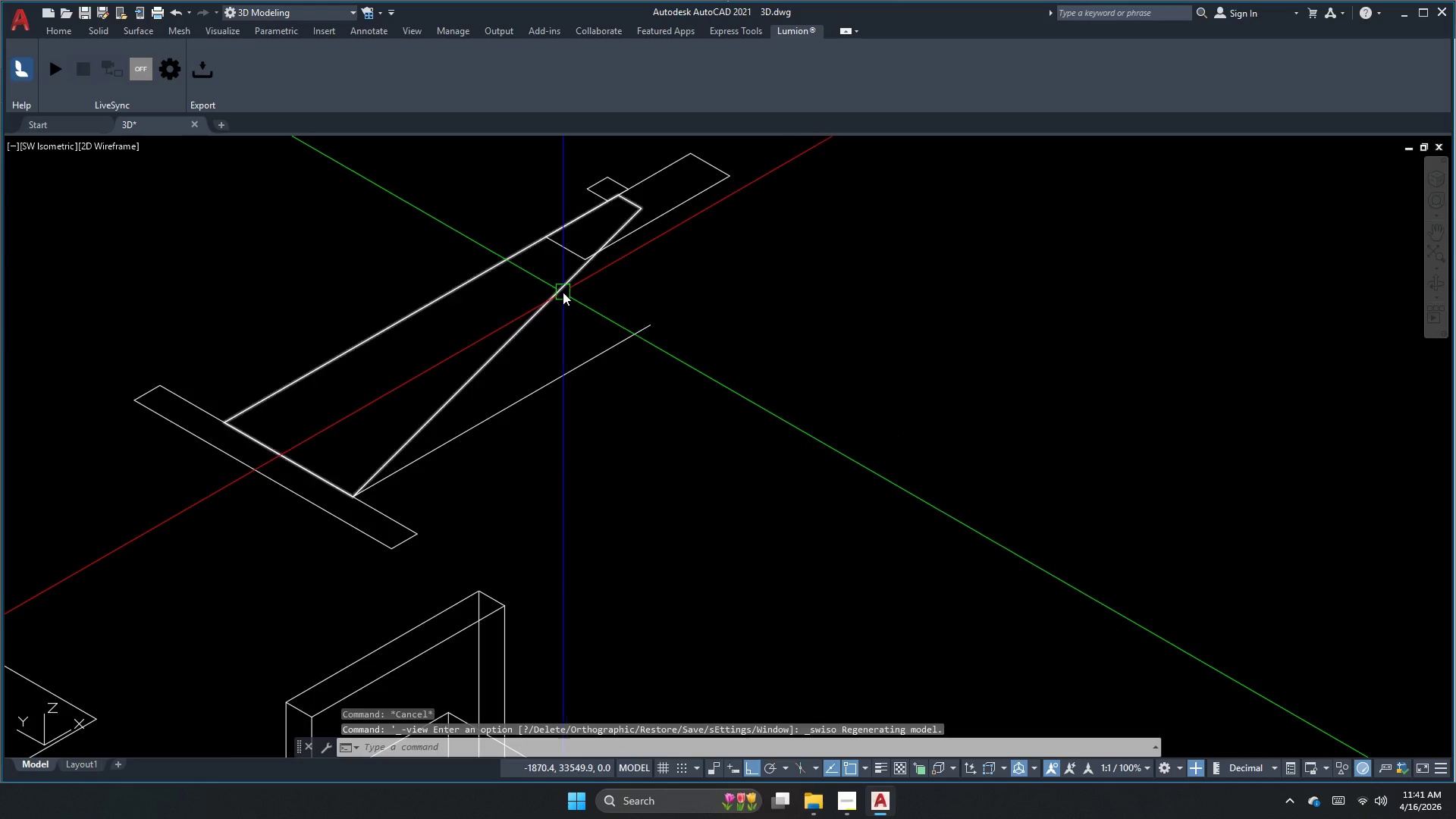 
scroll: coordinate [526, 311], scroll_direction: down, amount: 2.0
 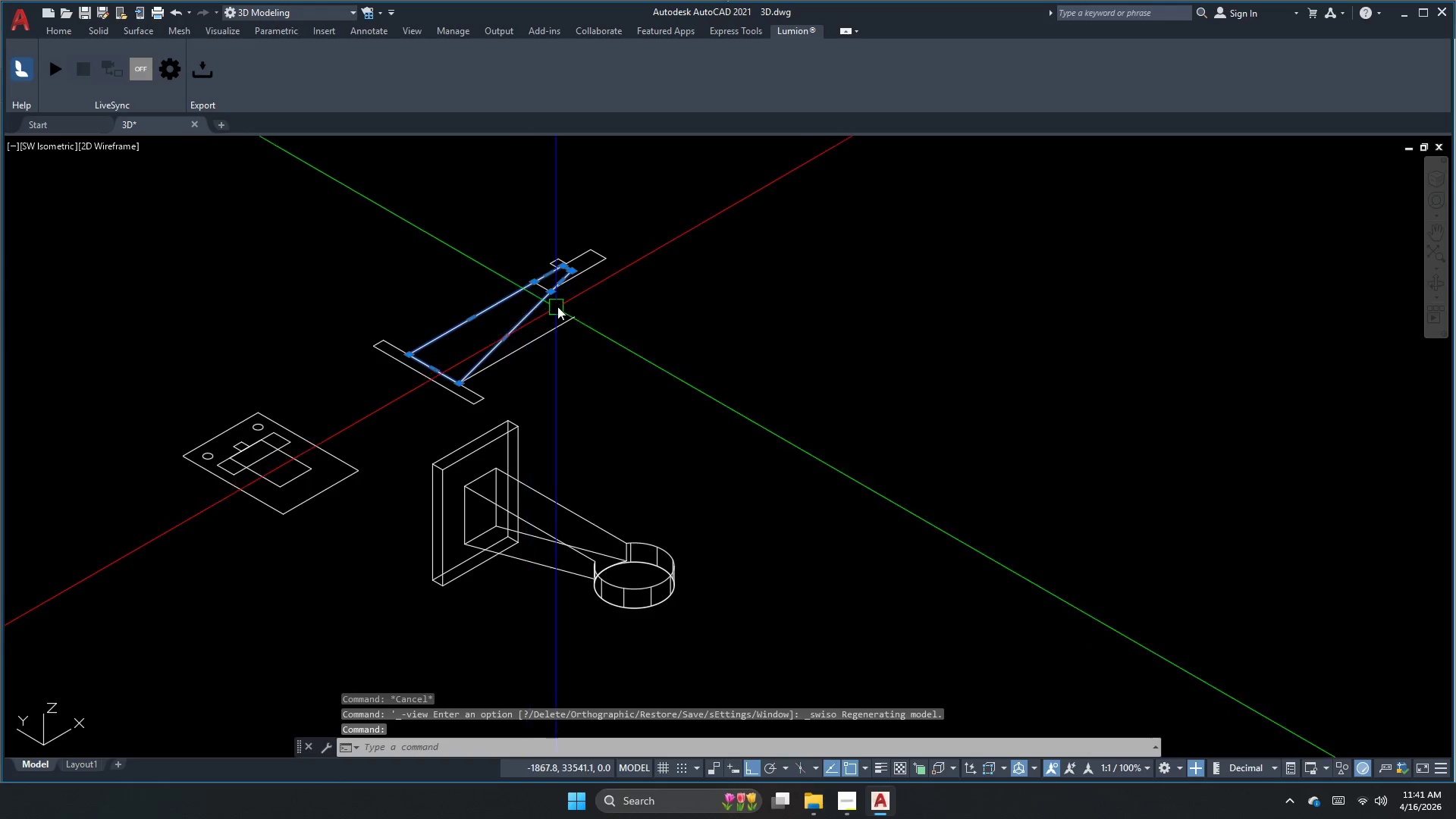 
scroll: coordinate [563, 277], scroll_direction: up, amount: 4.0
 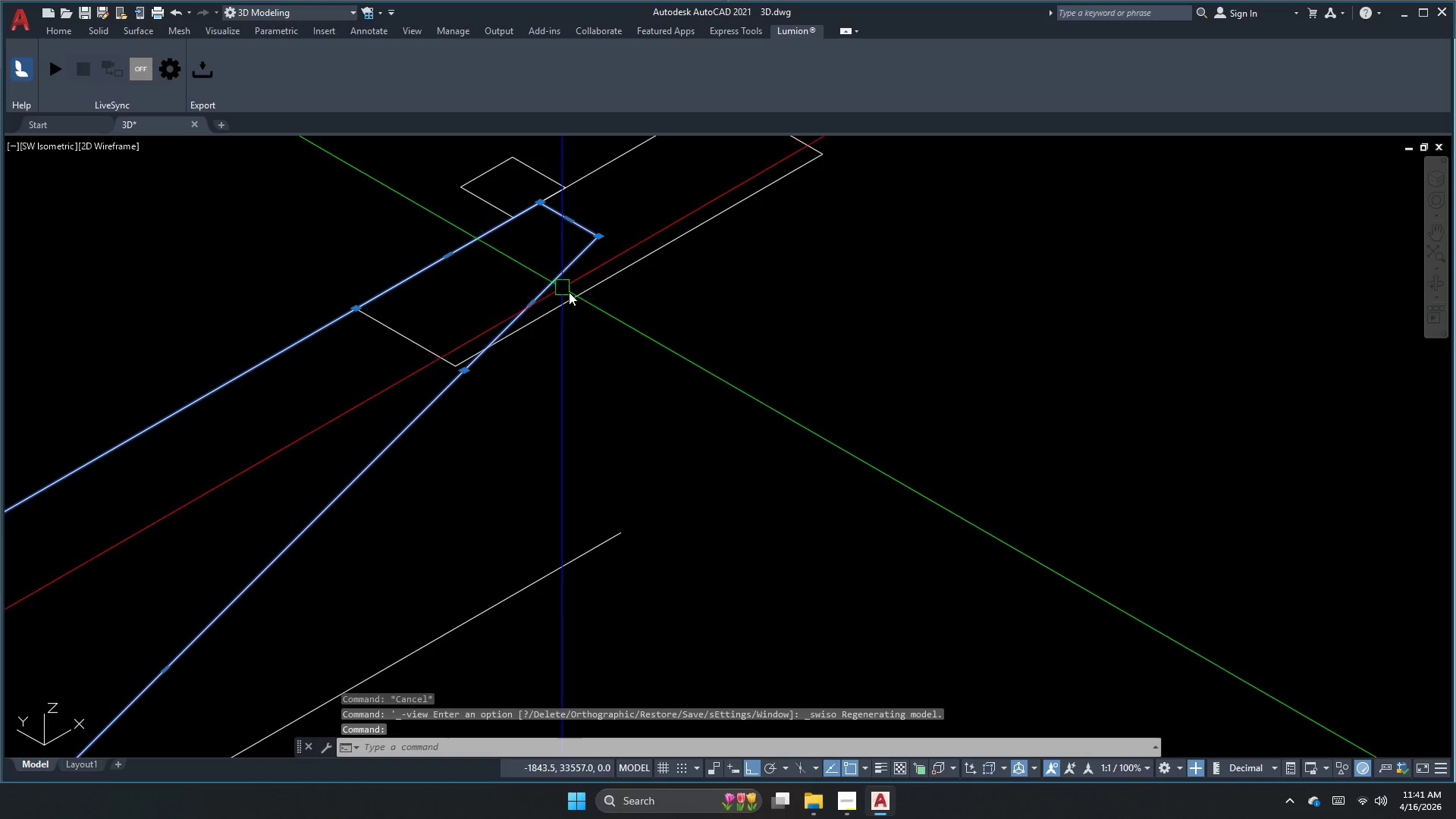 
left_click([580, 297])
 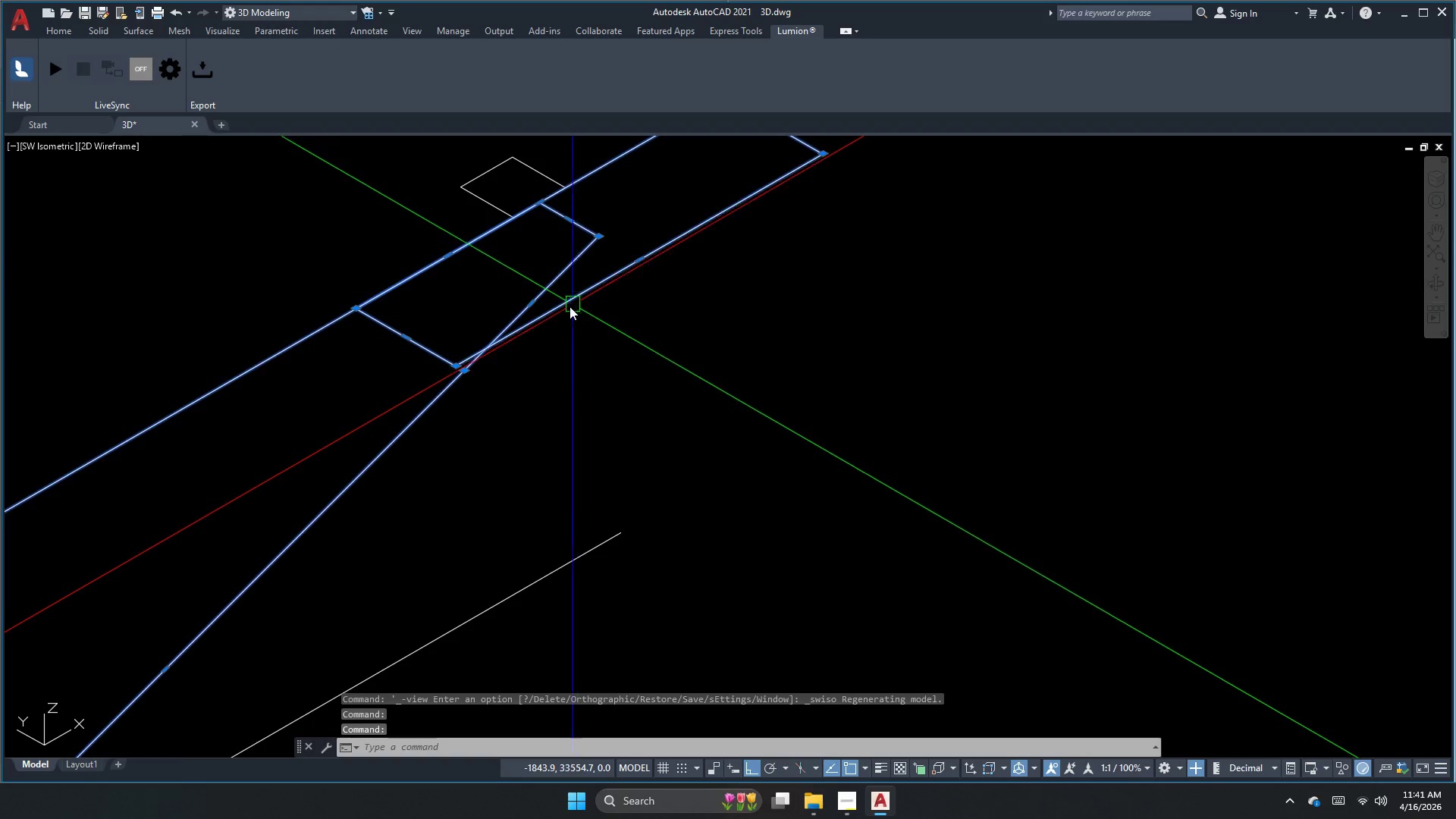 
scroll: coordinate [569, 343], scroll_direction: down, amount: 4.0
 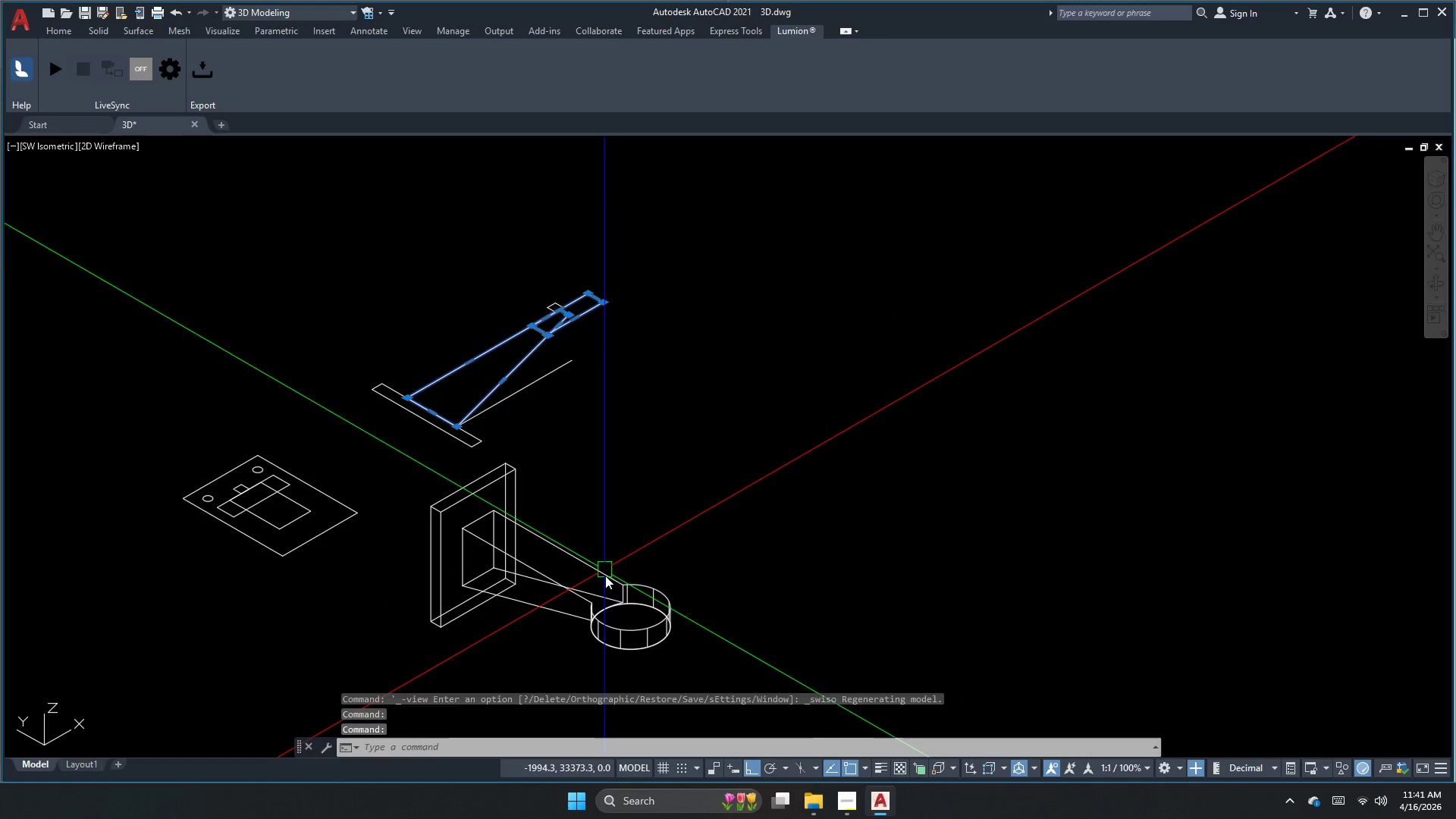 
key(Escape)
 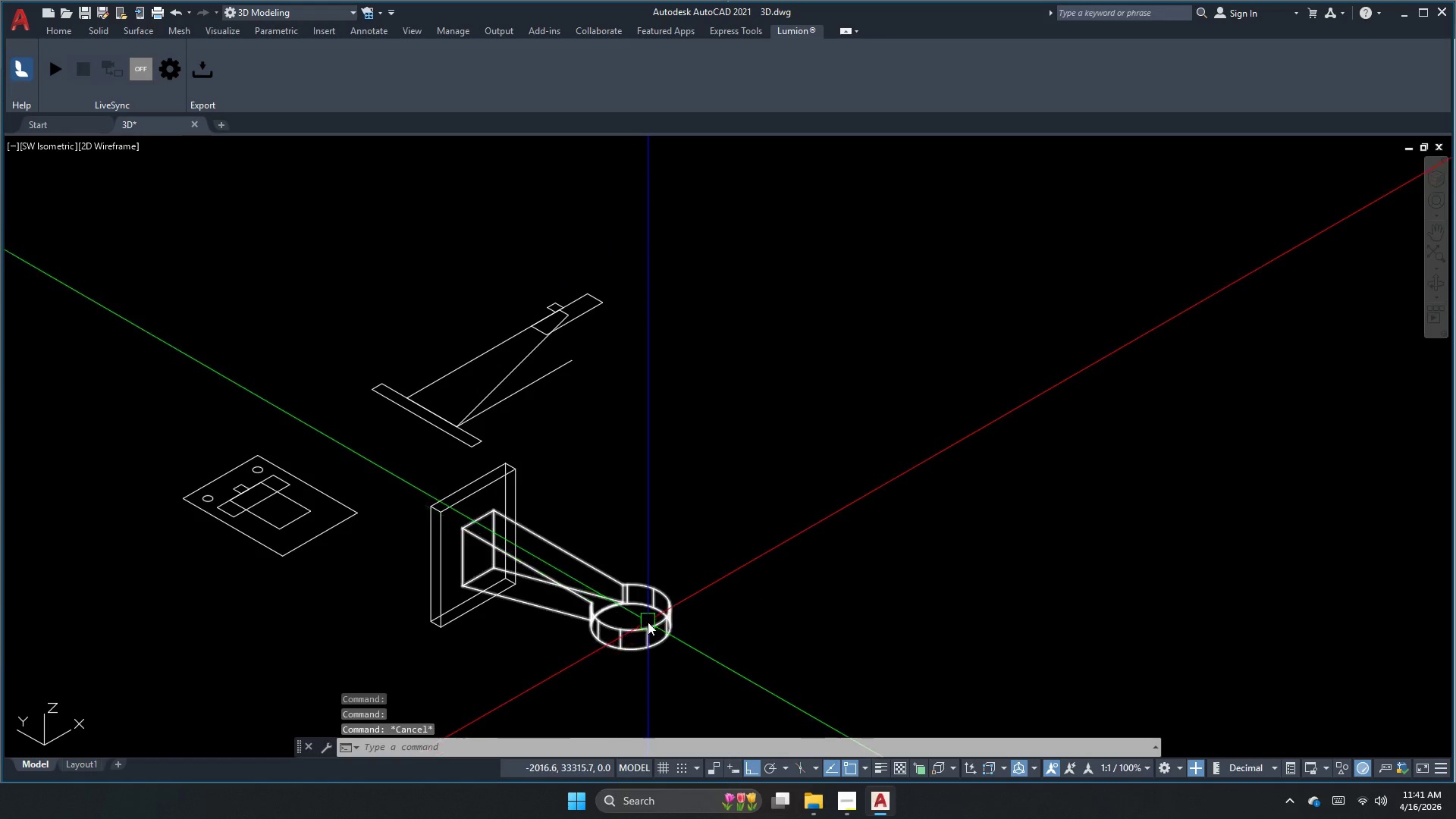 
left_click_drag(start_coordinate=[647, 624], to_coordinate=[646, 629])
 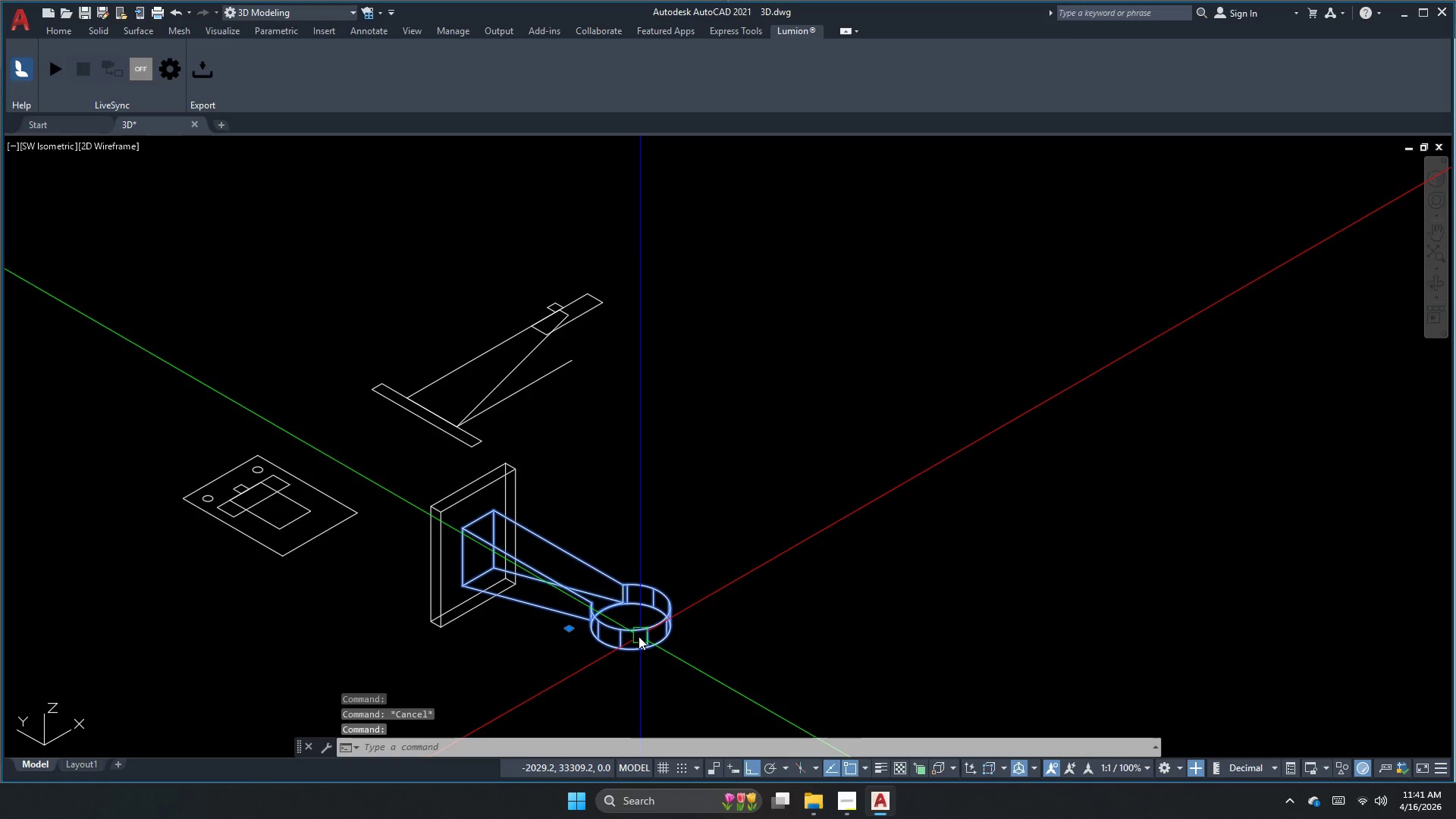 
key(E)
 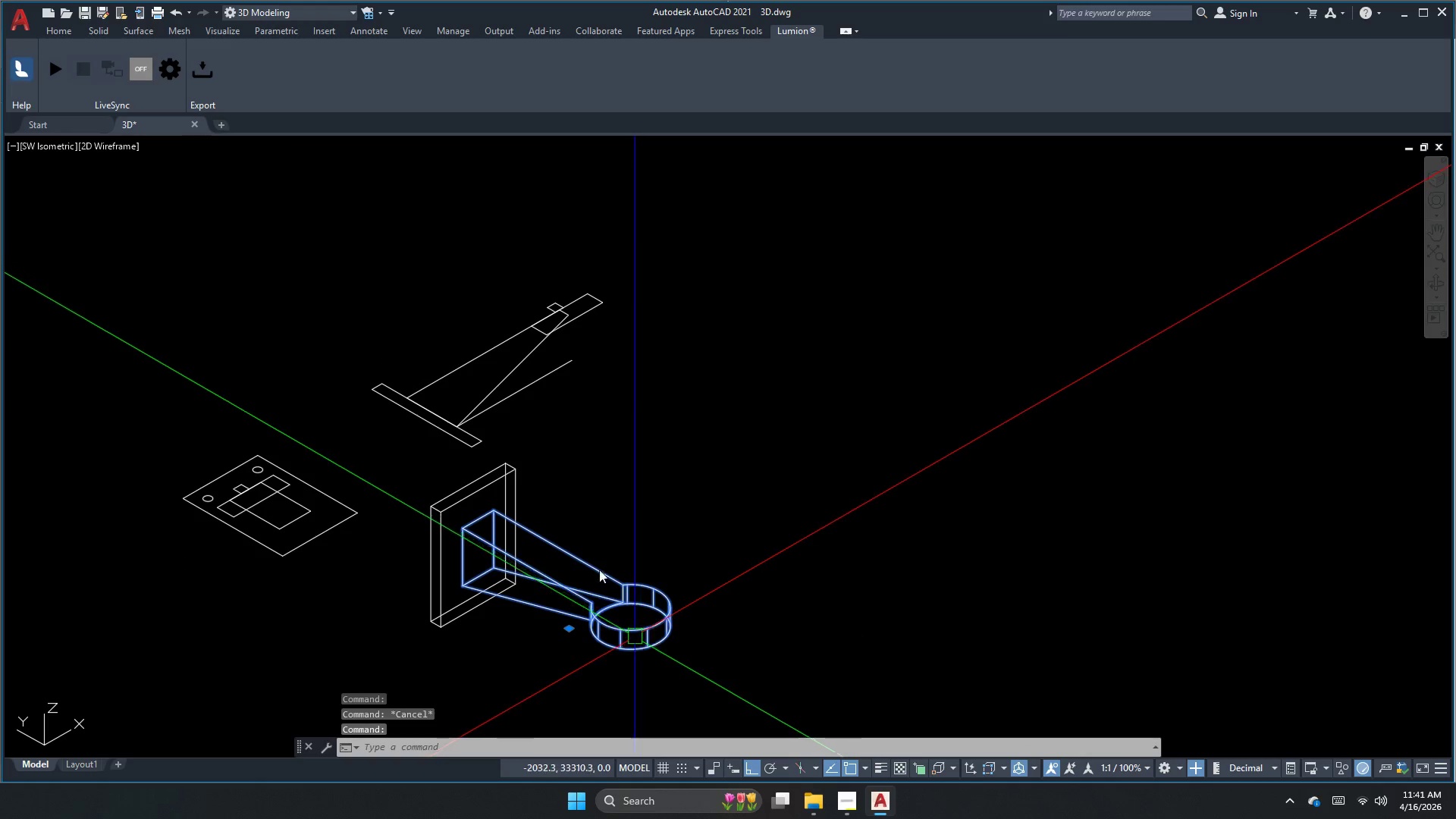 
key(Space)
 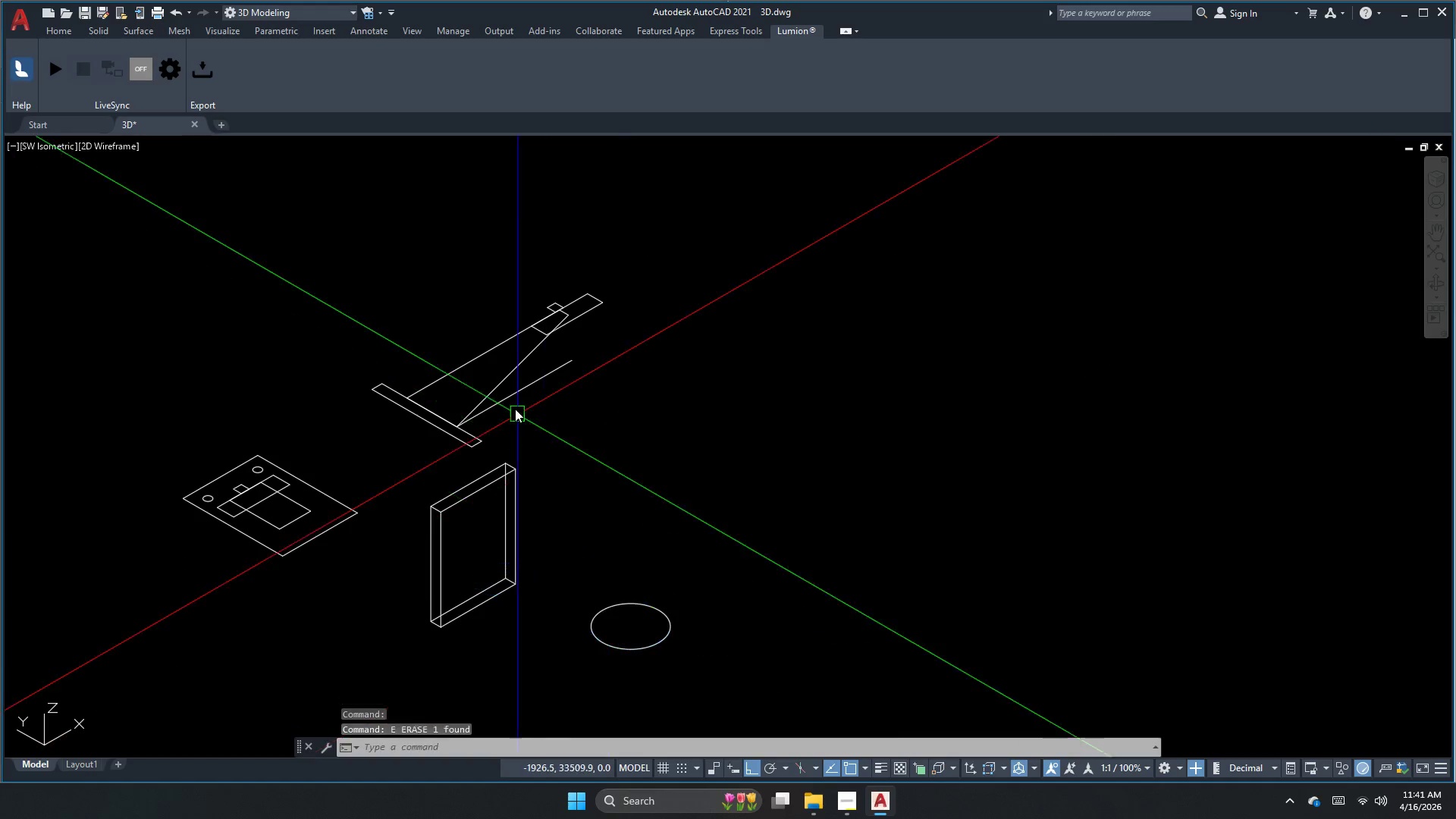 
key(Escape)
 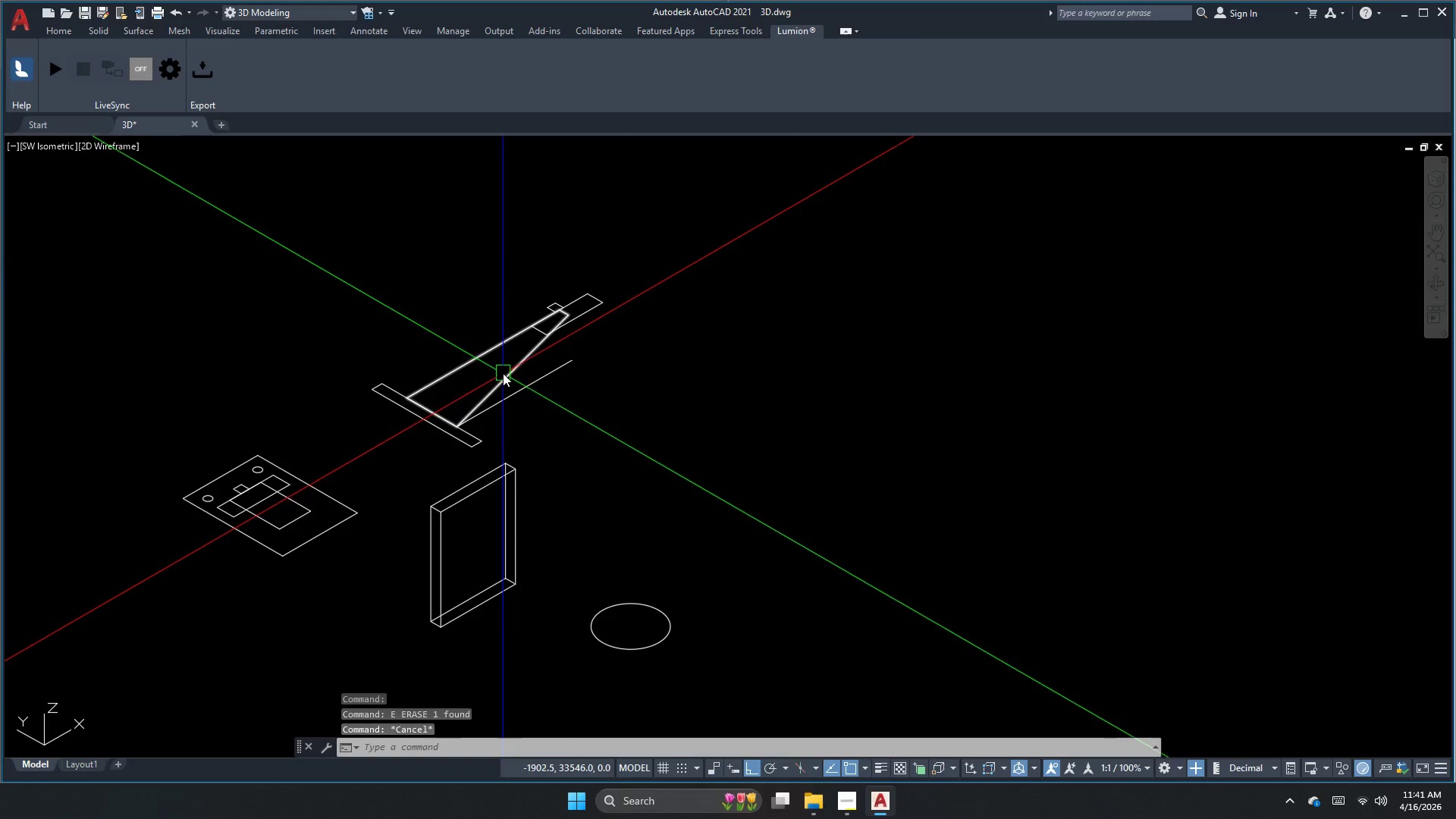 
left_click([503, 373])
 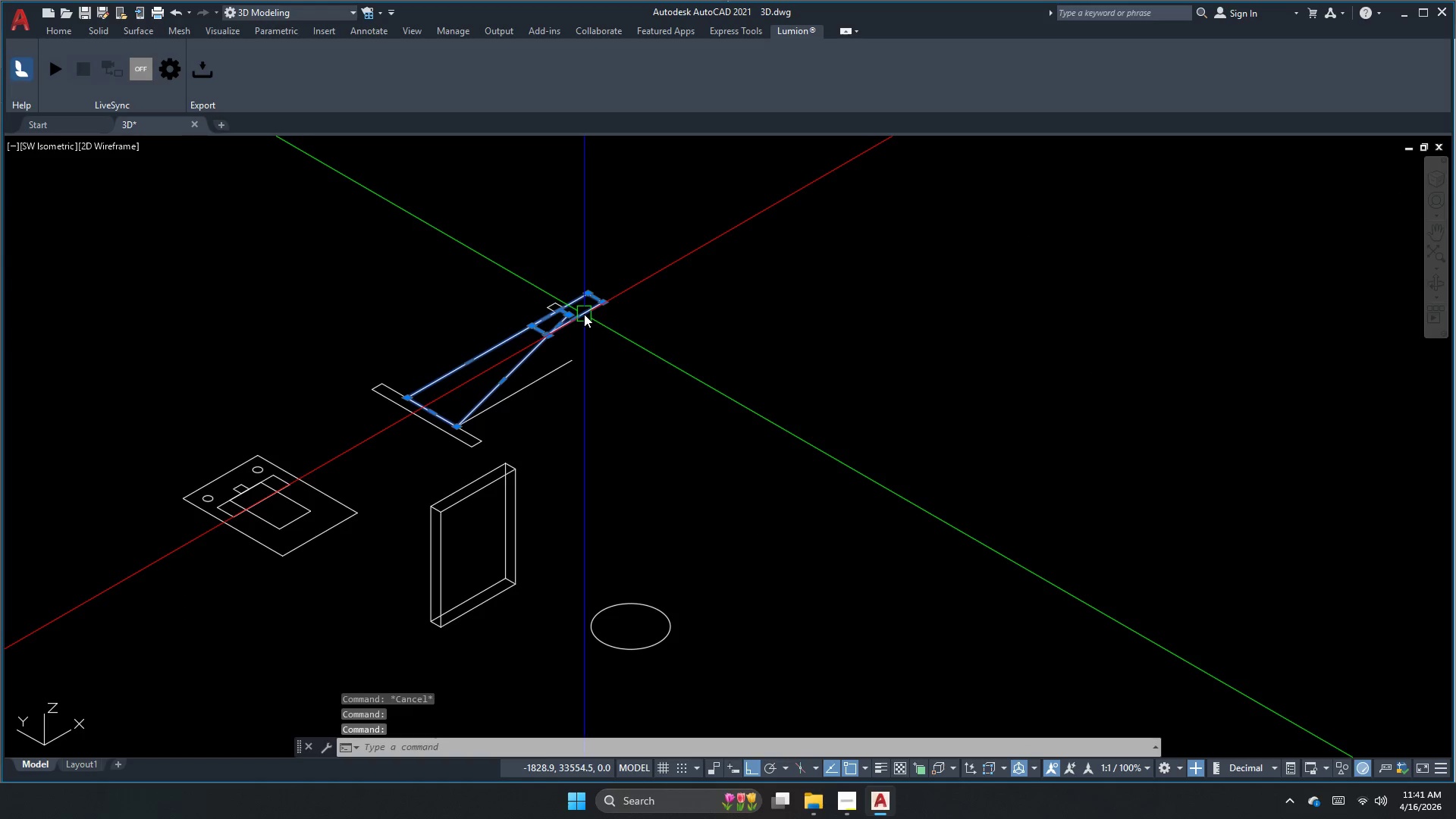 
type(ci )
 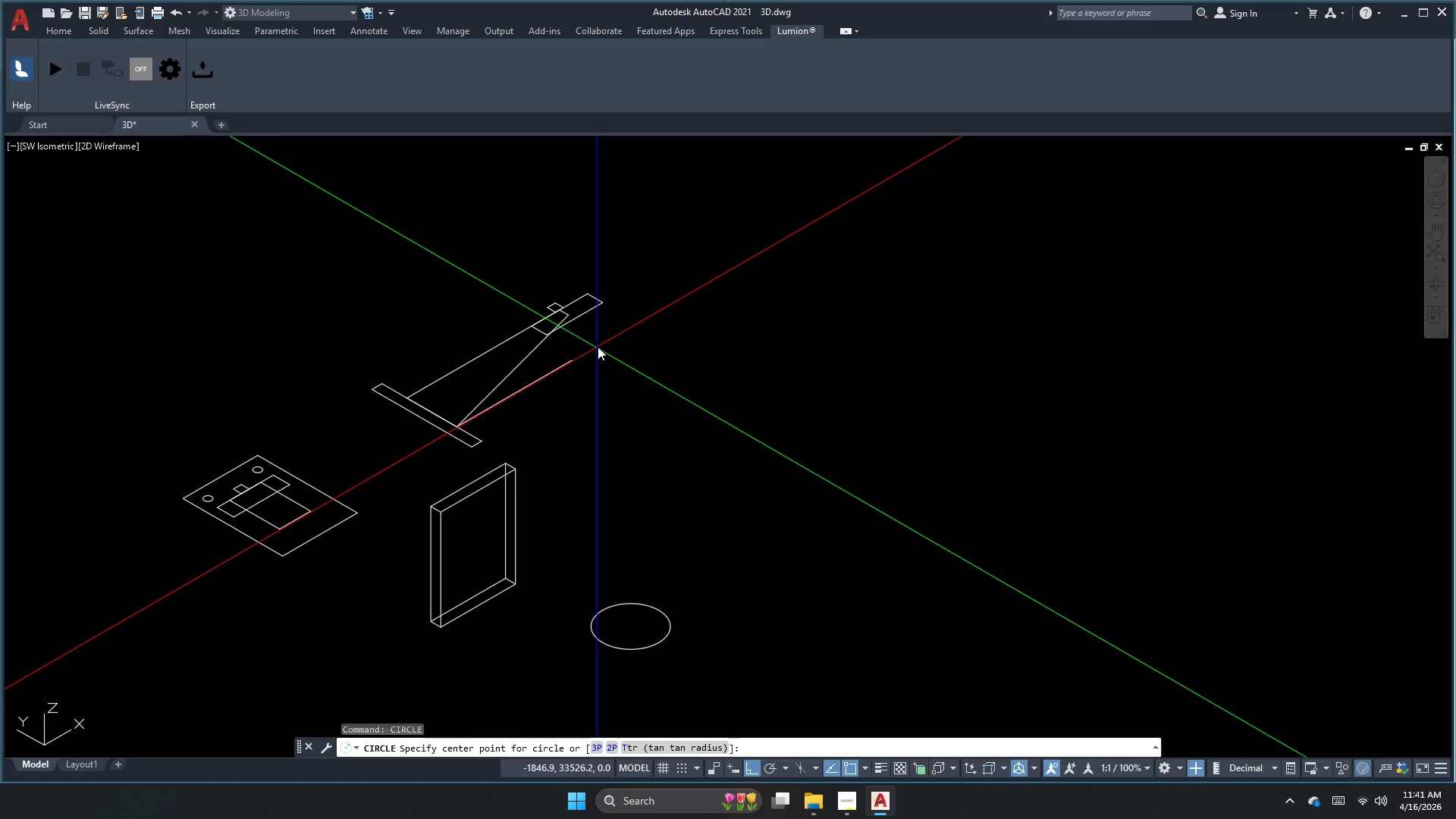 
key(Escape)
 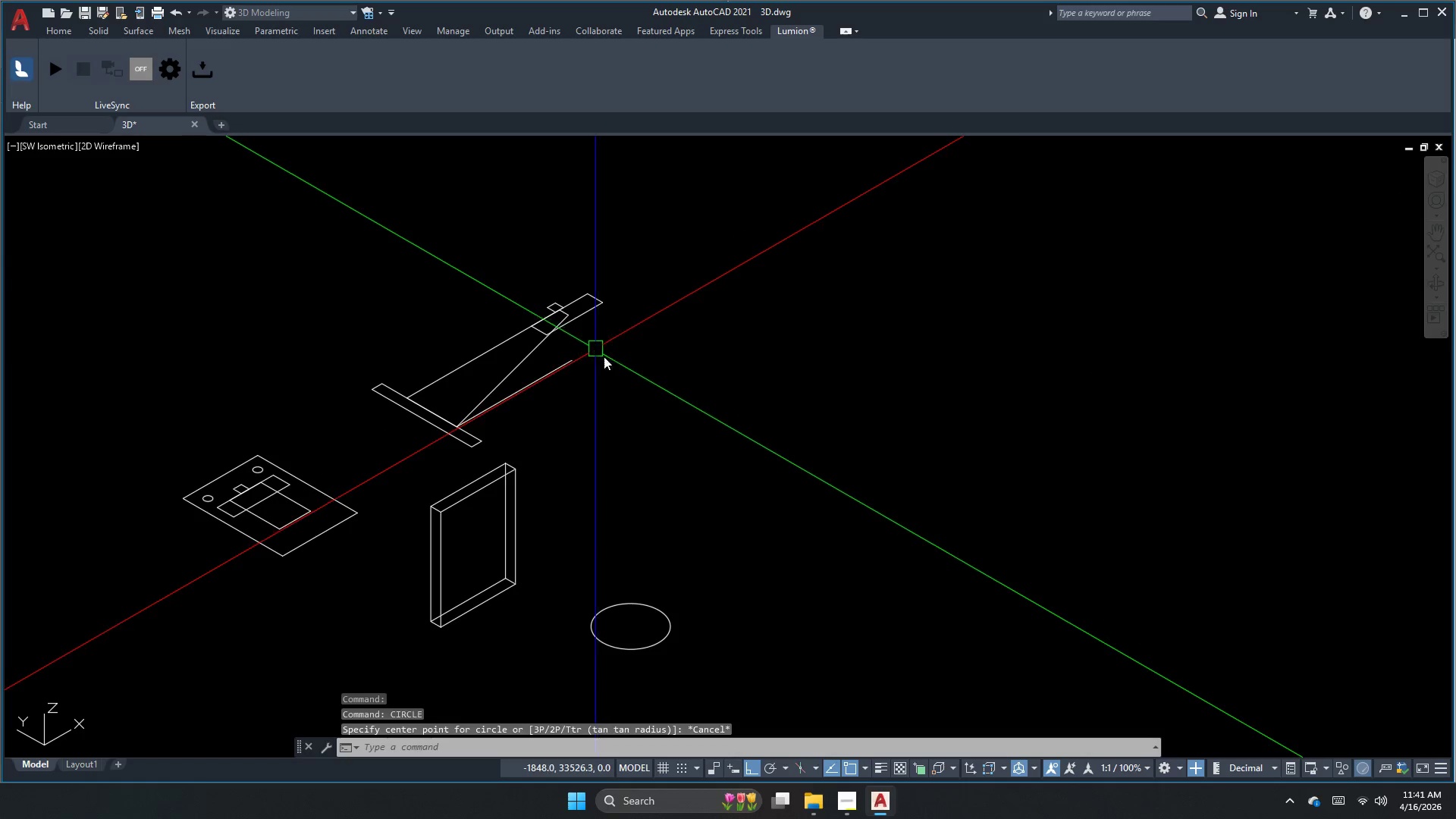 
key(Escape)
 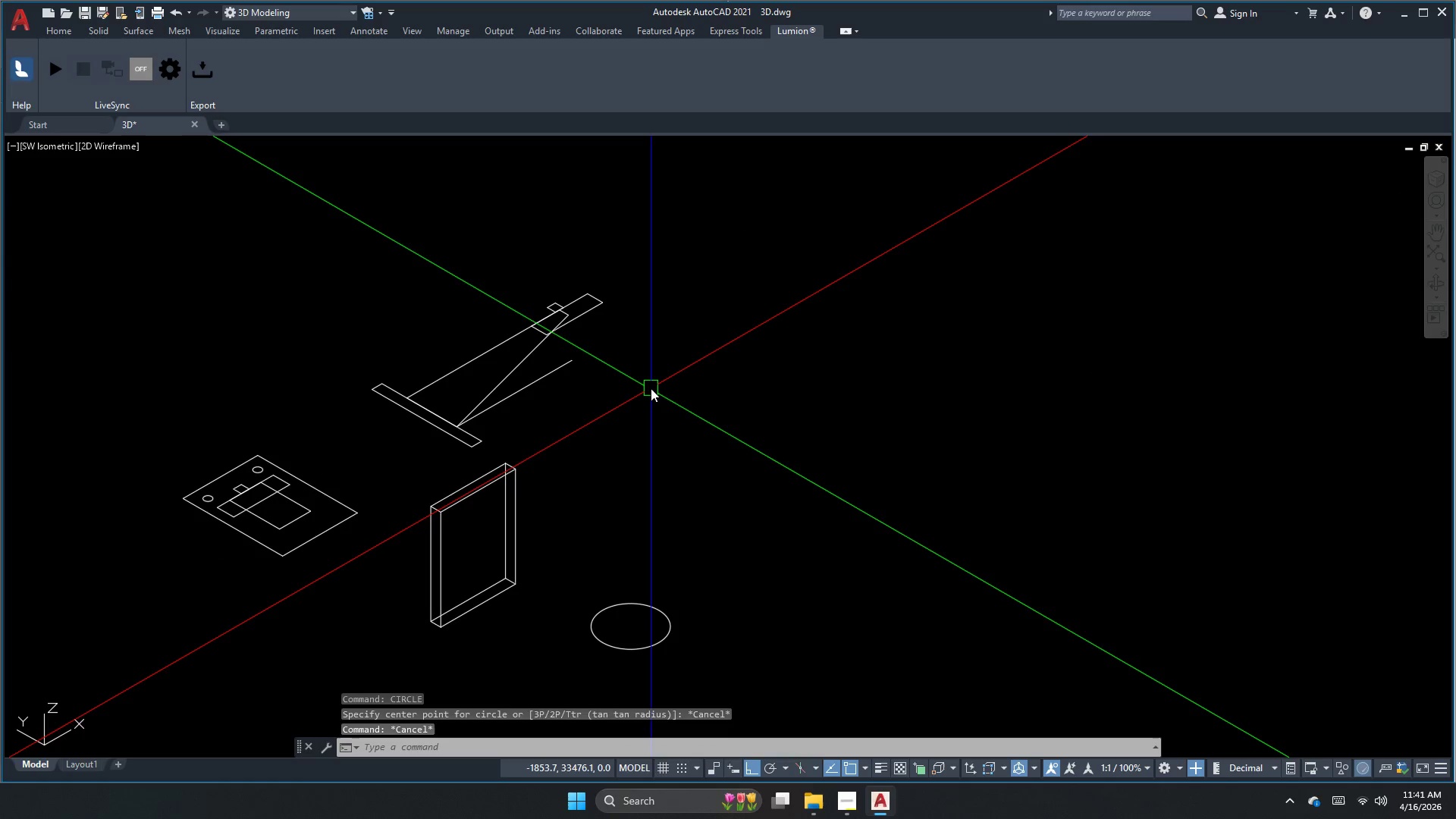 
key(Escape)
 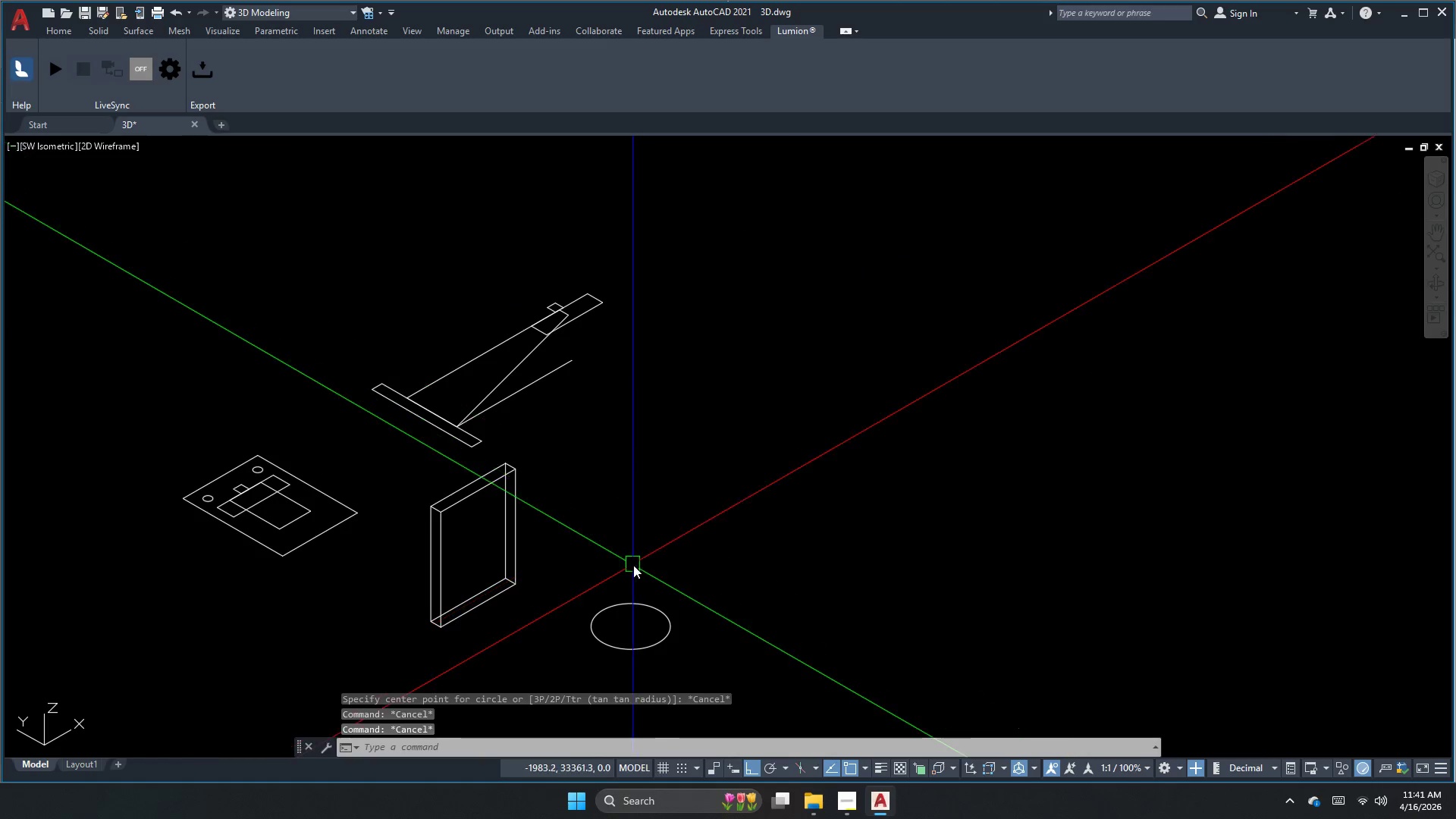 
key(Control+Z)
 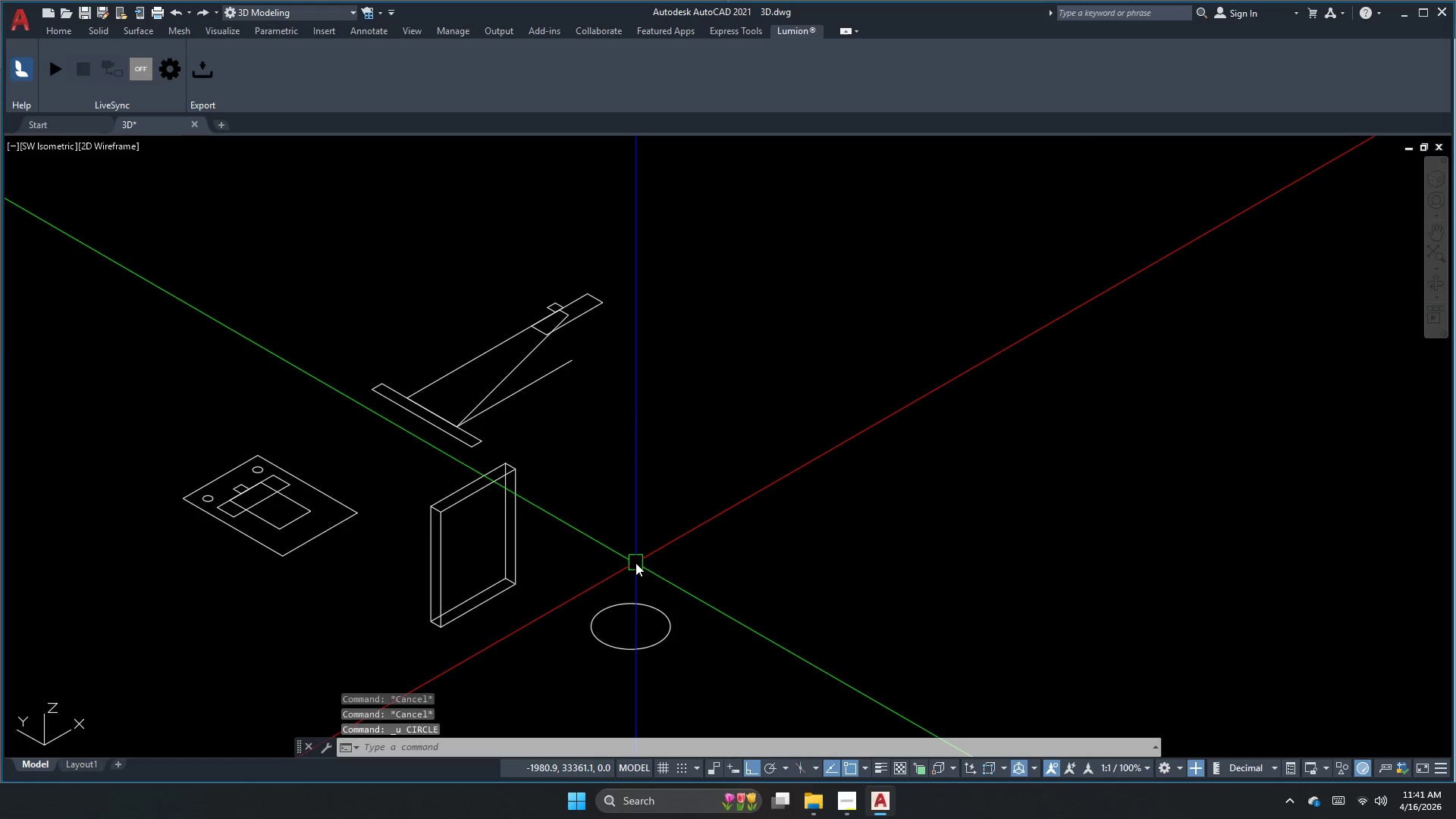 
key(Control+Z)
 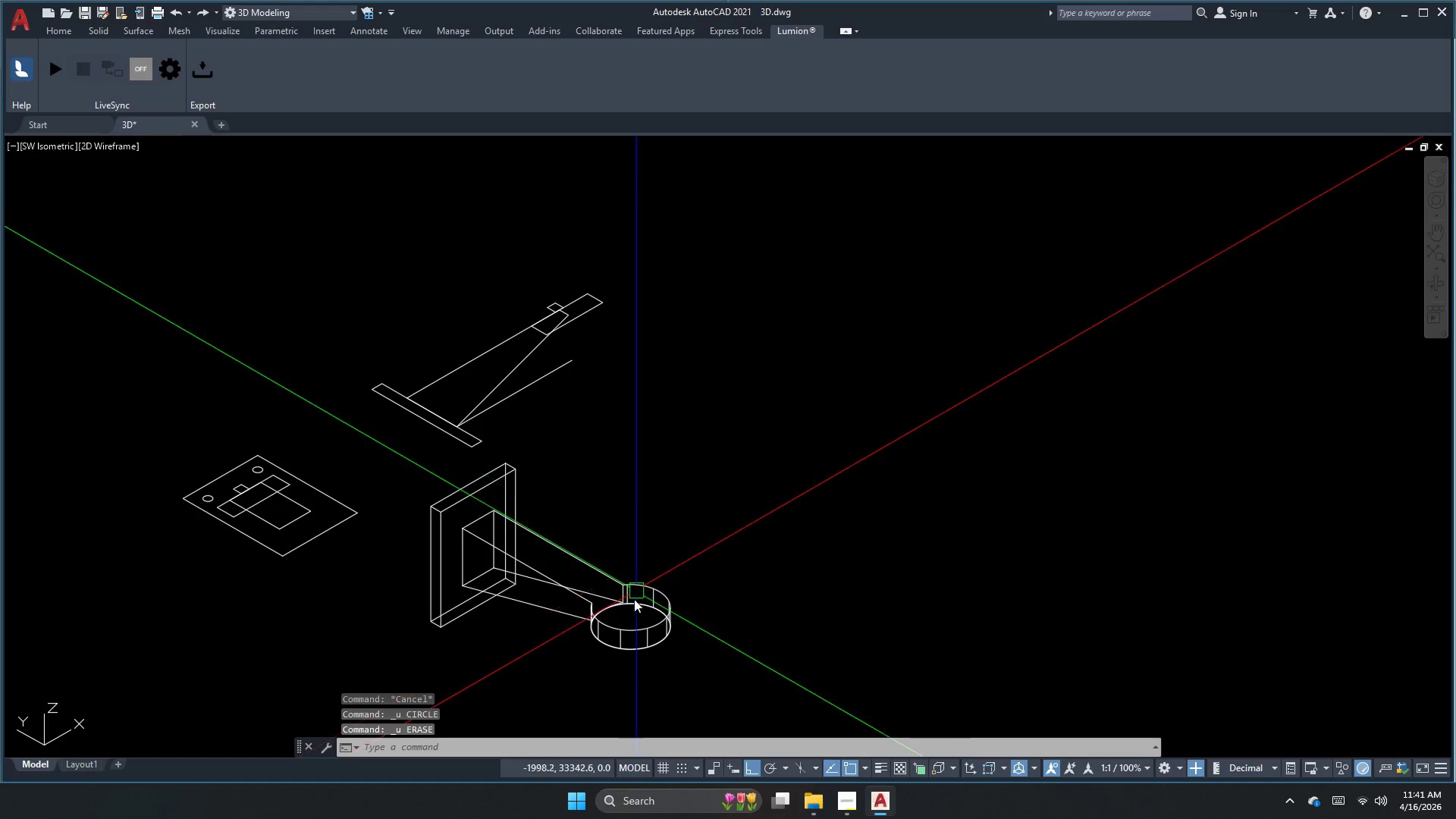 
key(Escape)
 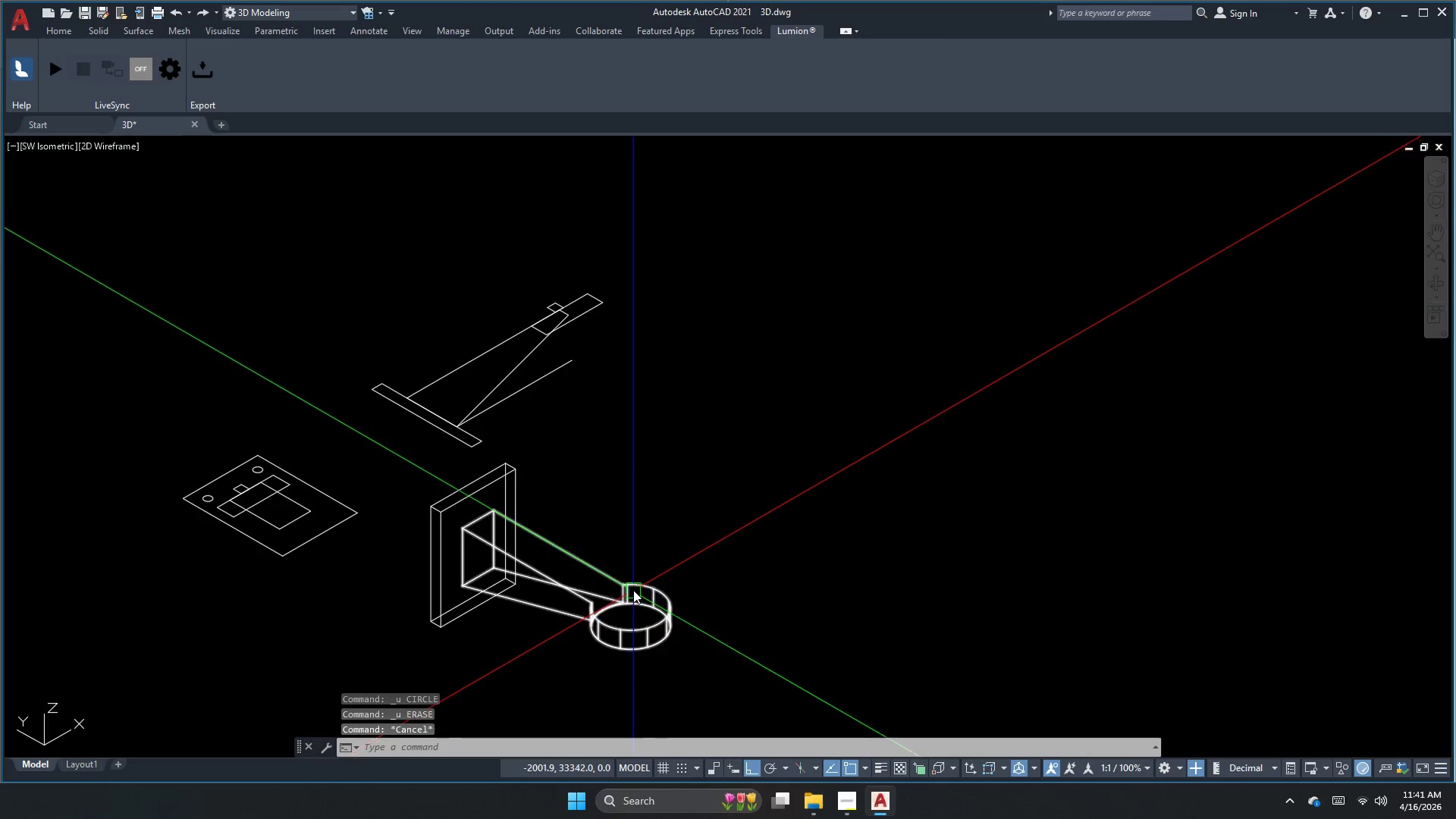 
left_click([635, 583])
 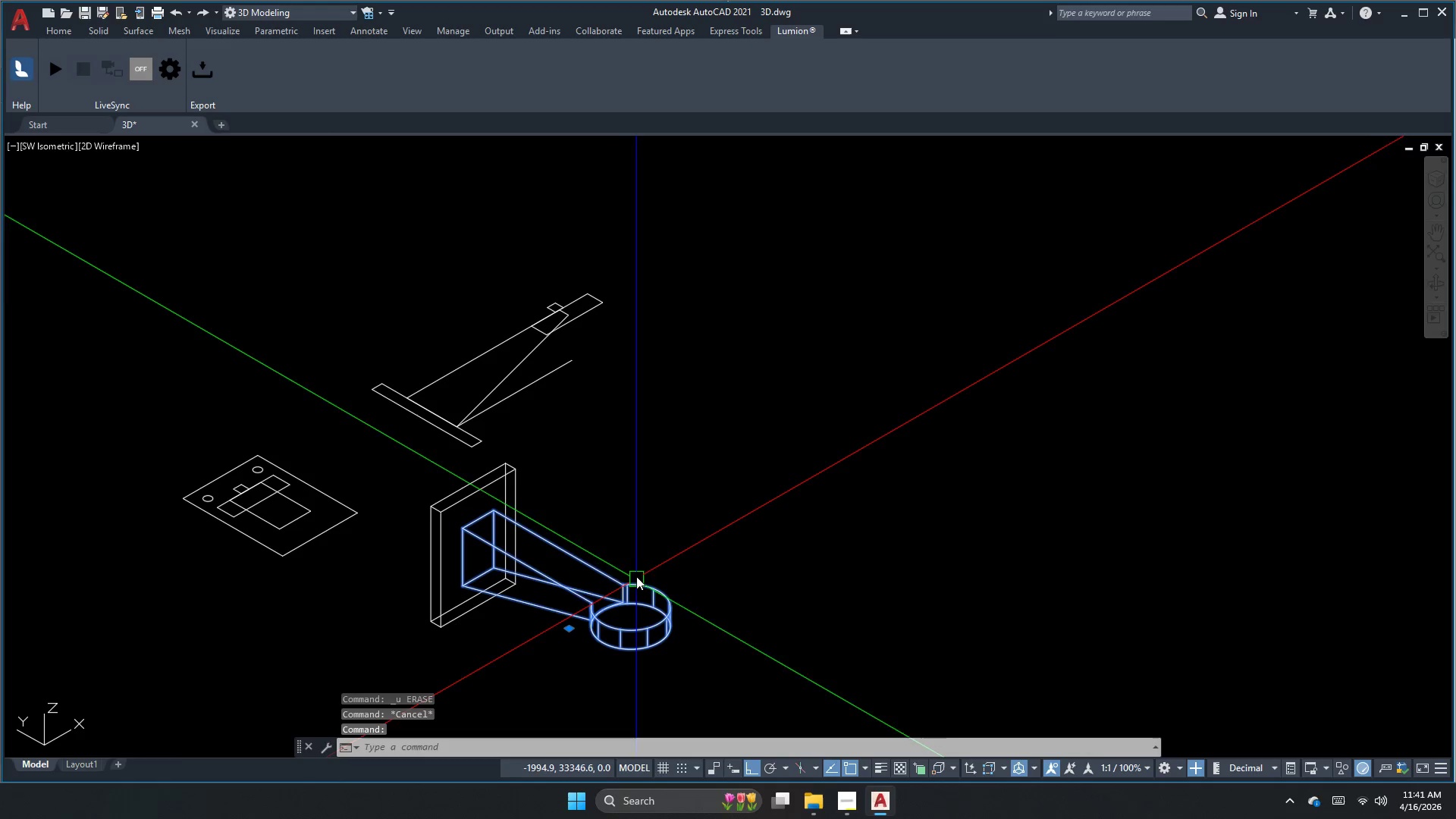 
key(E)
 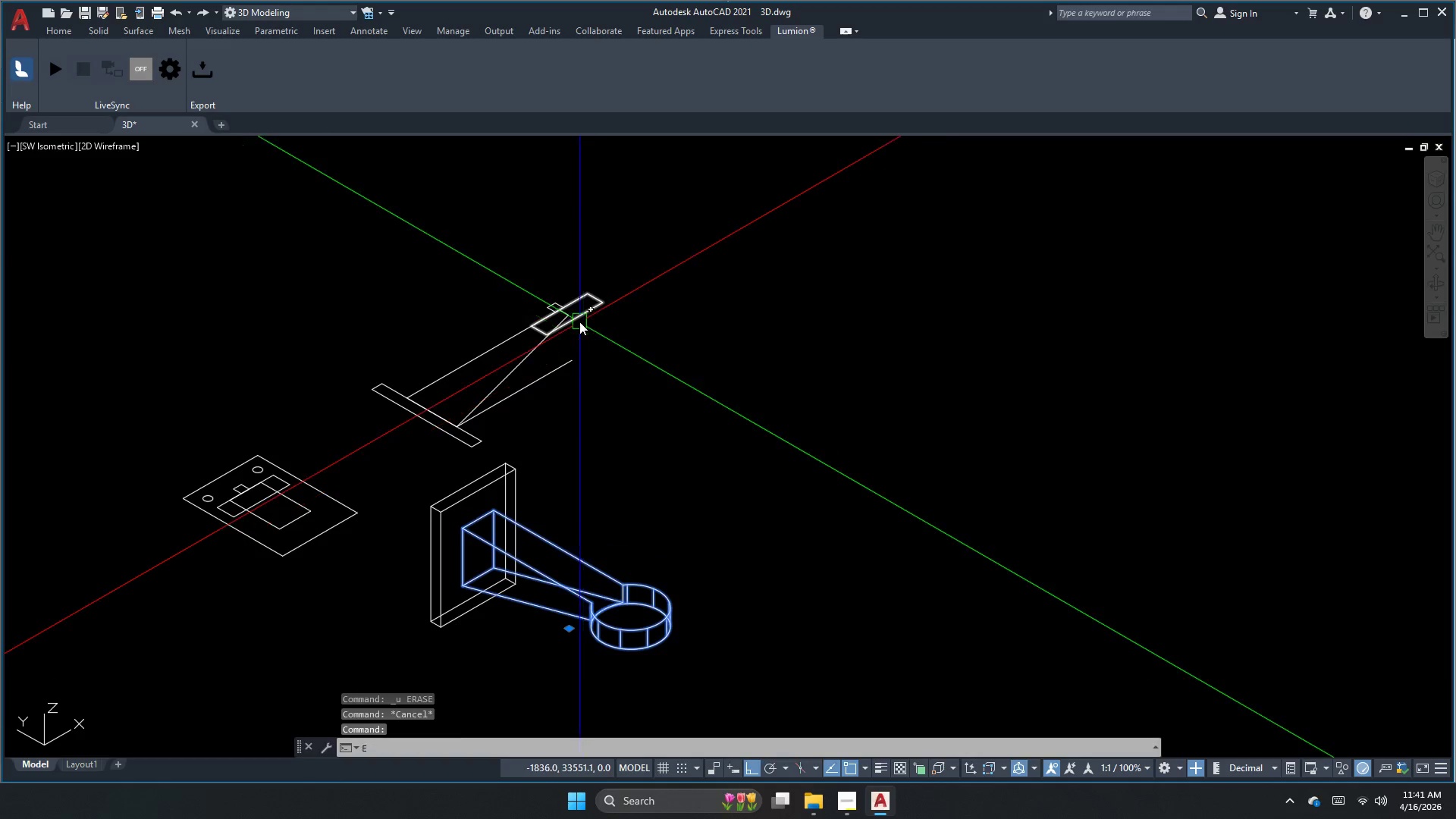 
key(Space)
 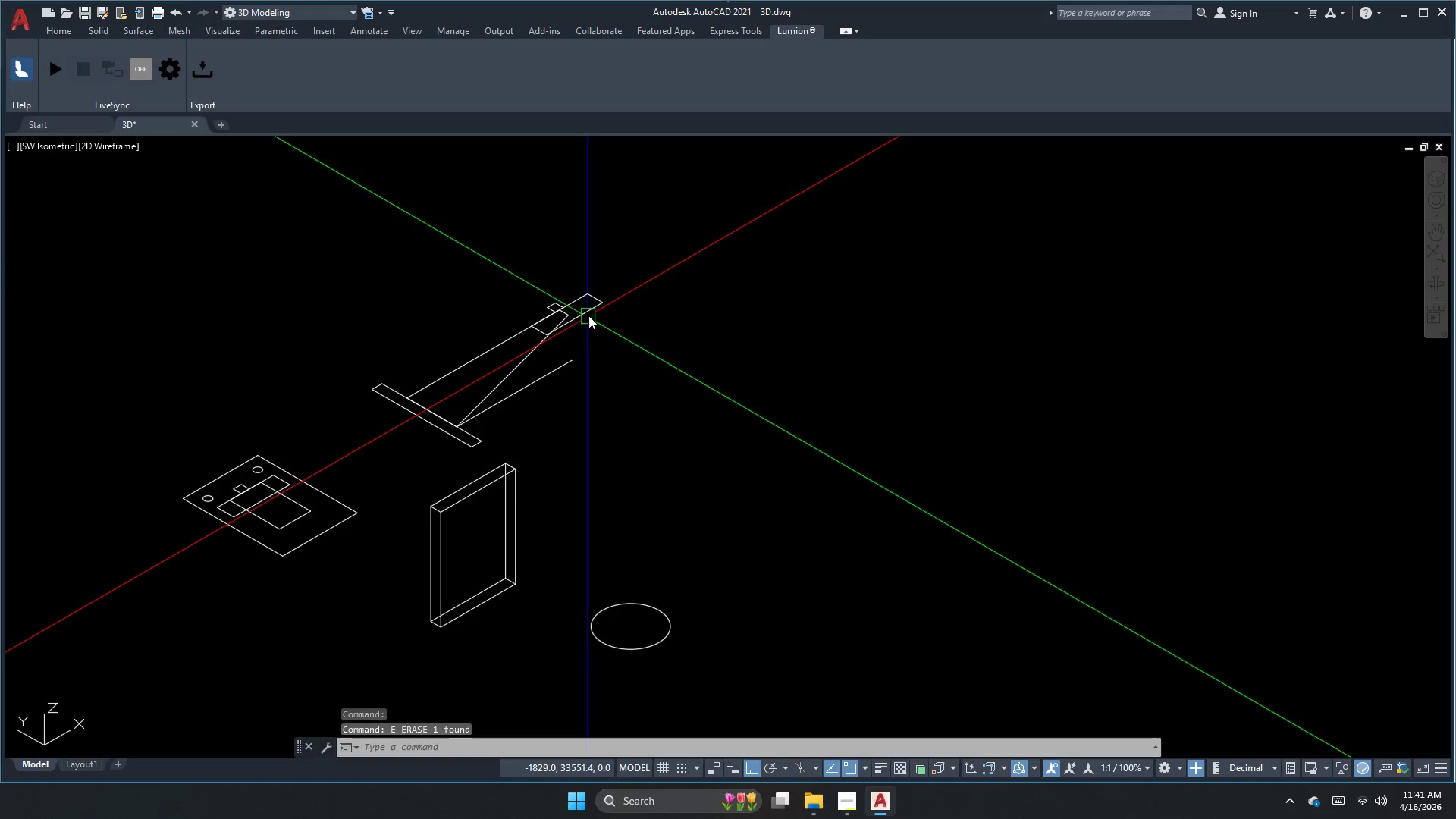 
key(Escape)
 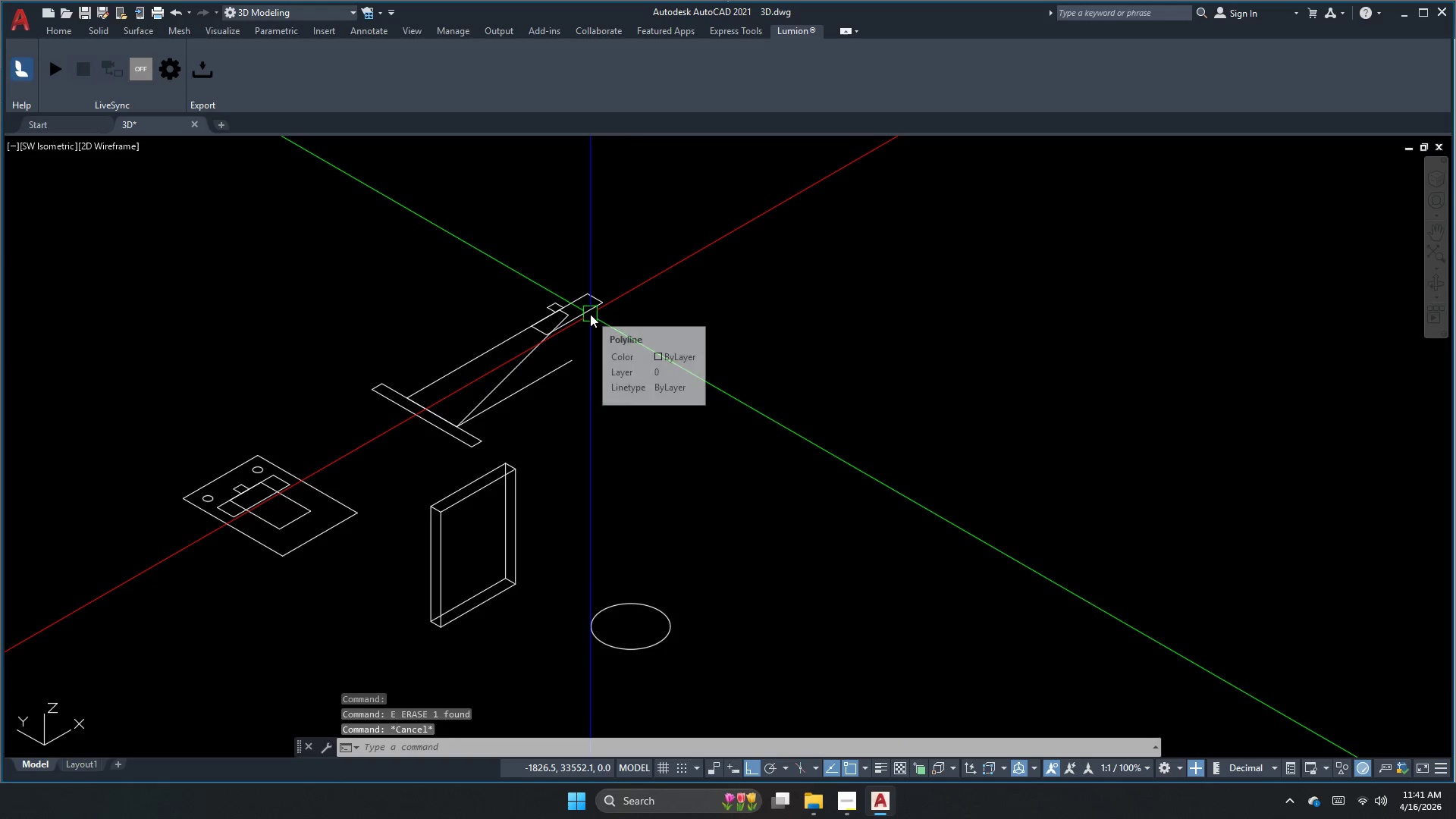 
key(Control+ControlLeft)
 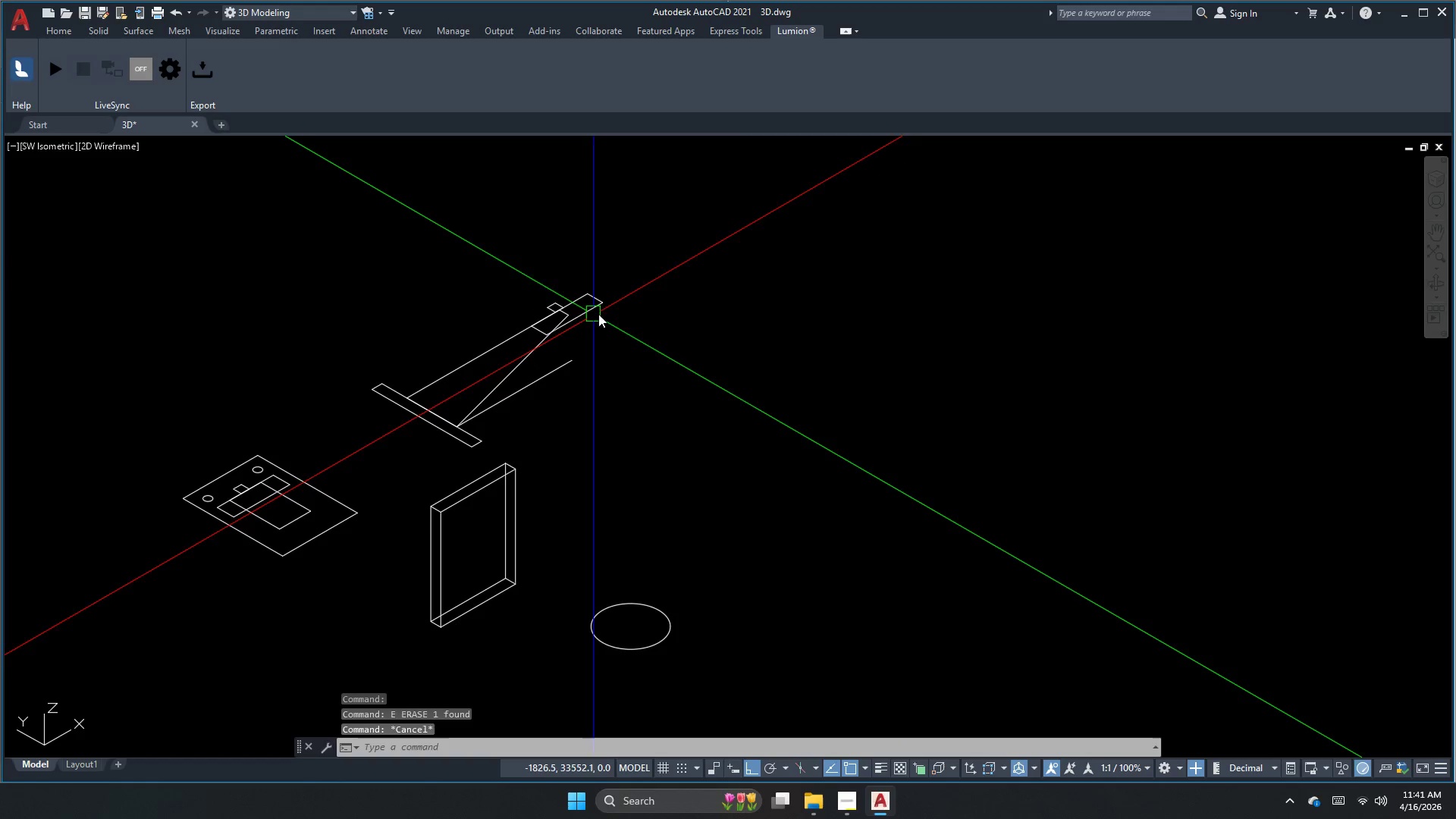 
key(Control+Z)
 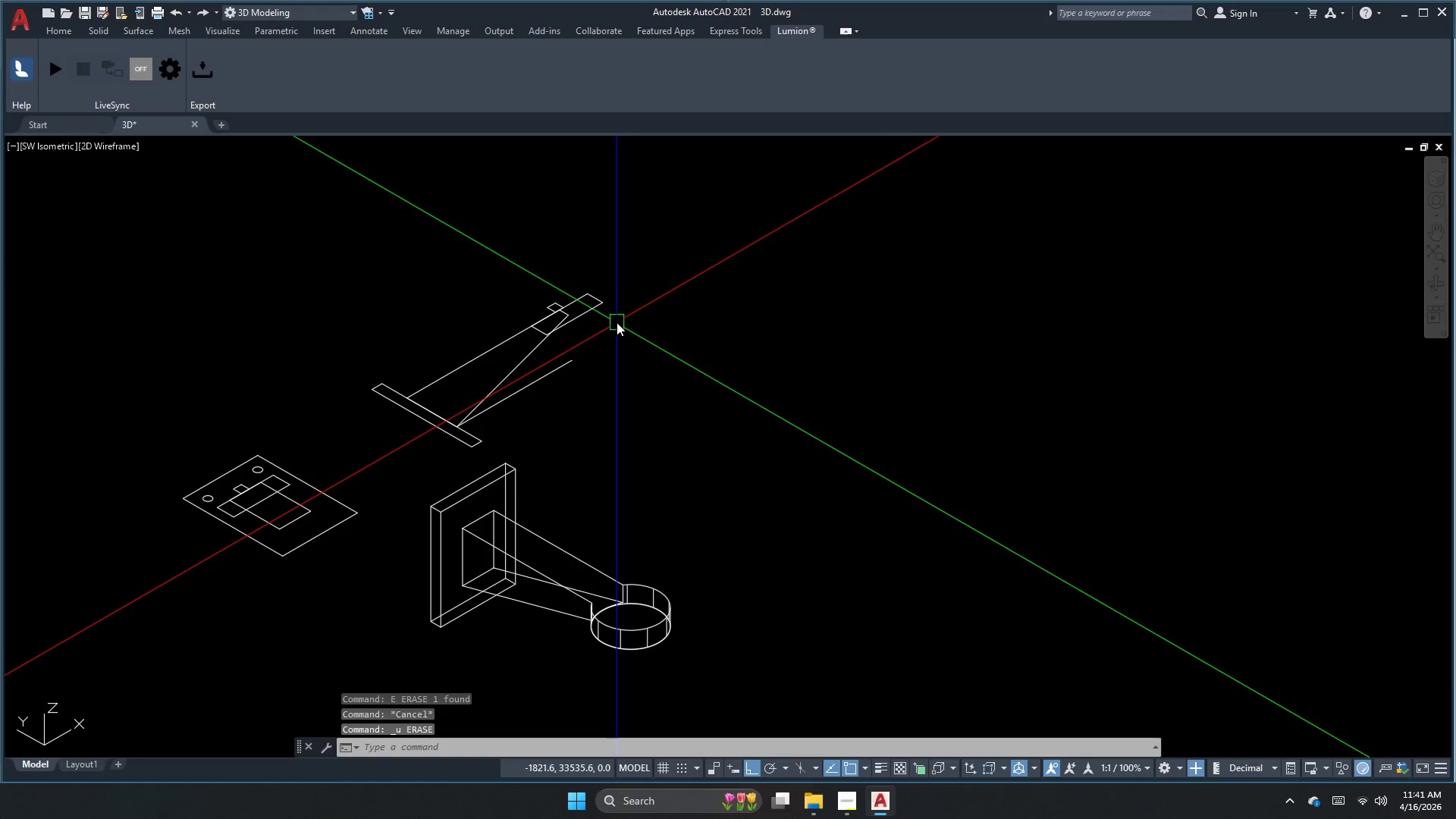 
key(Escape)
 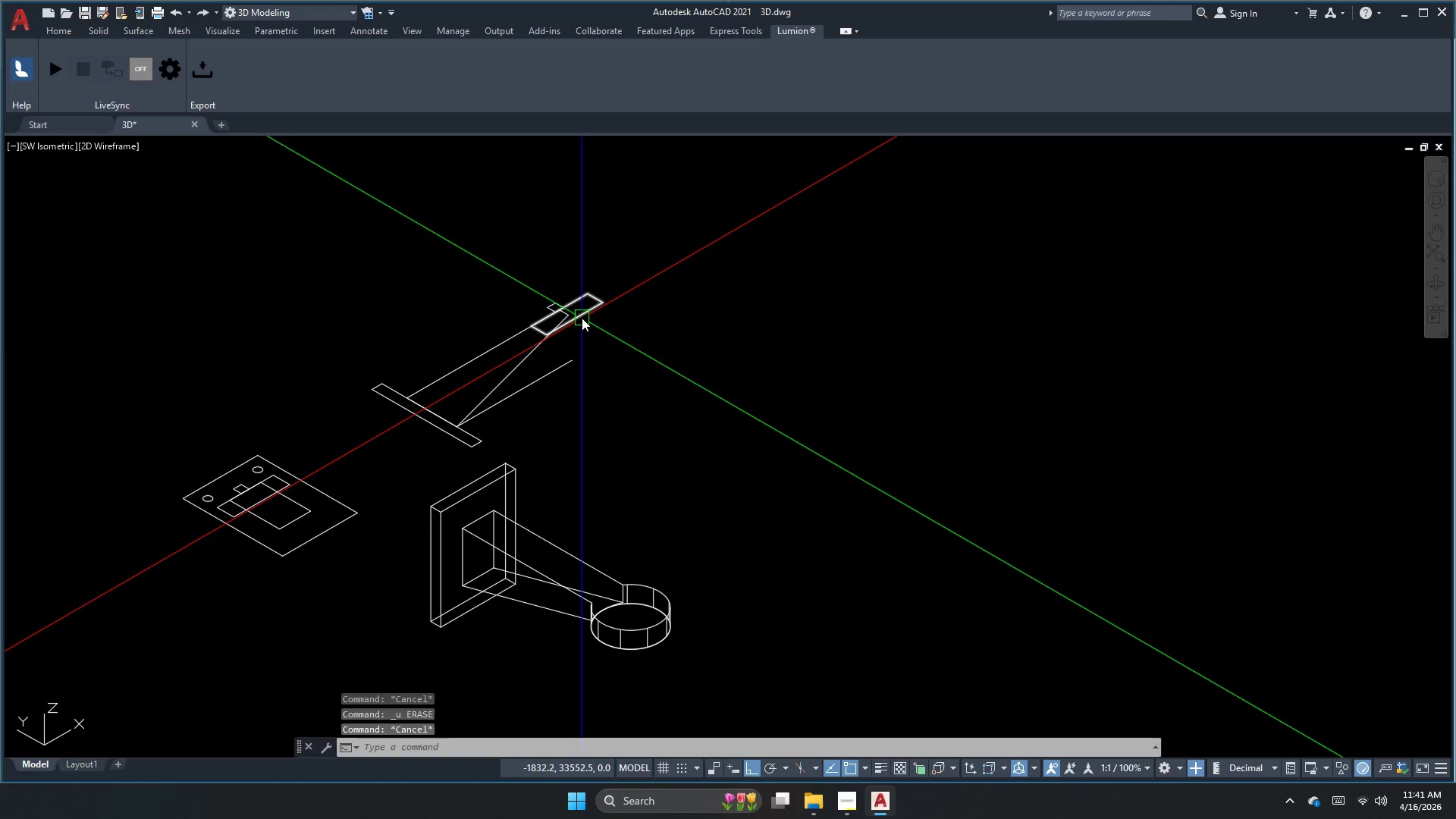 
left_click([582, 315])
 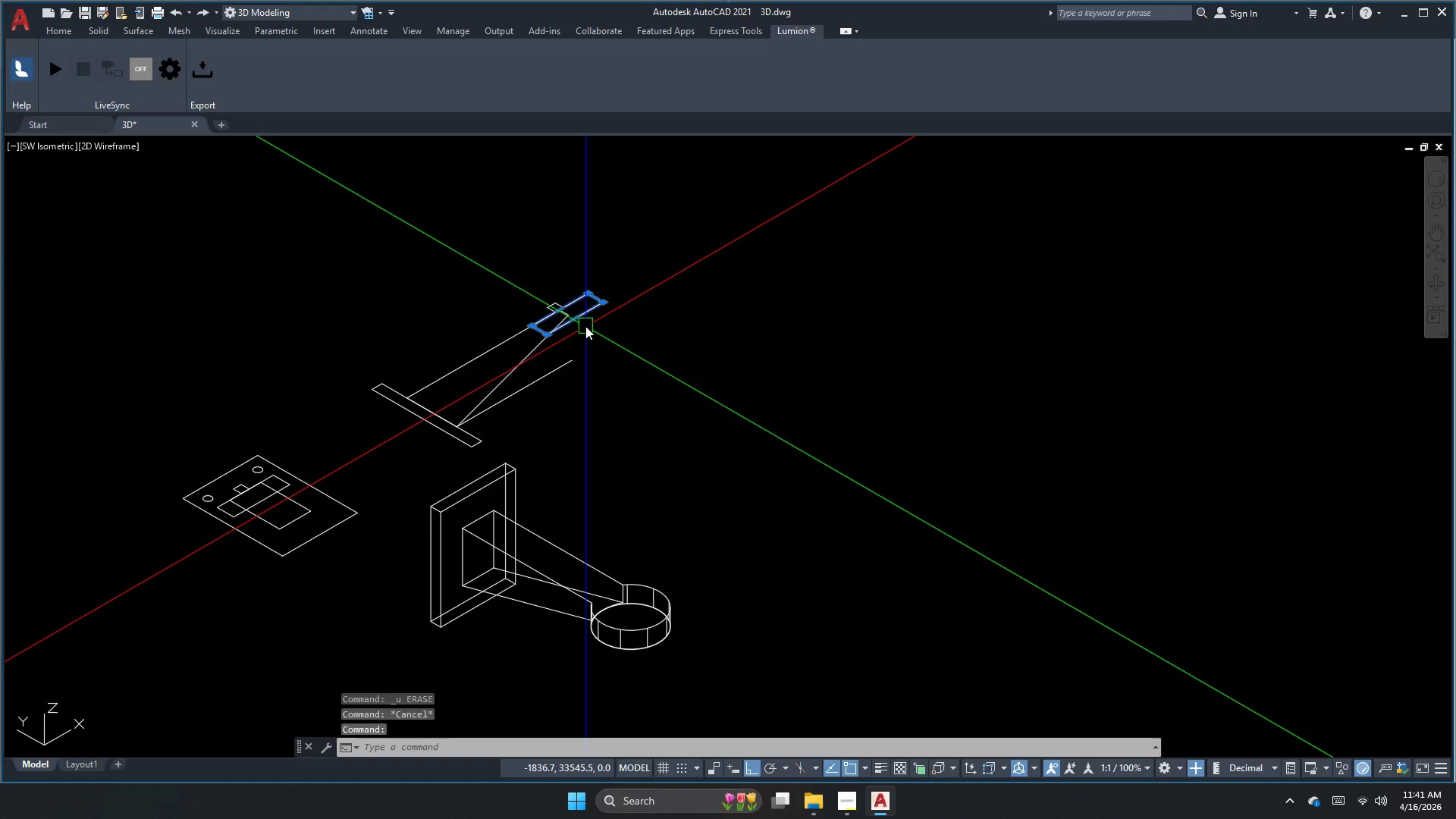 
key(Escape)
 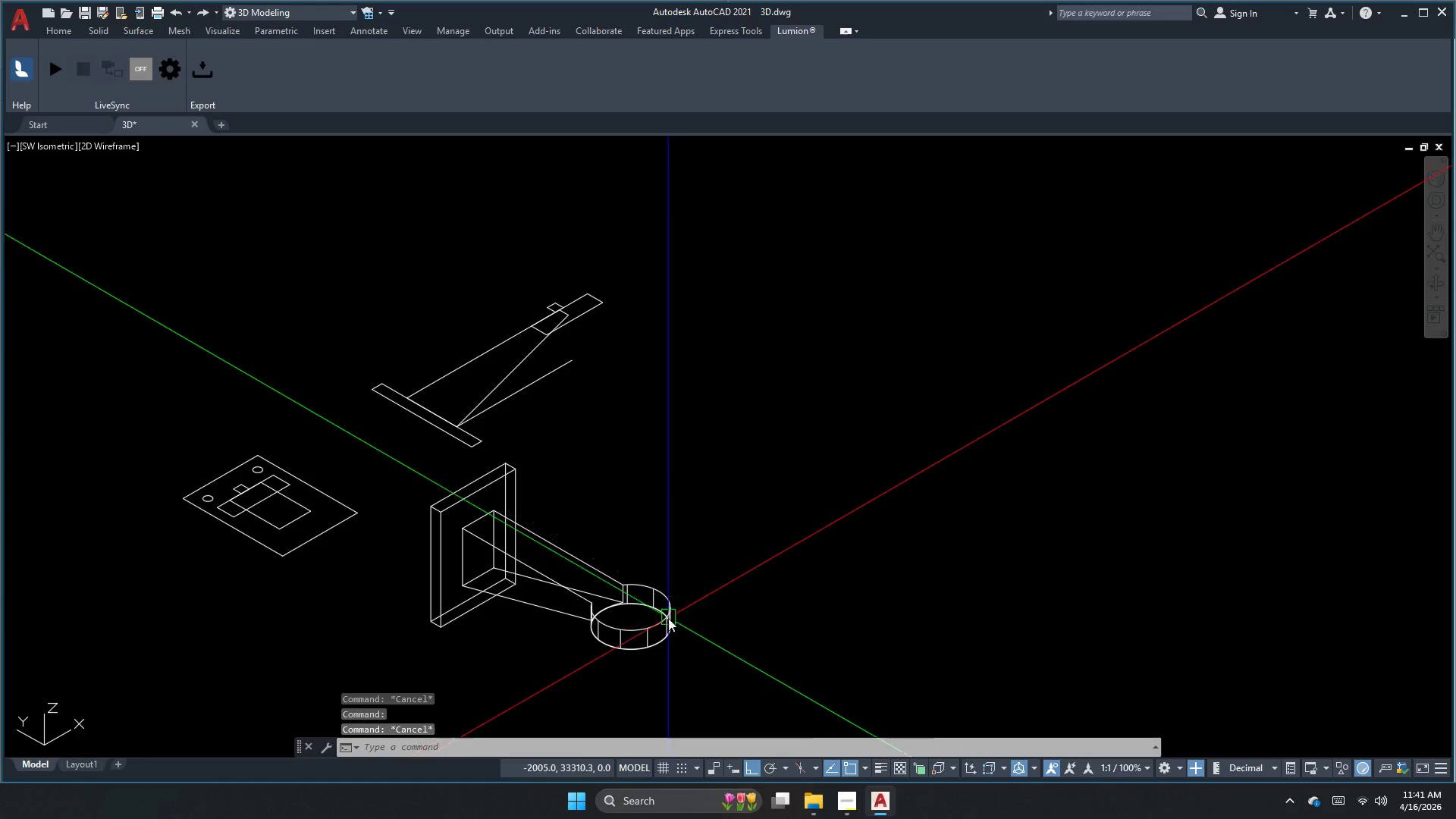 
key(C)
 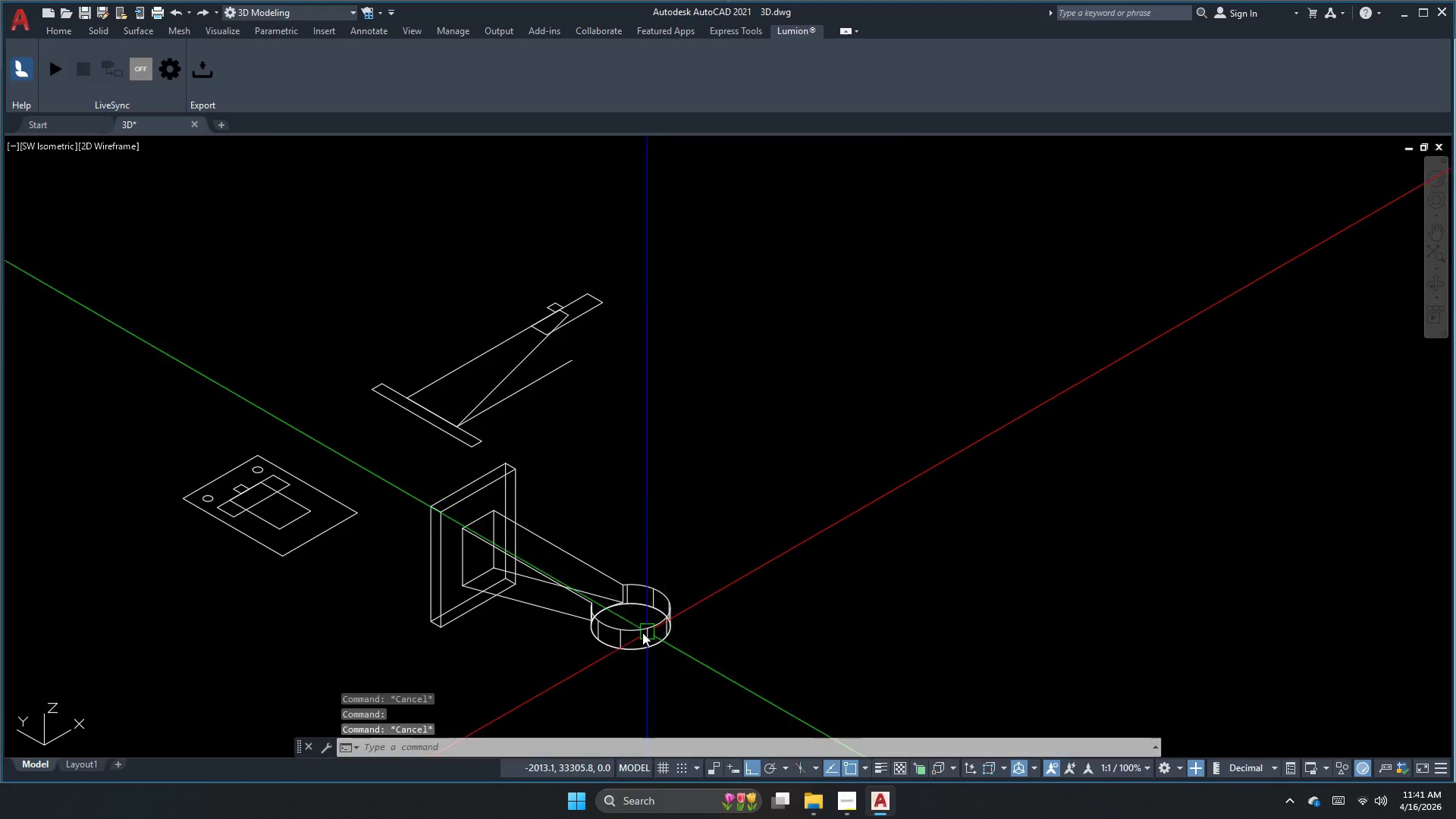 
key(Space)
 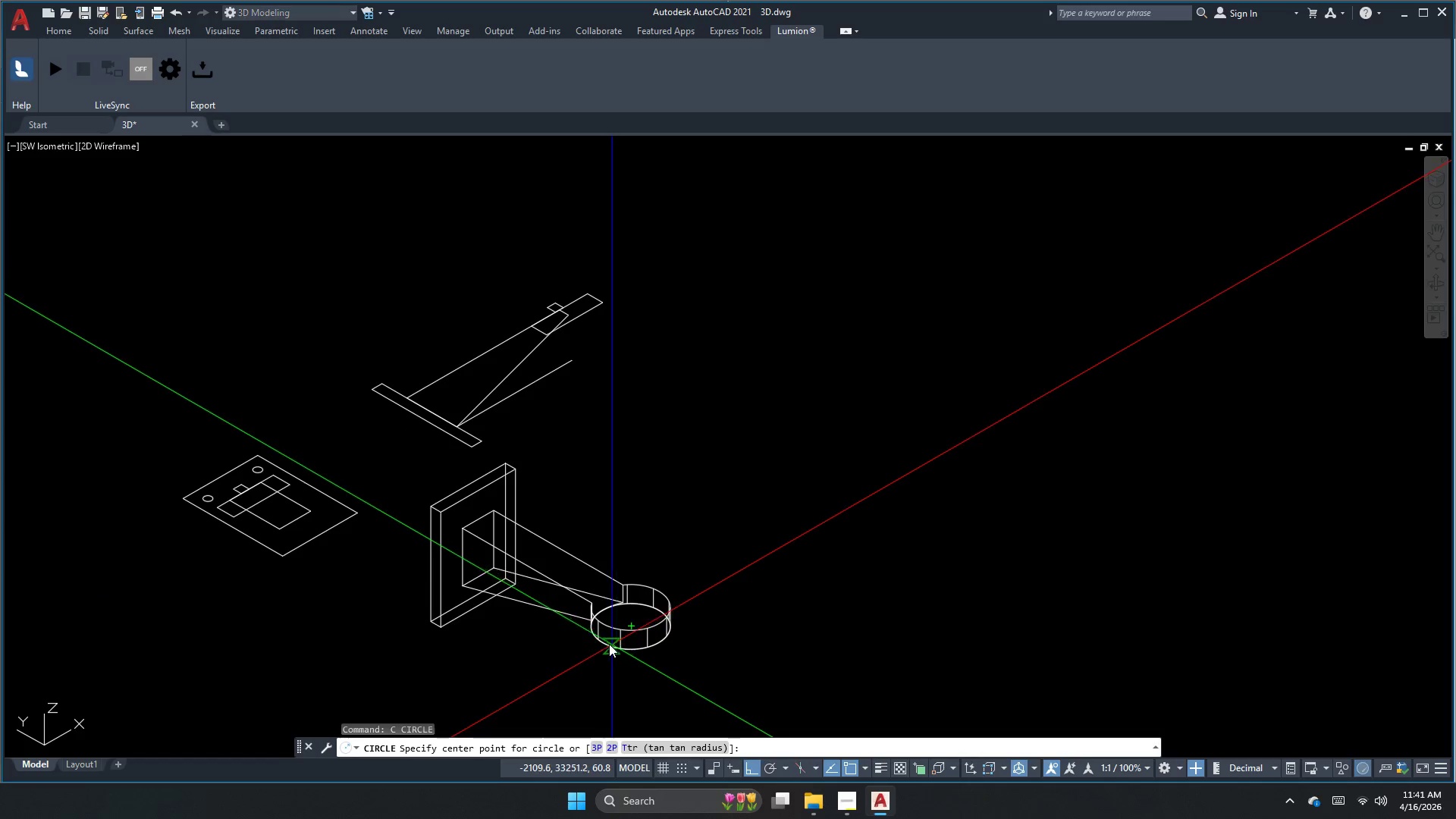 
key(Escape)
 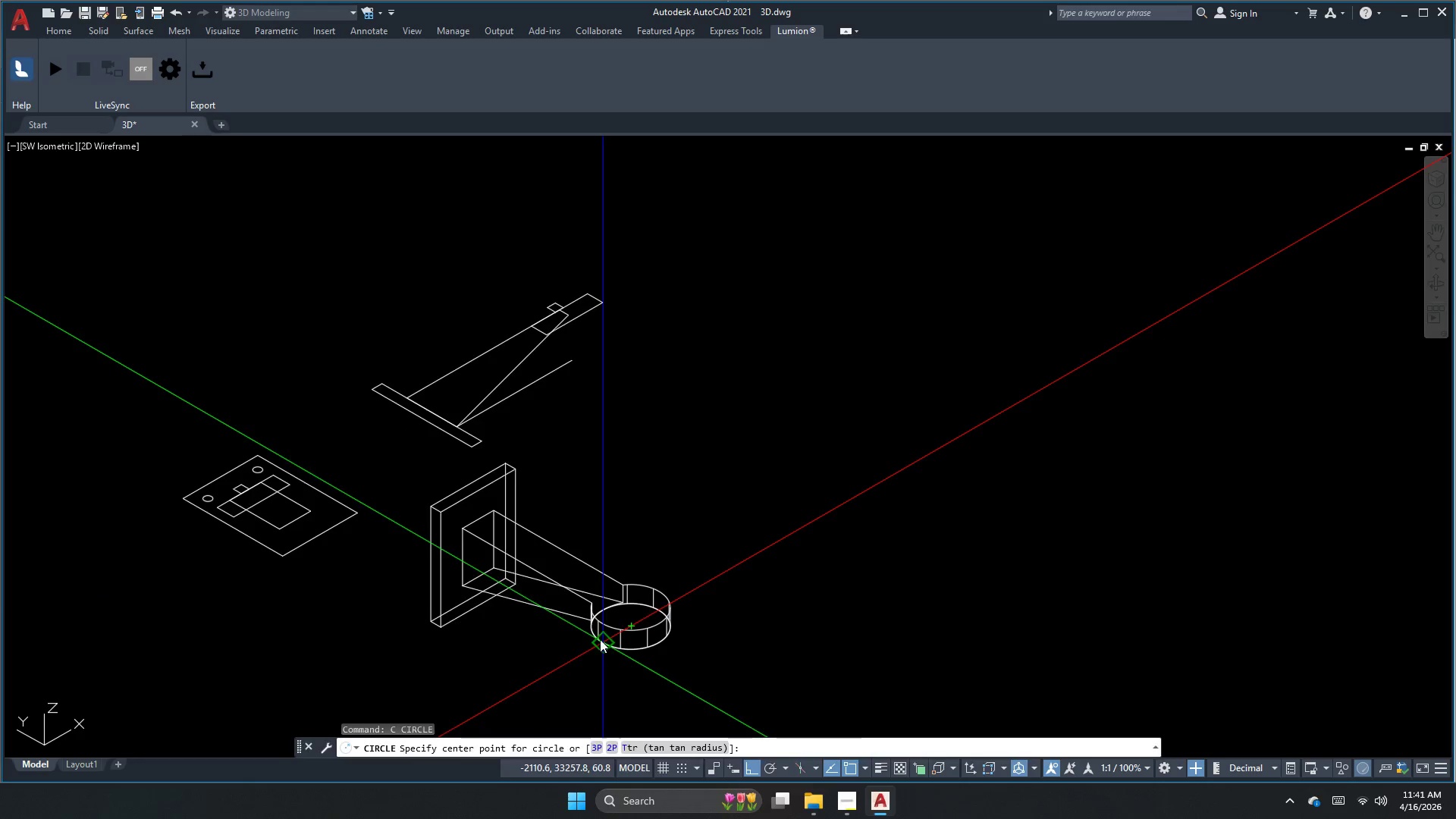 
scroll: coordinate [601, 633], scroll_direction: up, amount: 3.0
 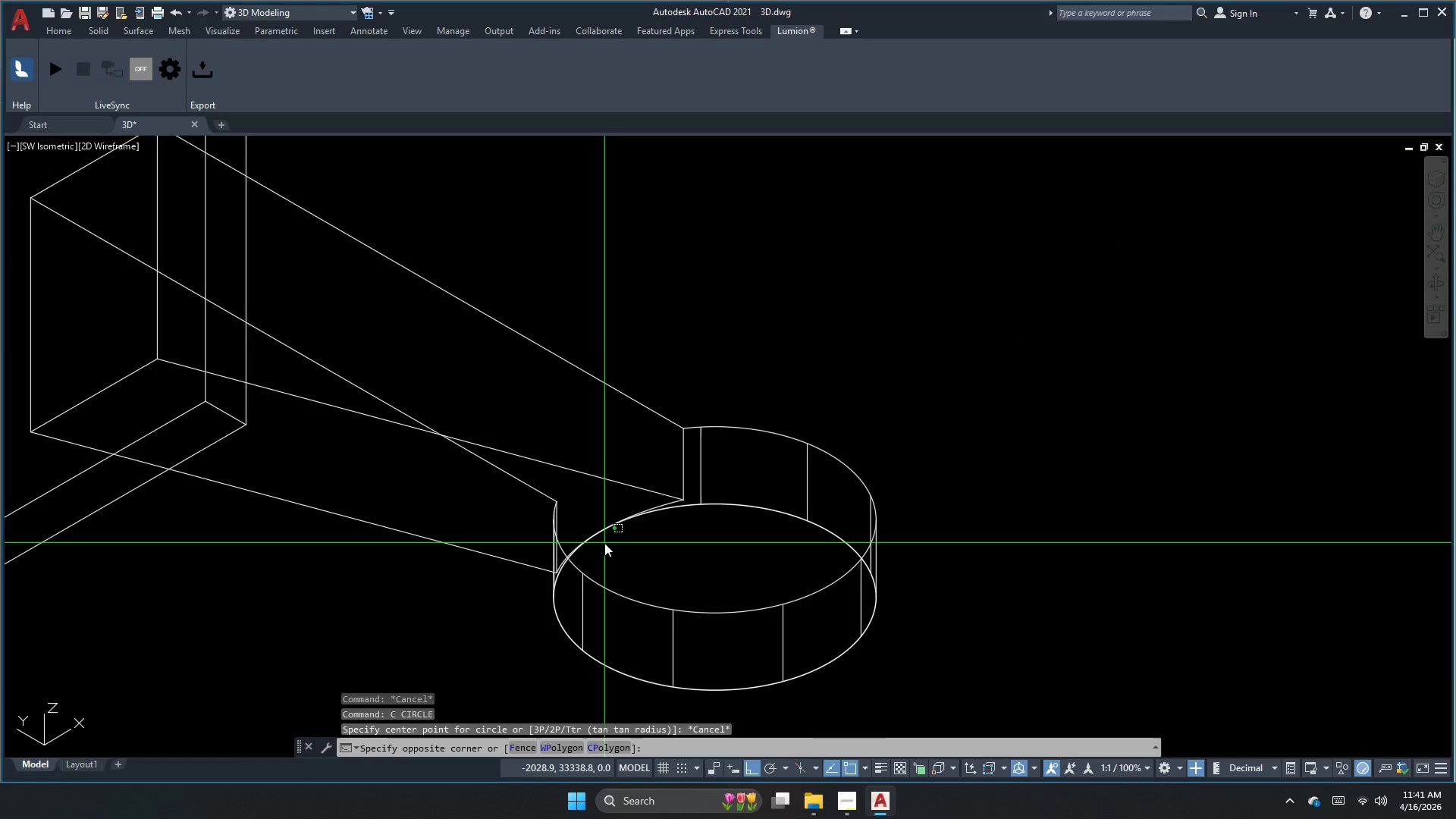 
key(Escape)
 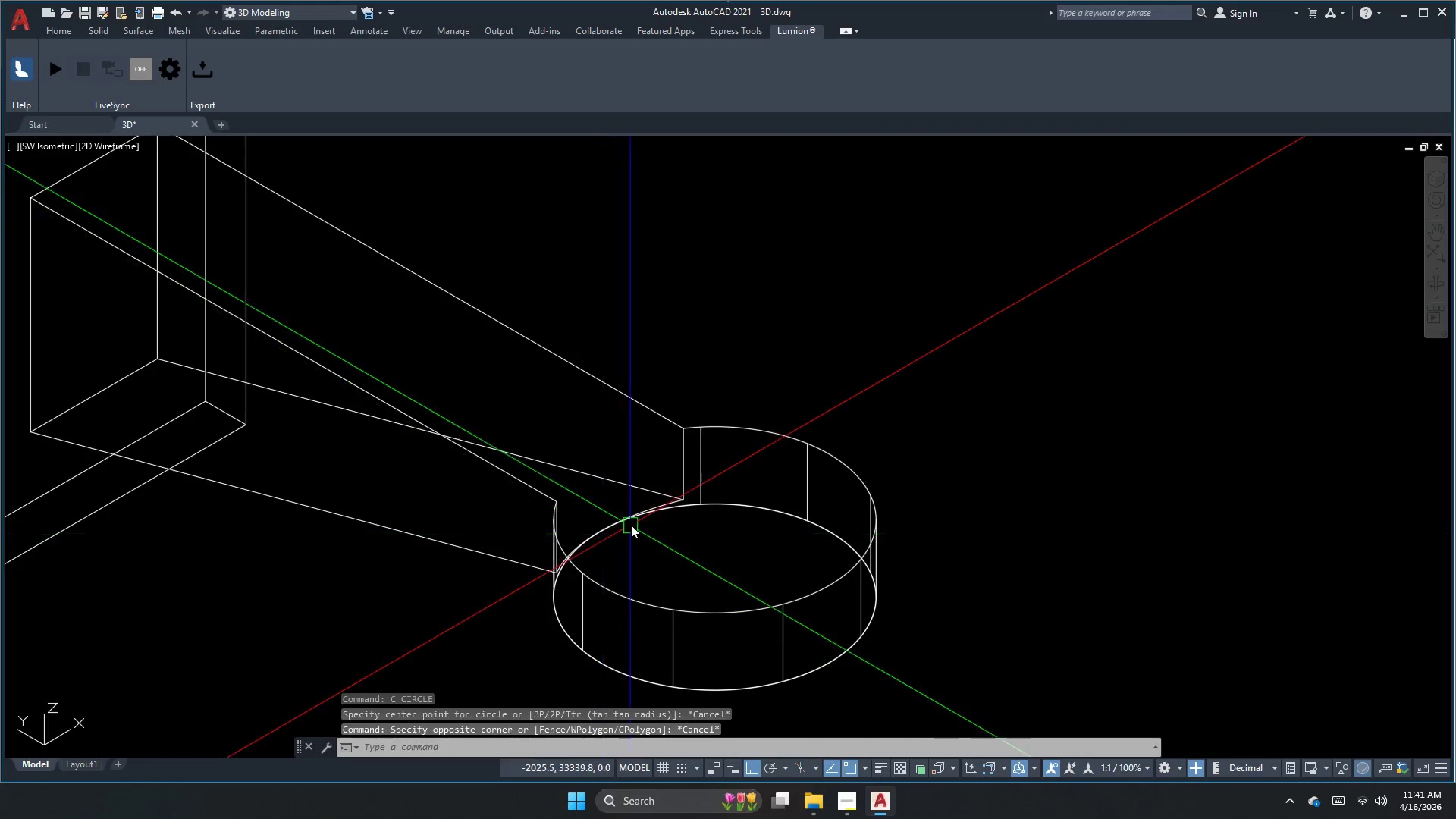 
left_click([635, 519])
 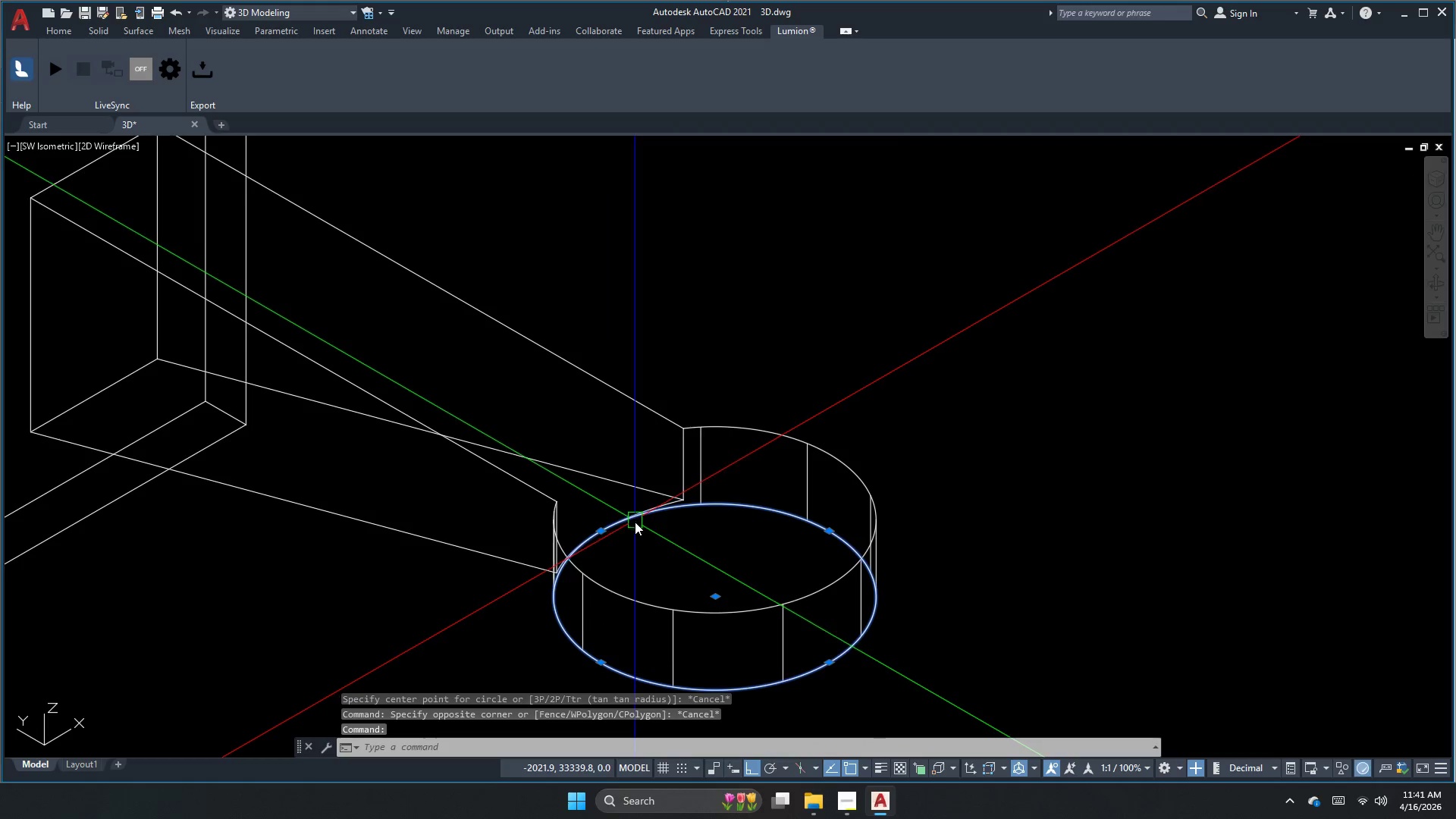 
key(Escape)
key(Escape)
type(ext )
 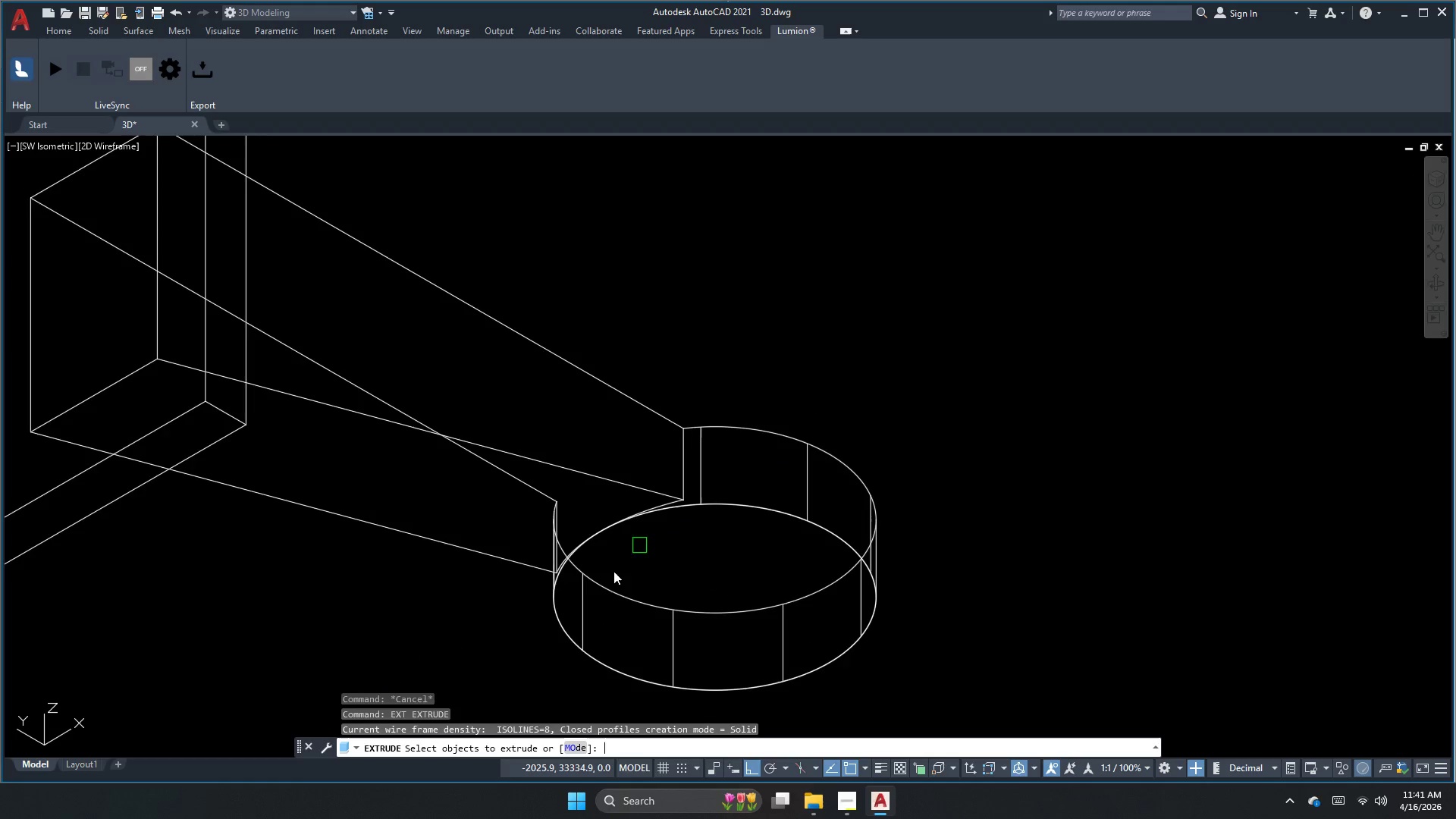 
key(Escape)
 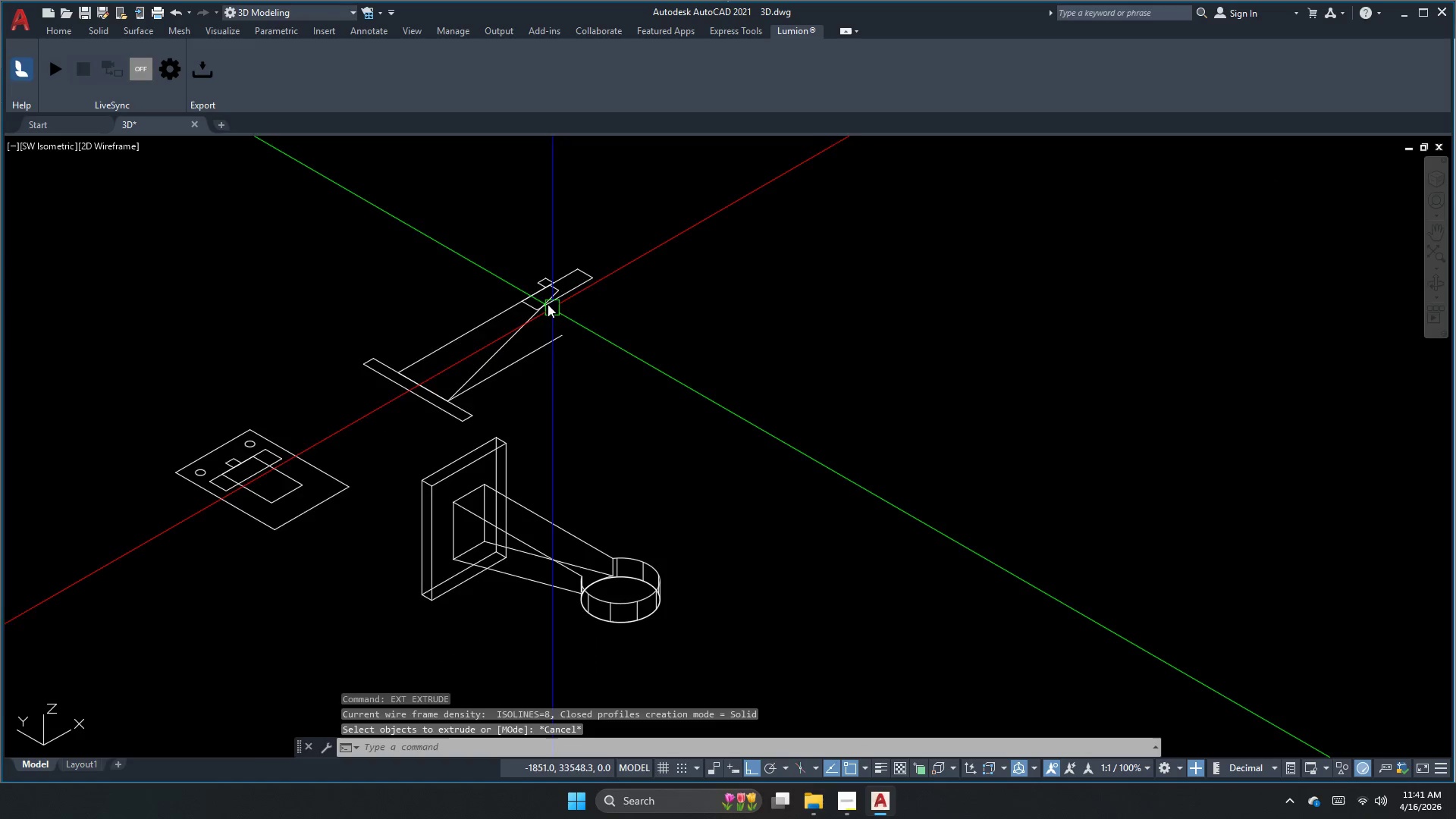 
scroll: coordinate [588, 602], scroll_direction: down, amount: 3.0
 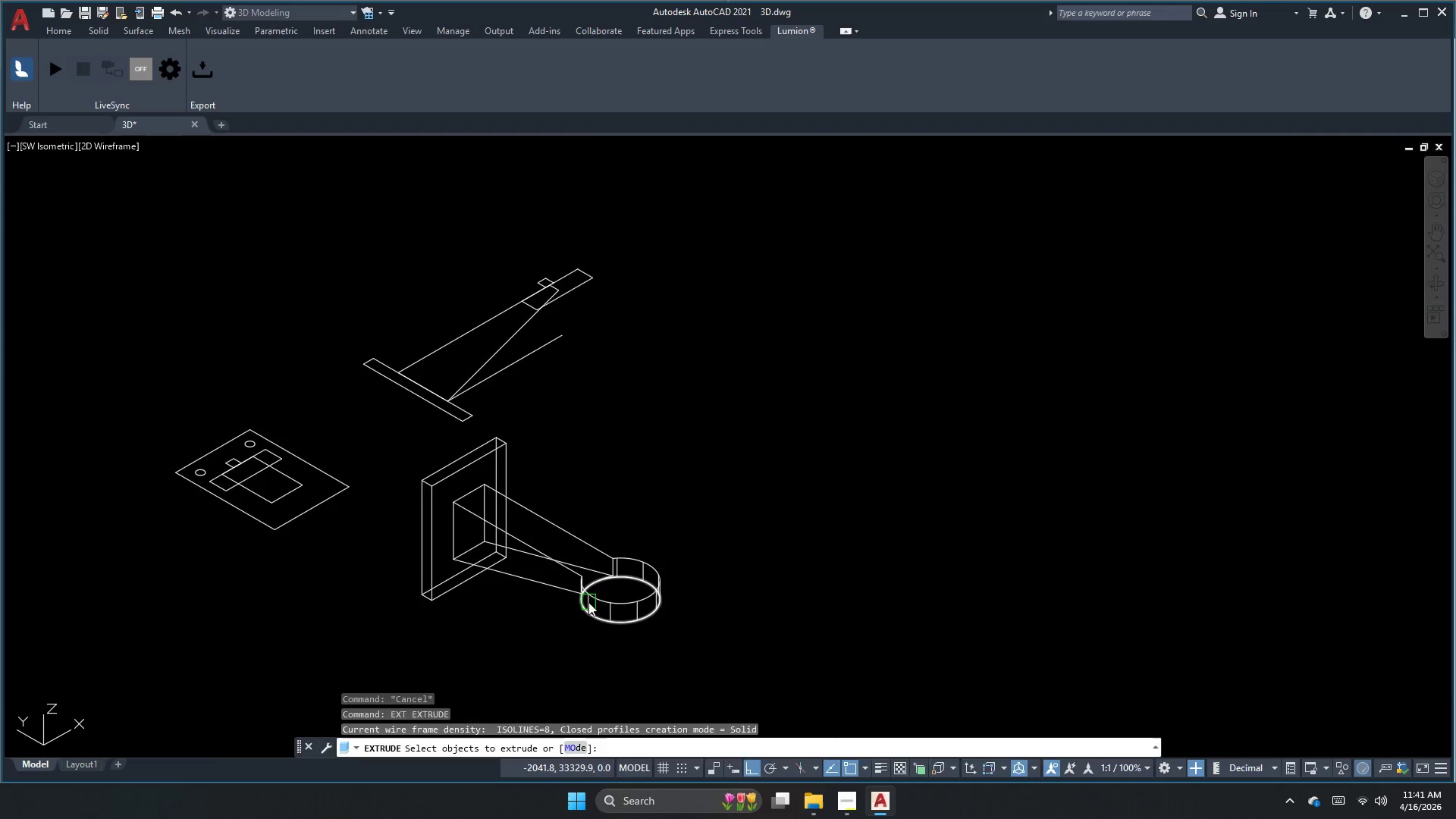 
left_click([590, 292])
 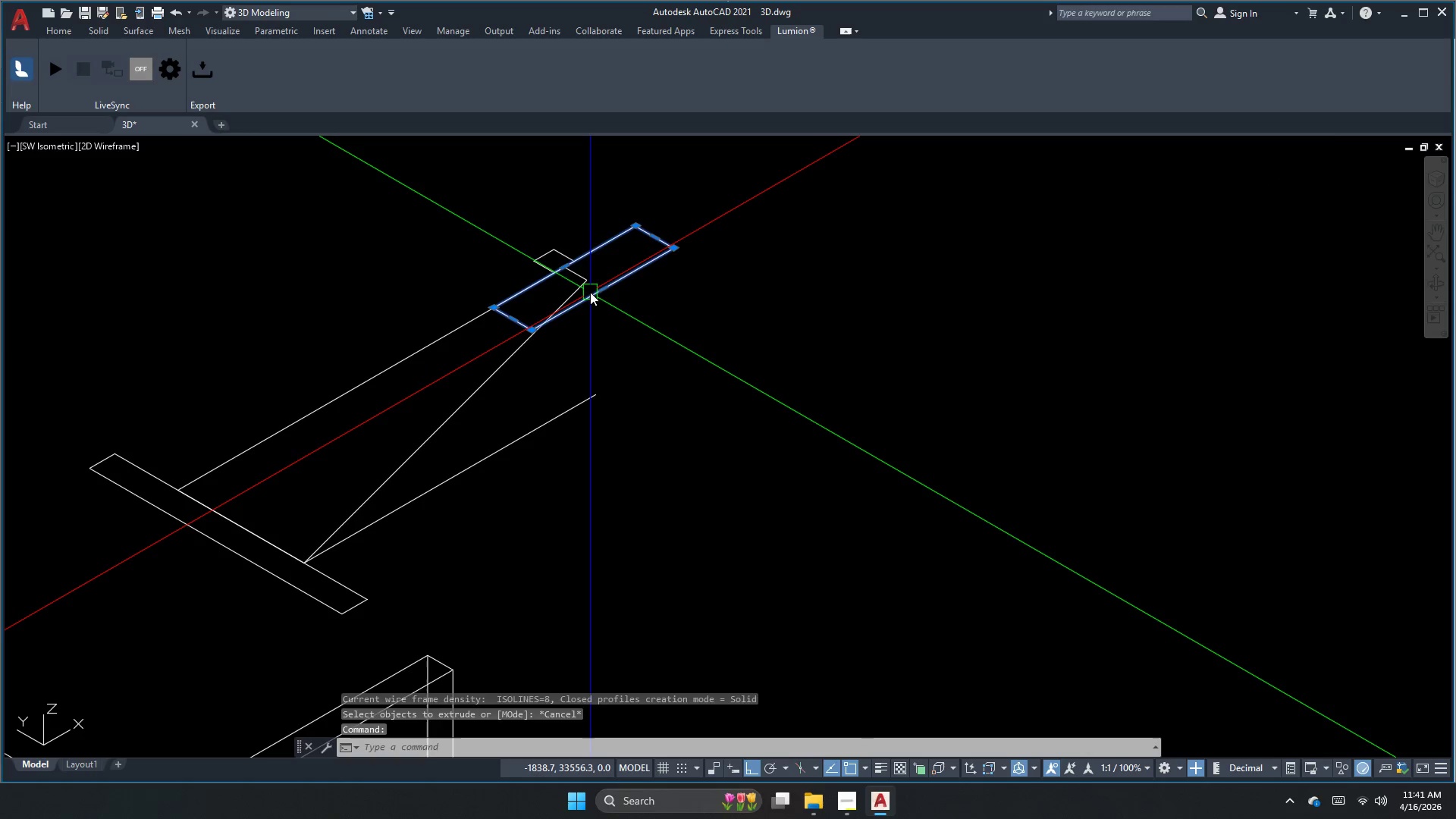 
scroll: coordinate [538, 297], scroll_direction: up, amount: 2.0
 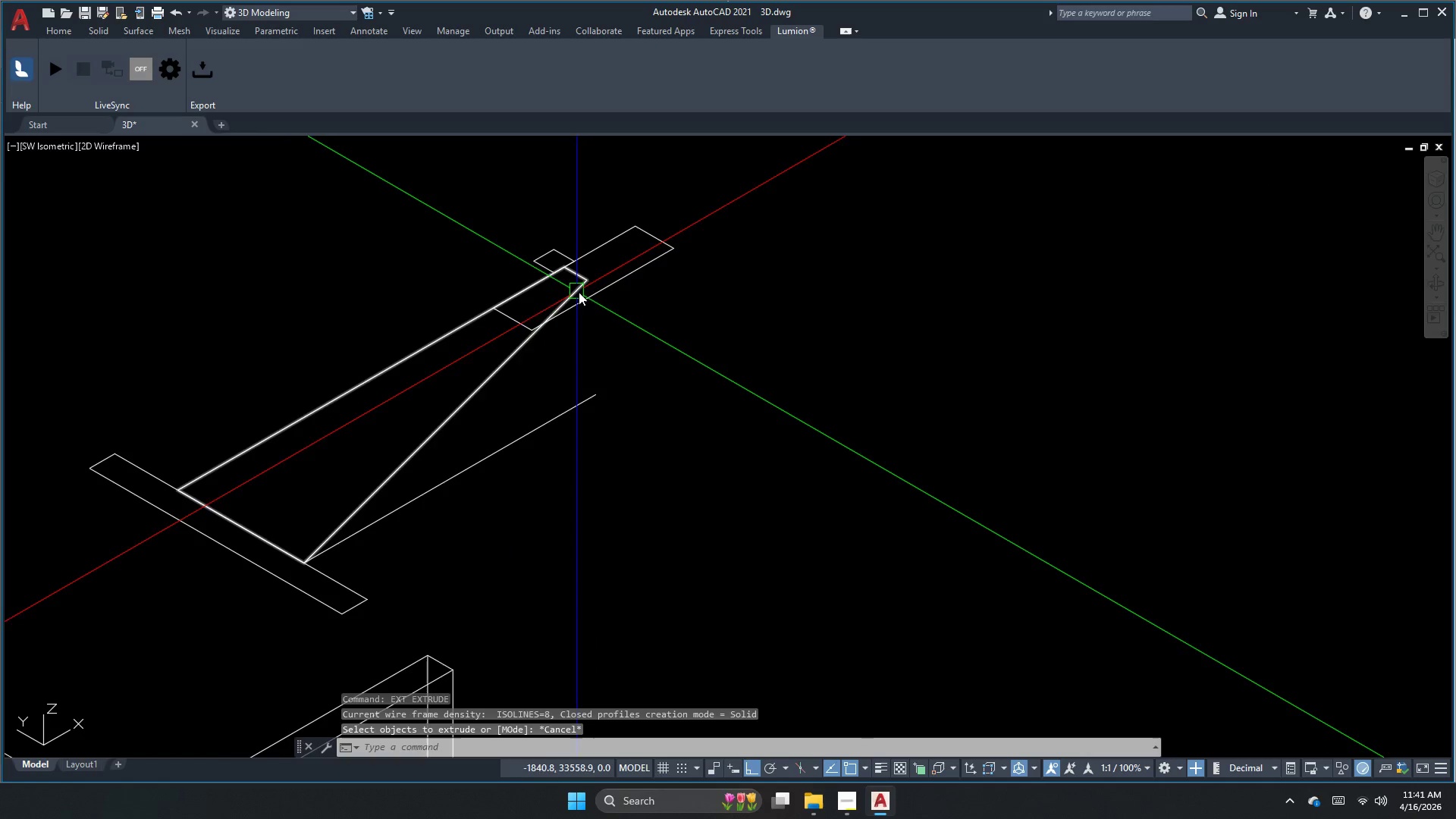 
key(Escape)
 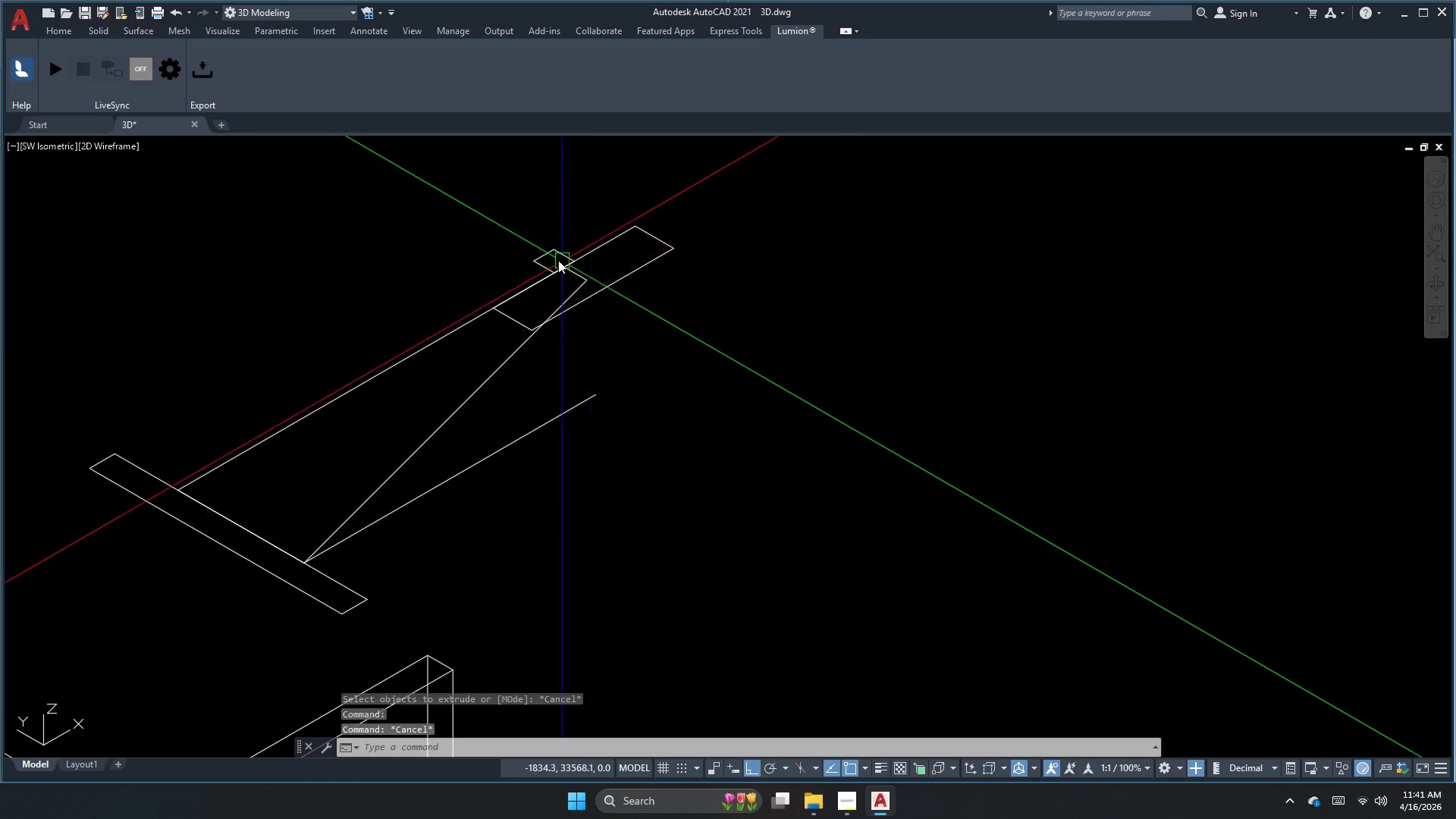 
key(C)
 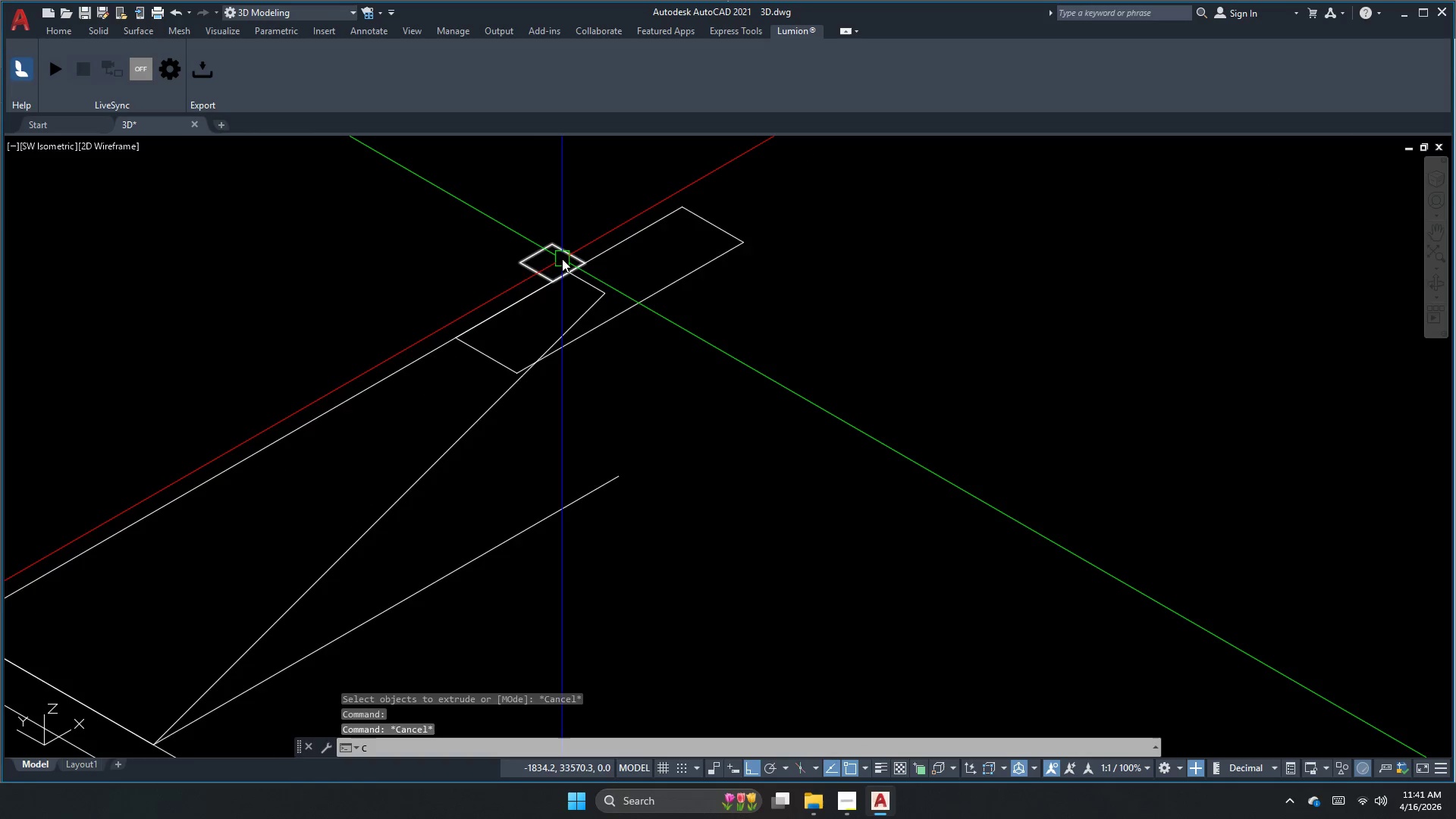 
scroll: coordinate [554, 259], scroll_direction: up, amount: 1.0
 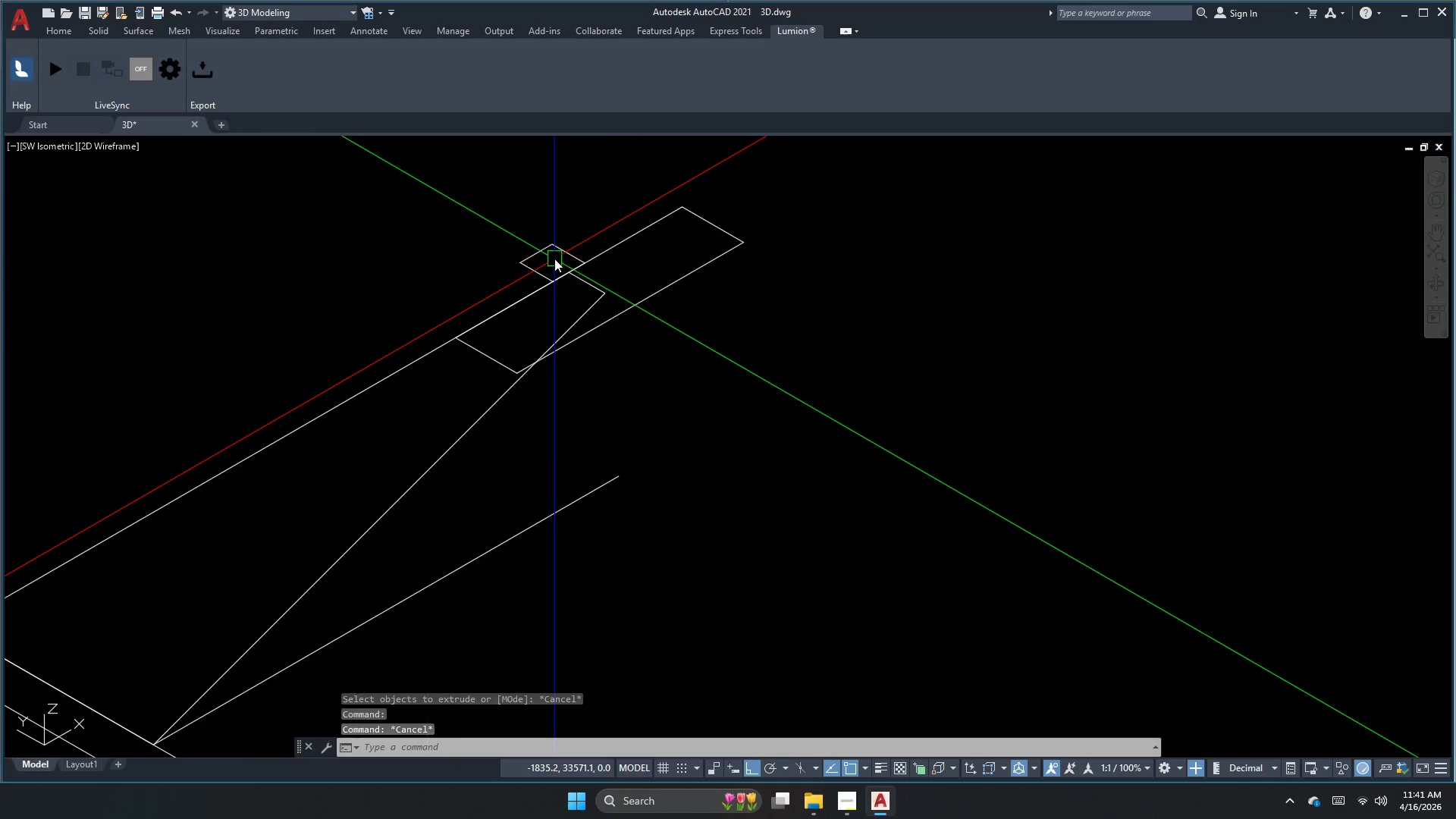 
key(Escape)
 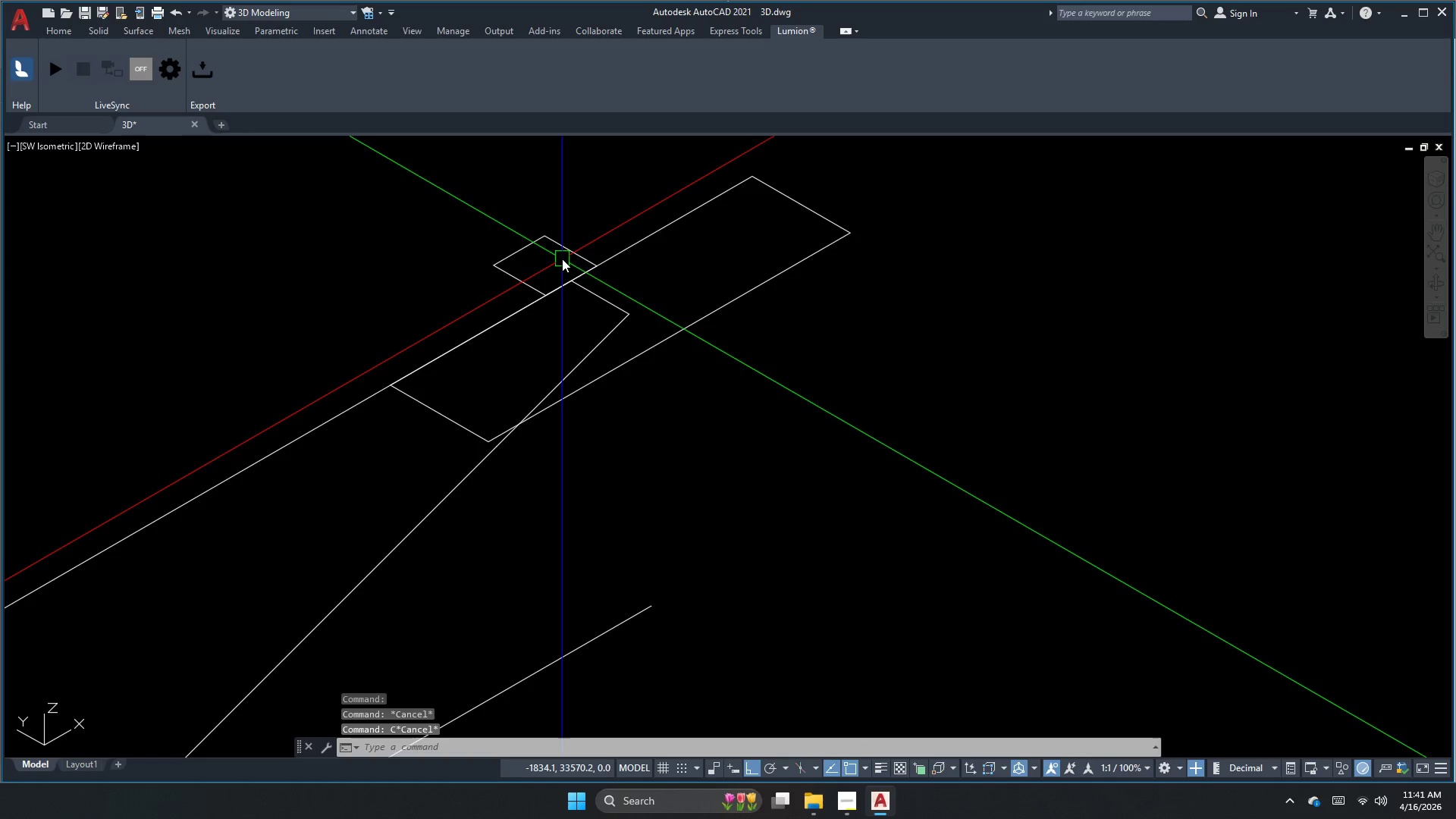 
key(Escape)
 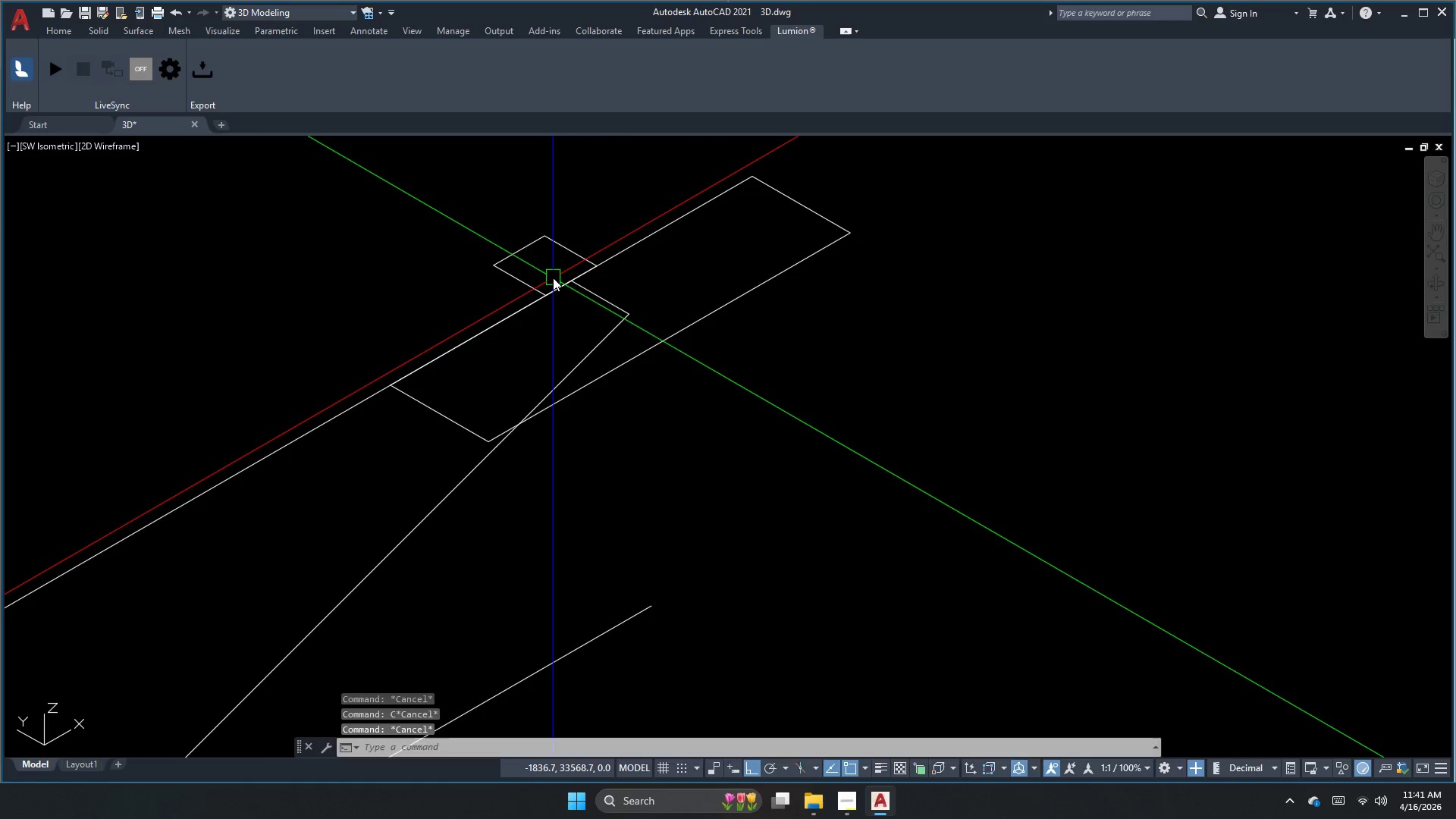 
scroll: coordinate [562, 259], scroll_direction: up, amount: 1.0
 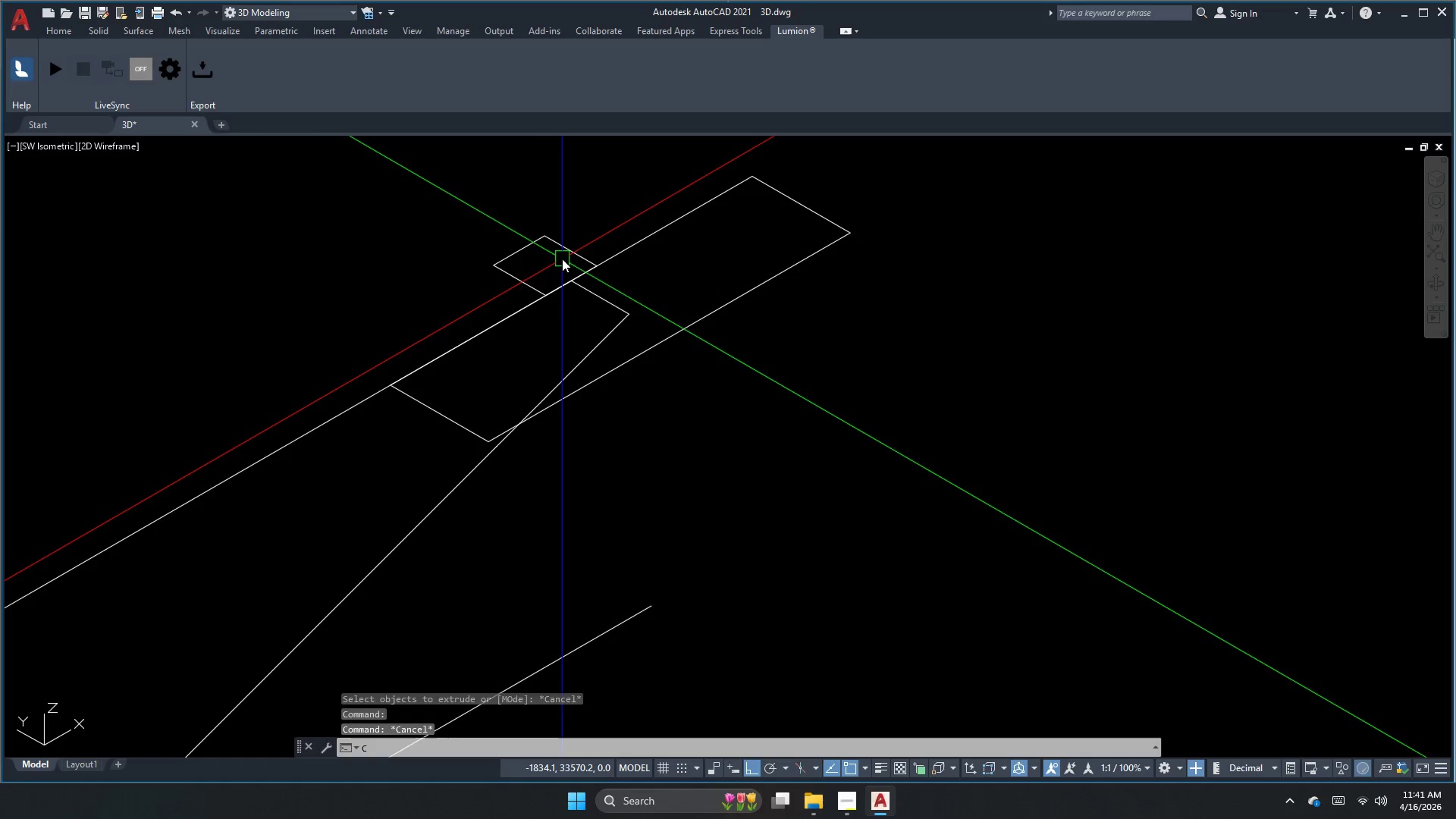 
type(pl )
 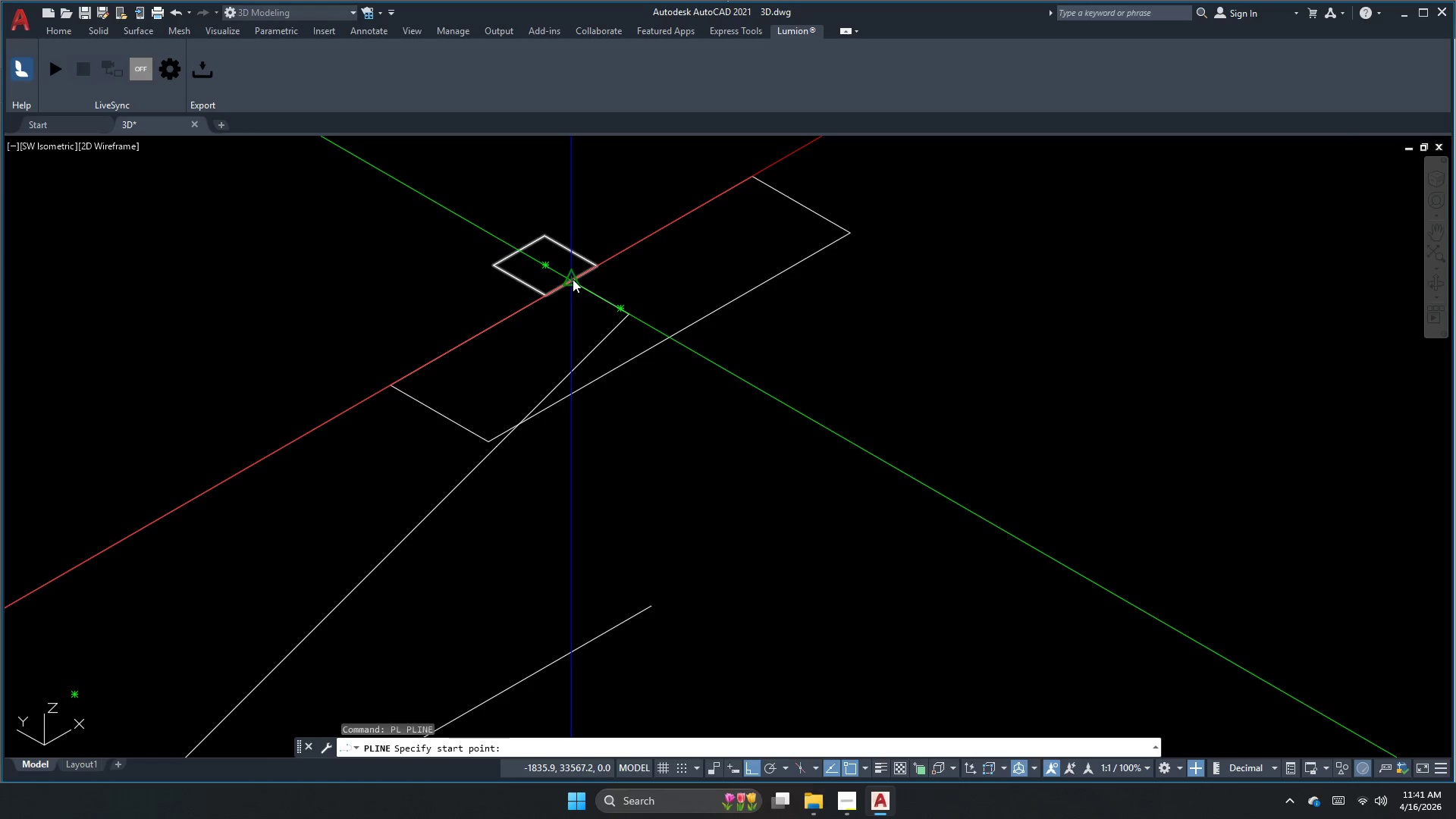 
left_click([573, 279])
 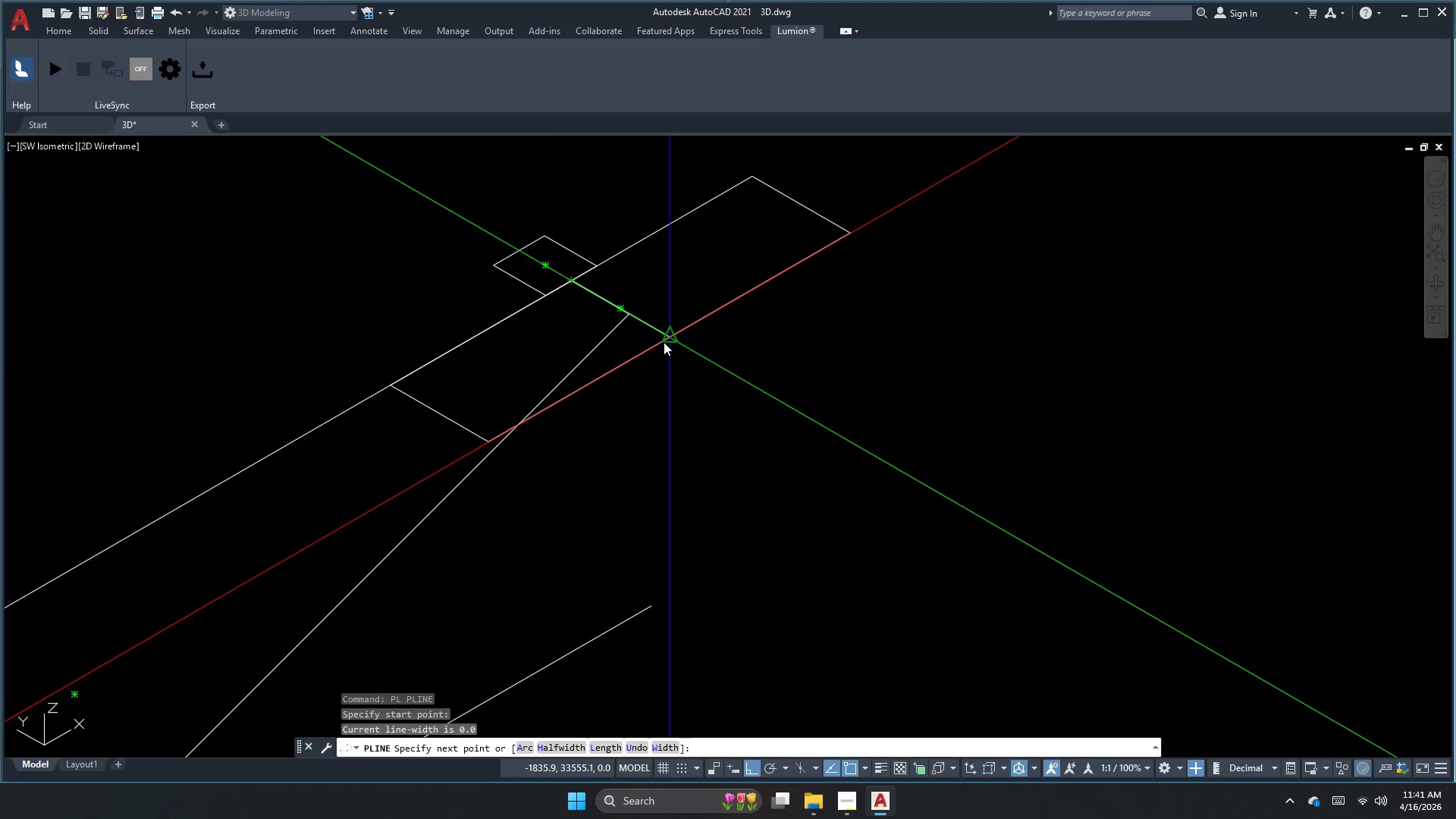 
left_click([668, 340])
 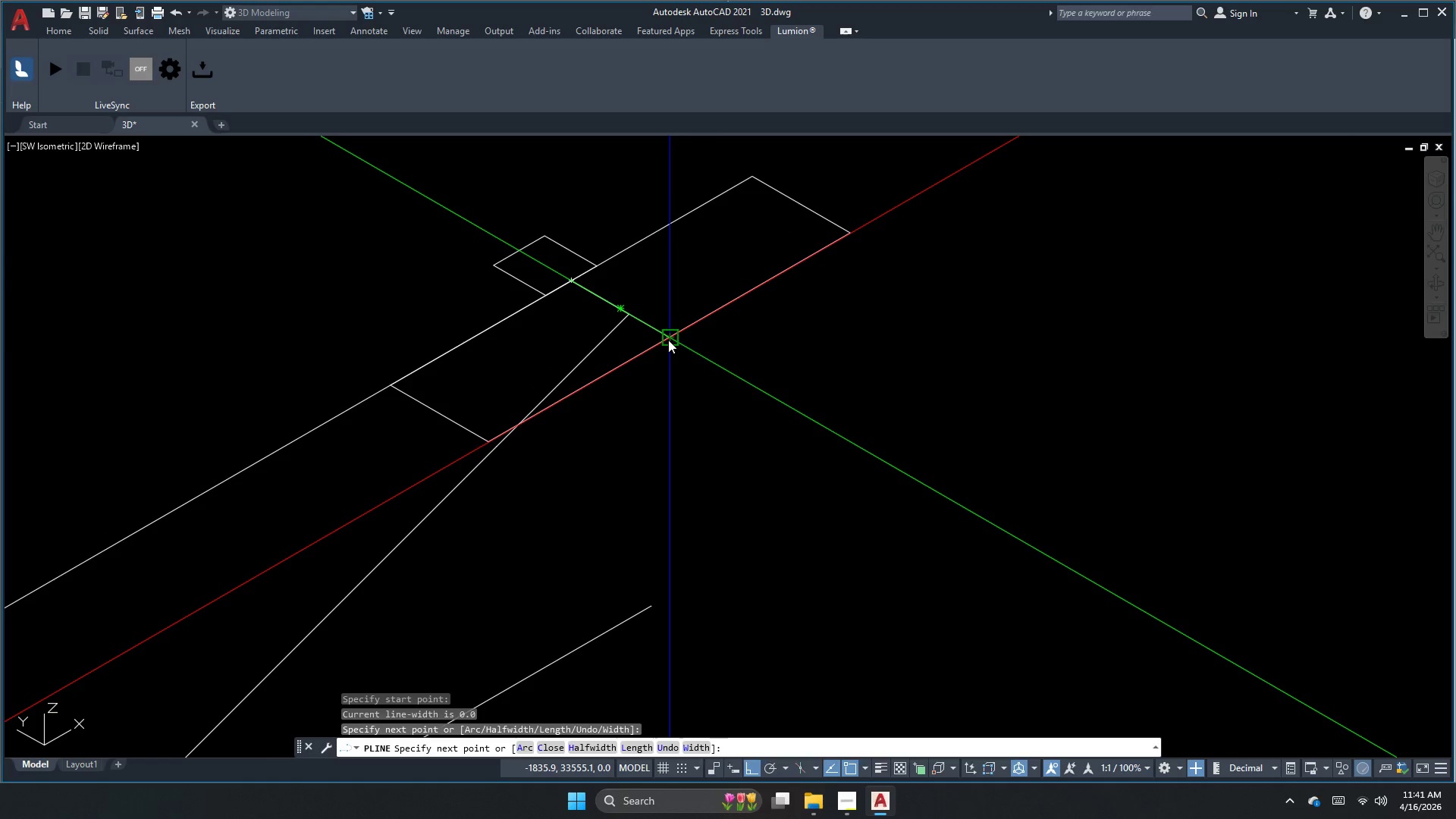 
key(Escape)
 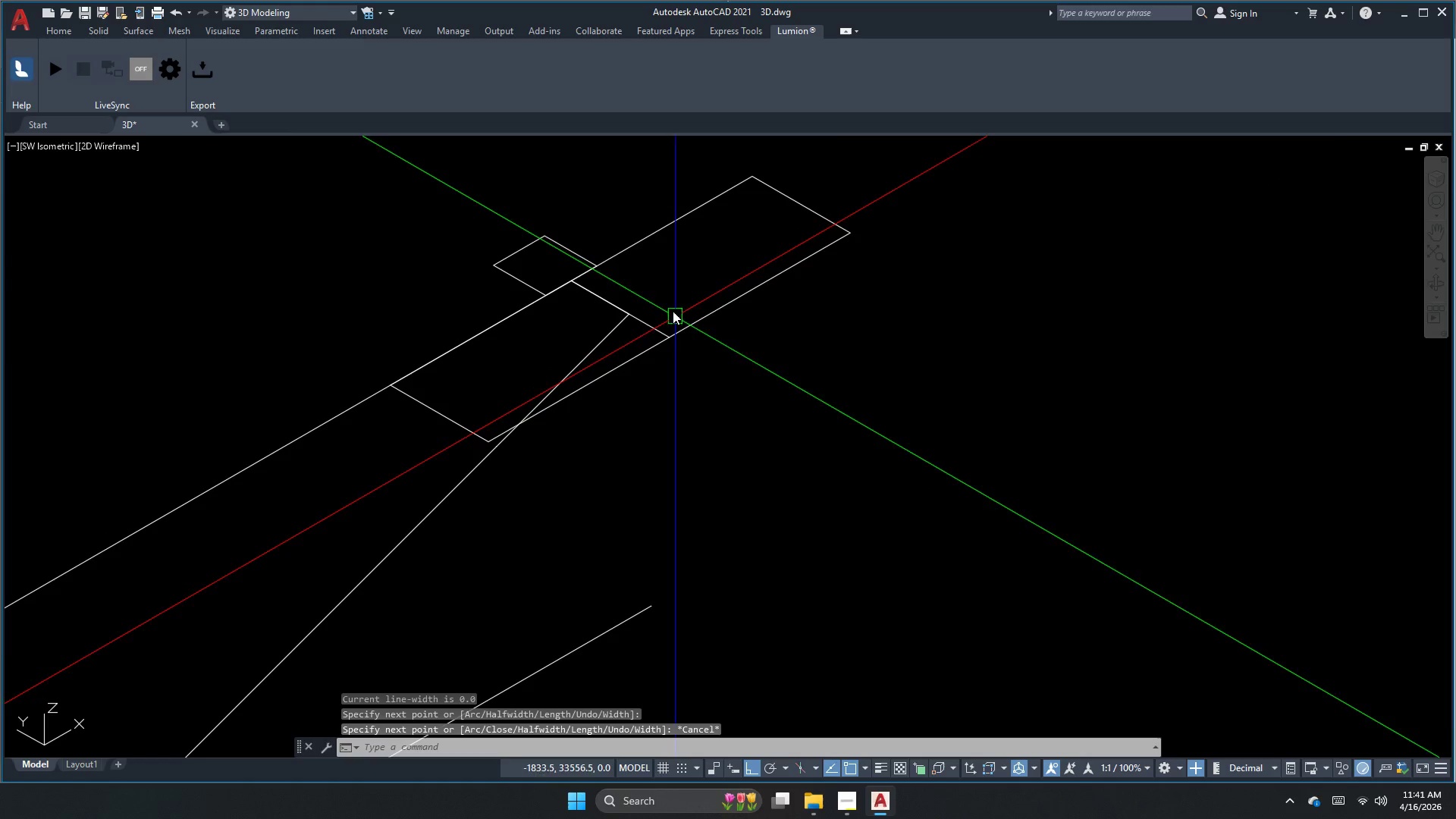 
key(C)
 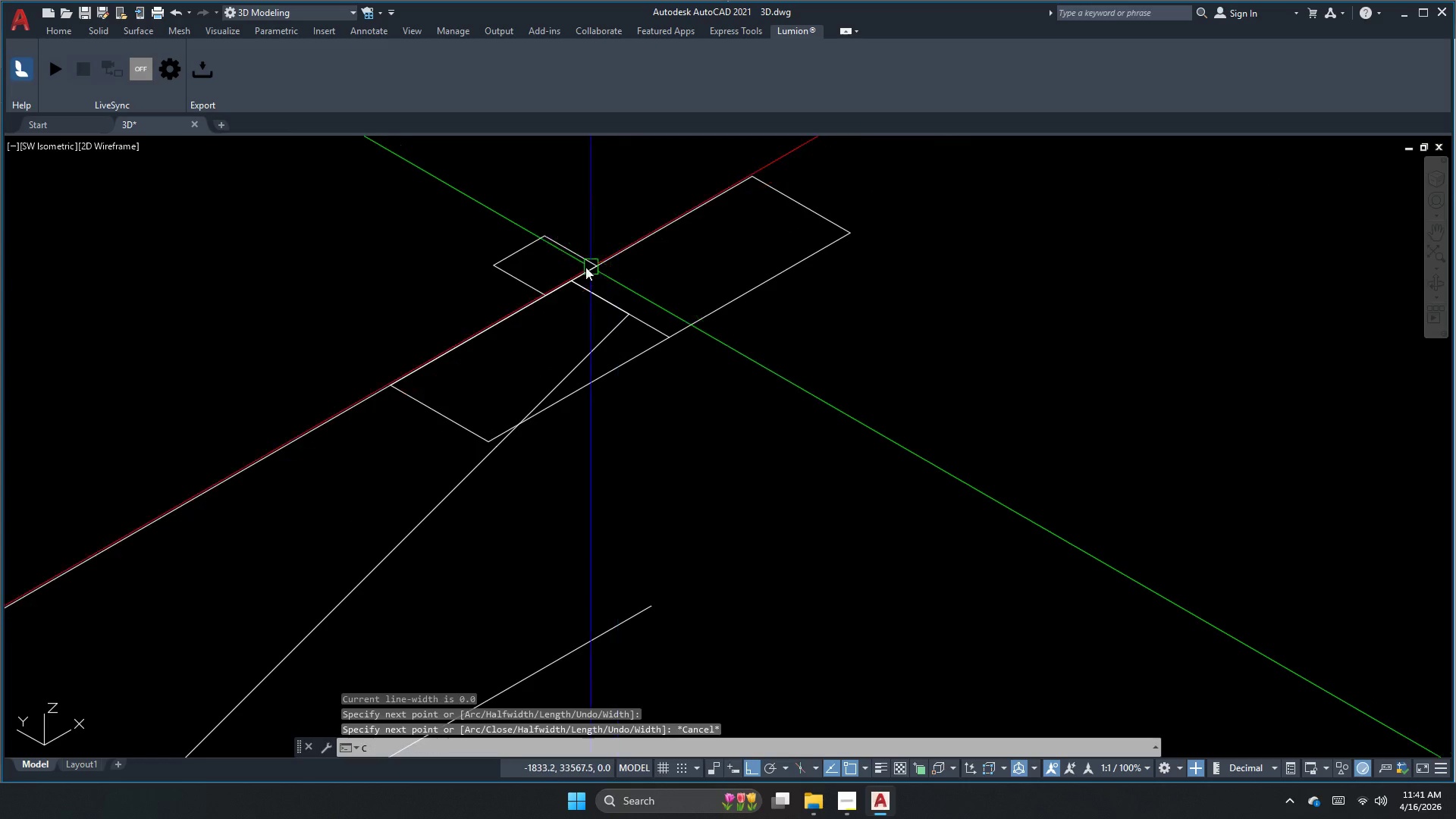 
key(Space)
 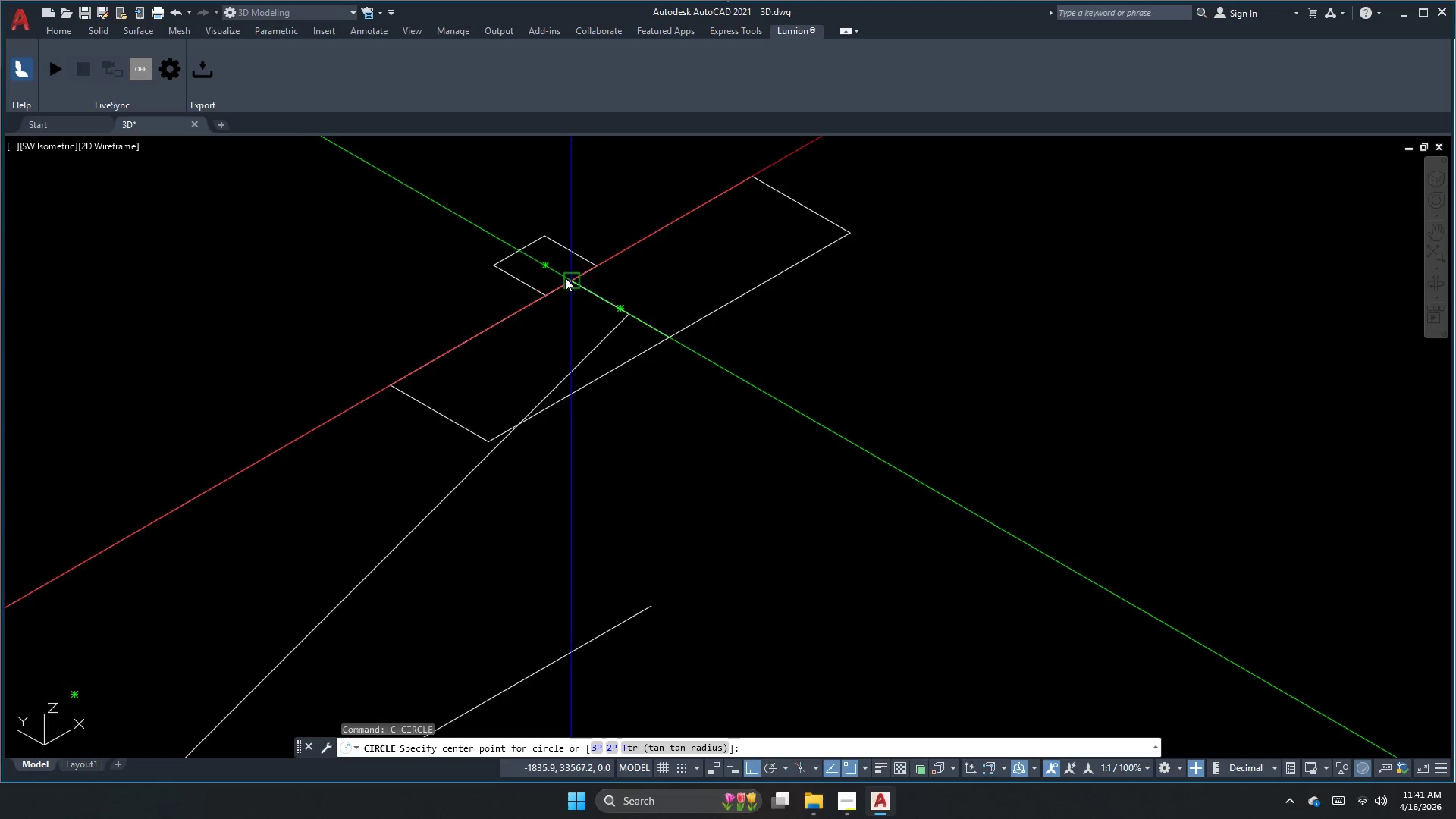 
left_click_drag(start_coordinate=[567, 278], to_coordinate=[590, 268])
 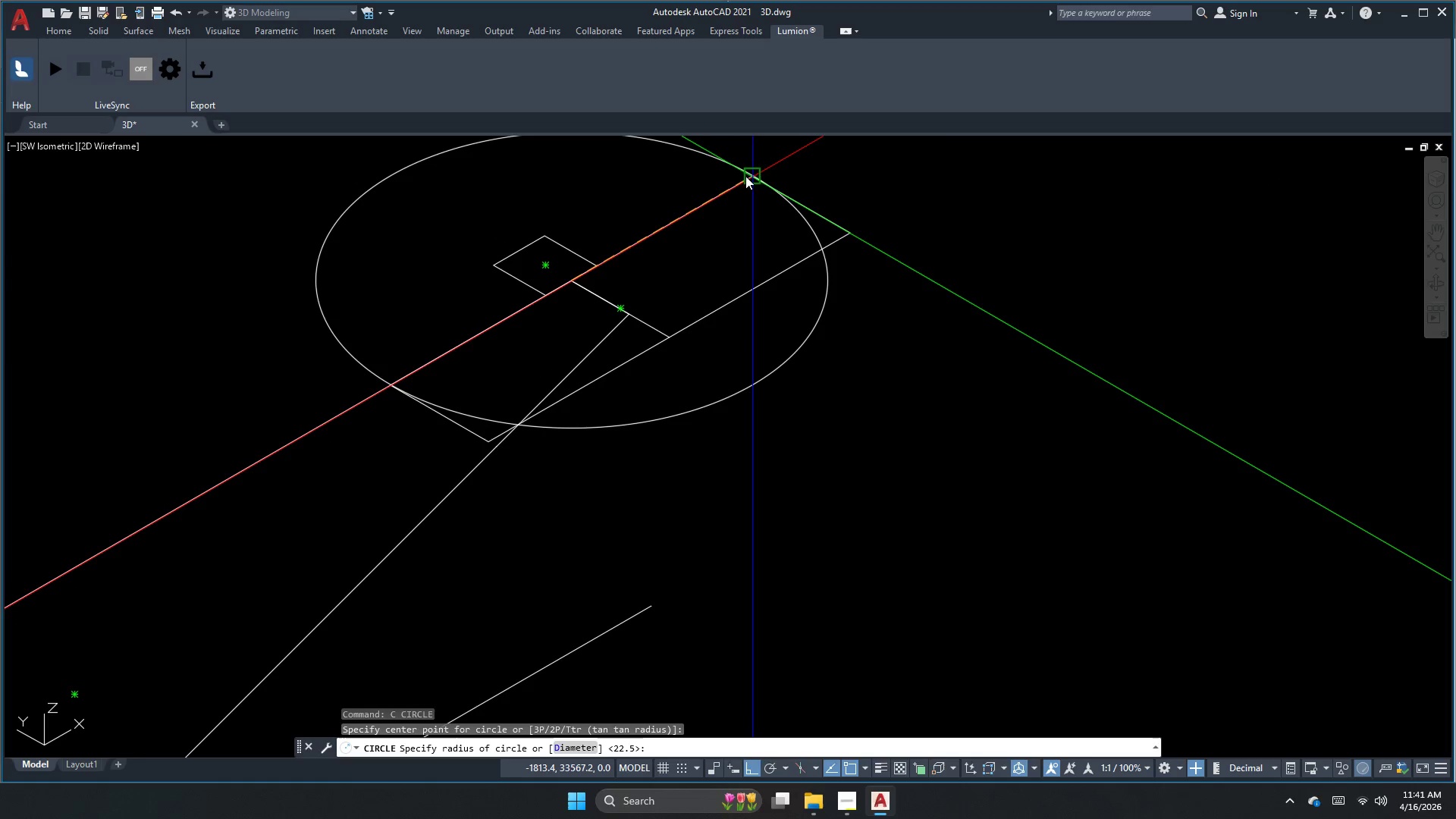 
left_click([750, 173])
 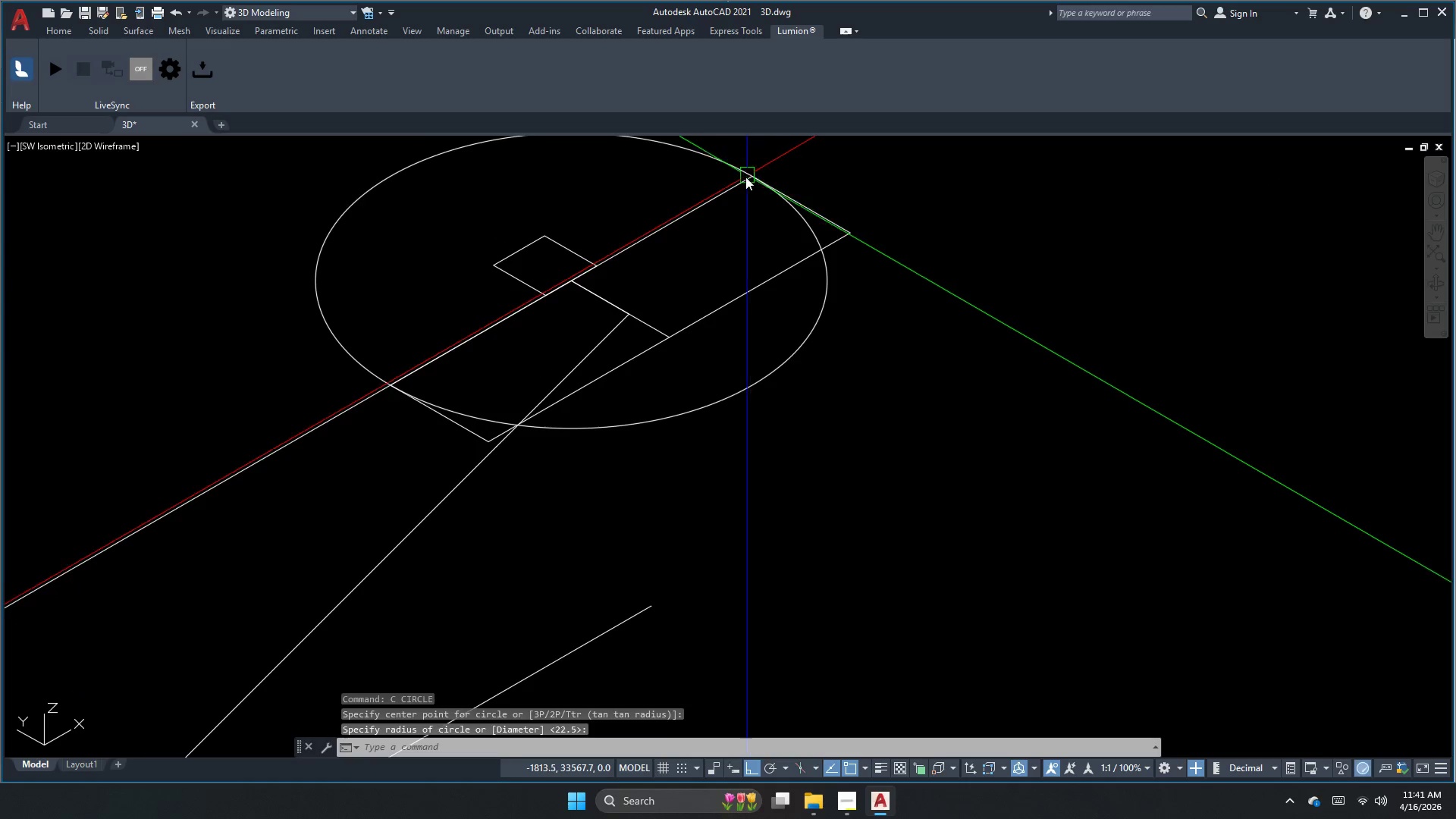 
key(Escape)
type(swee )
key(Escape)
 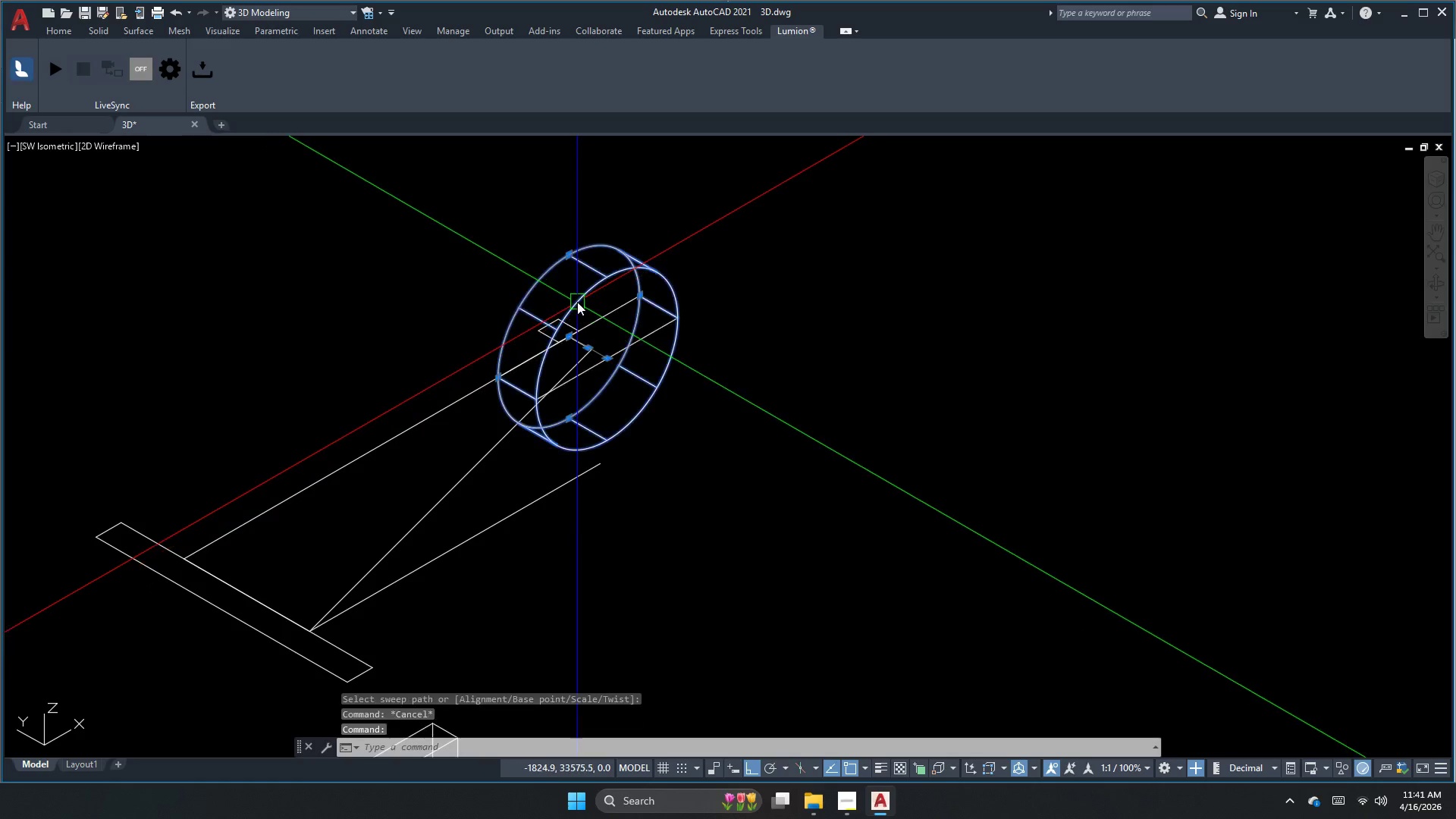 
left_click([577, 302])
 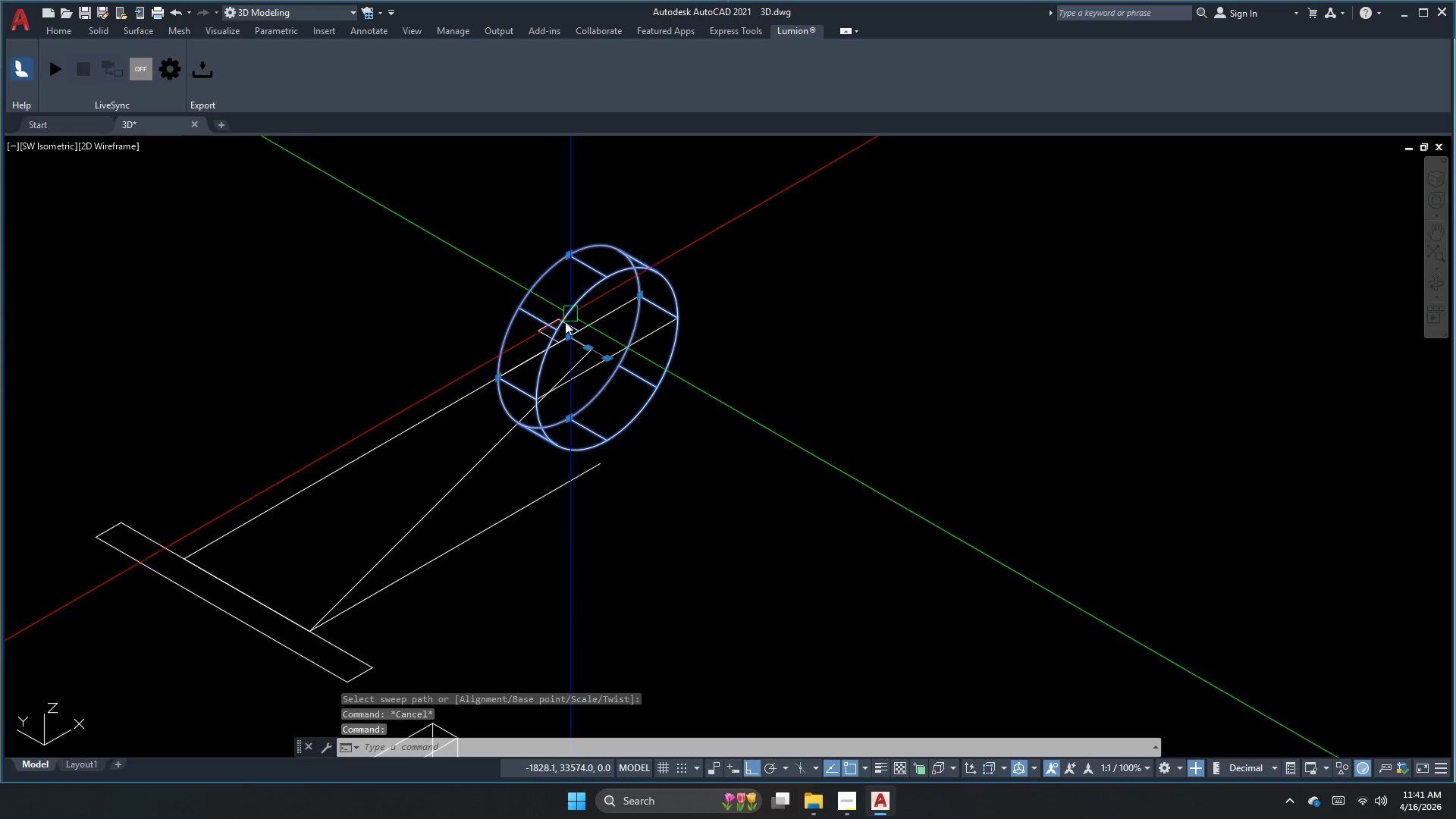 
scroll: coordinate [566, 373], scroll_direction: down, amount: 2.0
 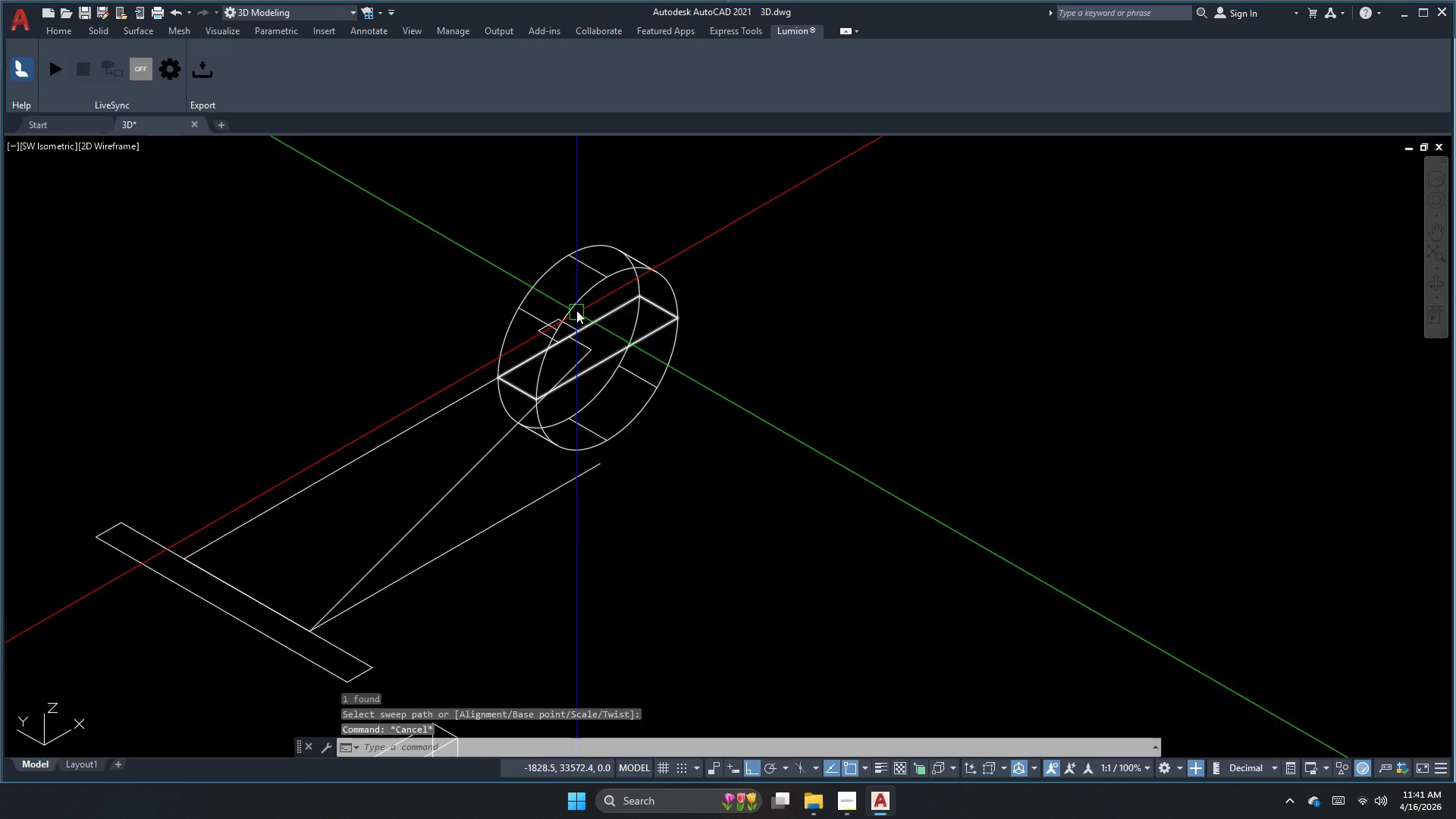 
key(M)
 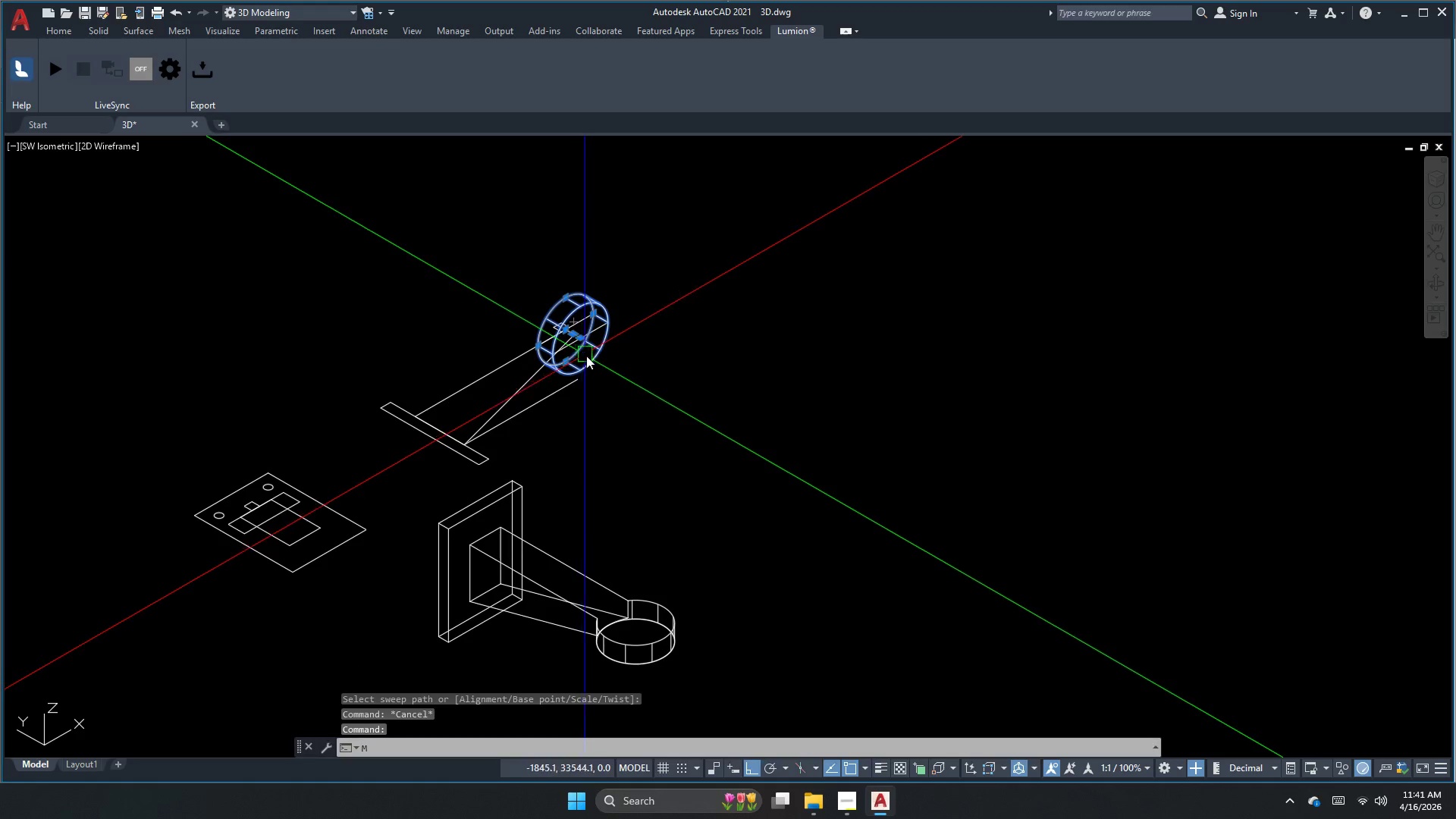 
key(Space)
 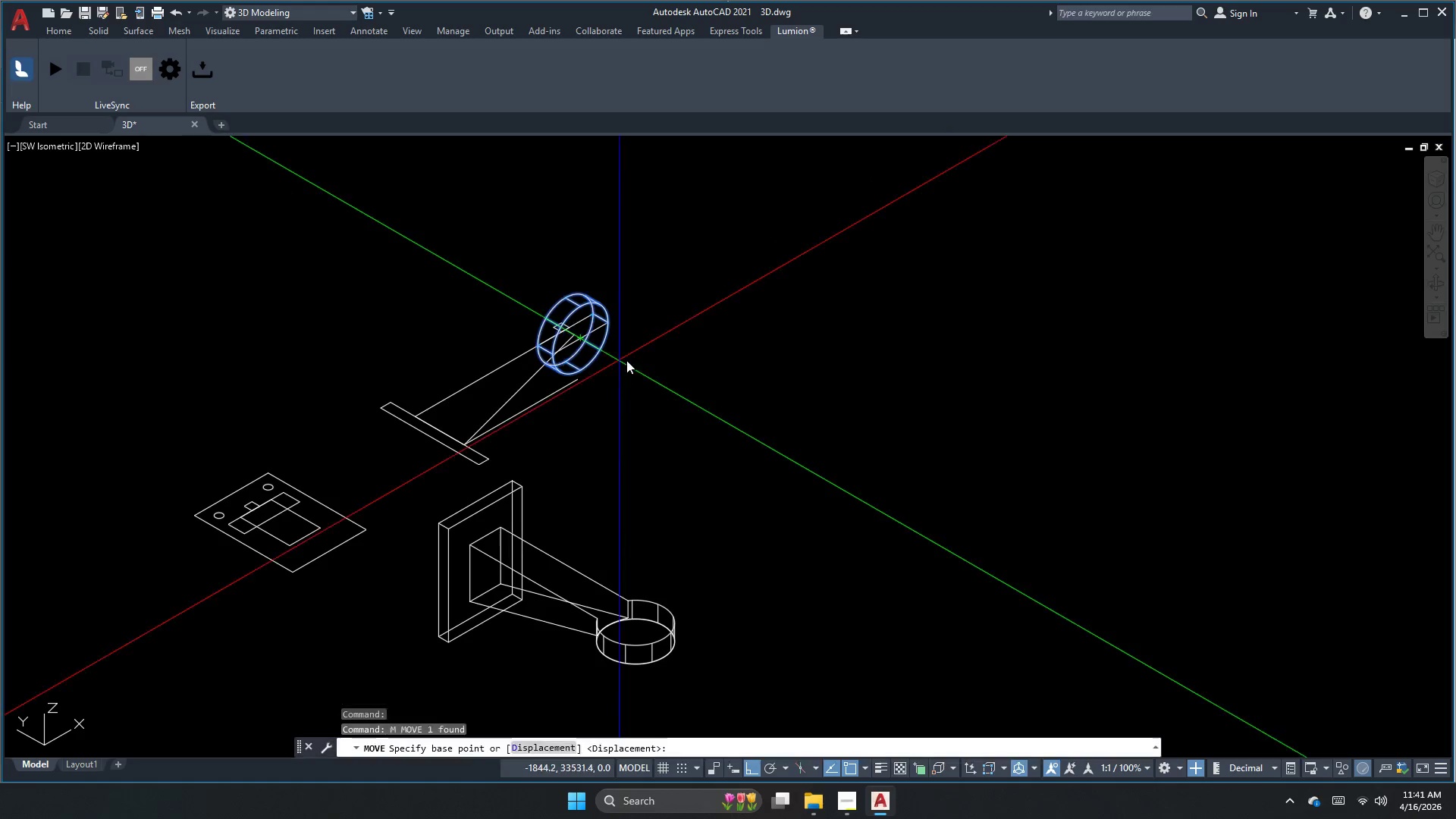 
scroll: coordinate [562, 324], scroll_direction: down, amount: 2.0
 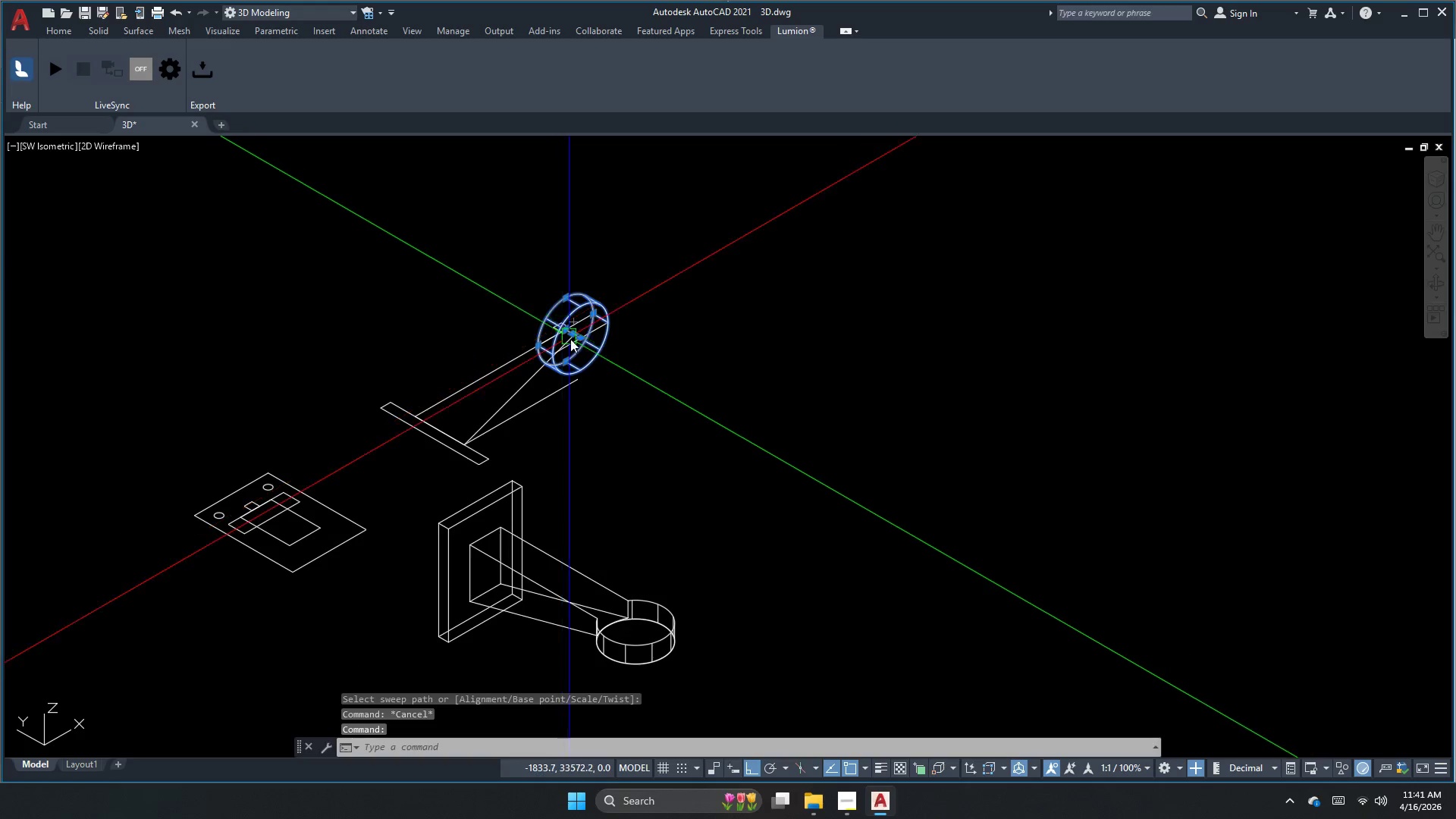 
left_click([630, 360])
 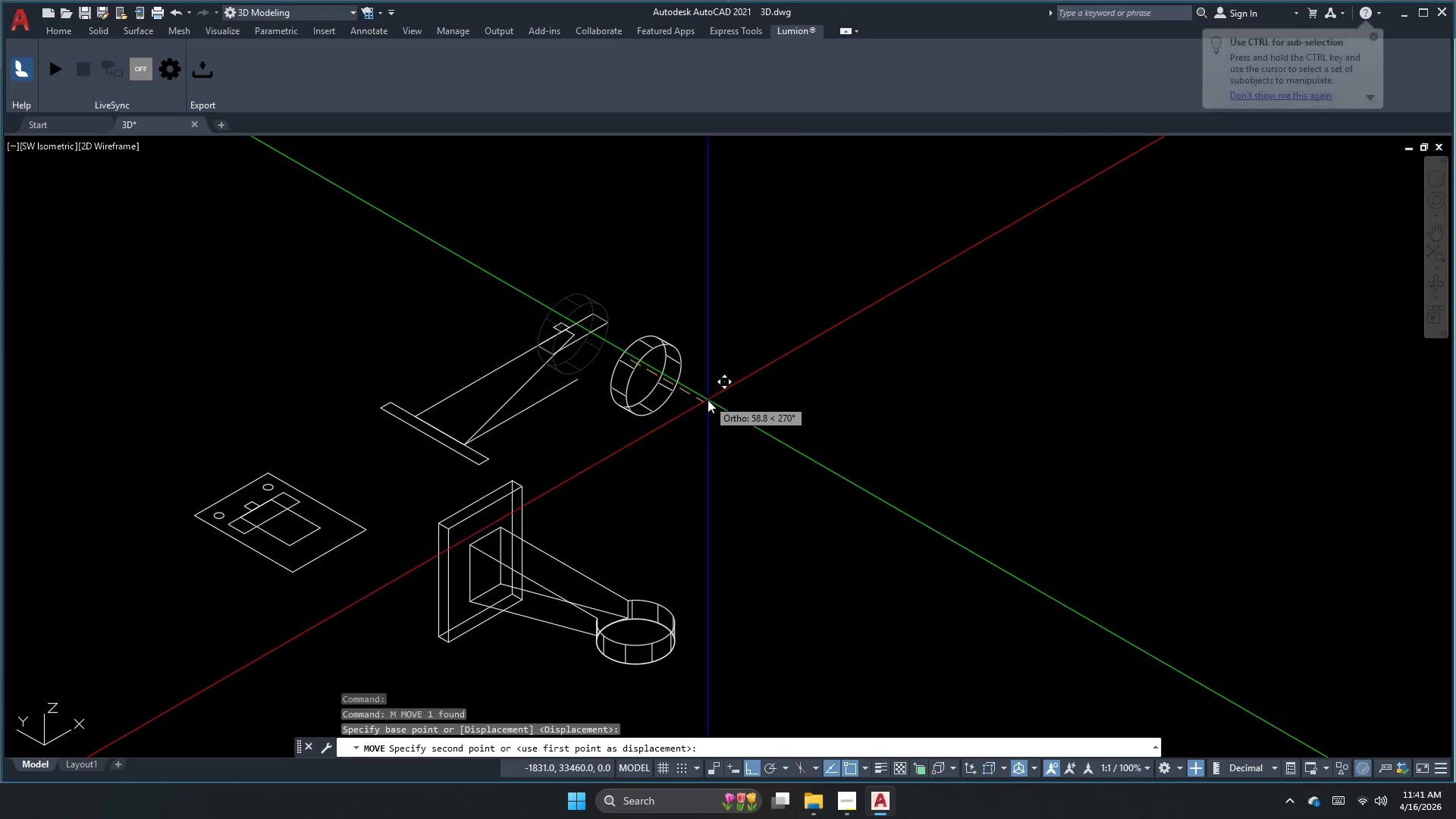 
key(Escape)
 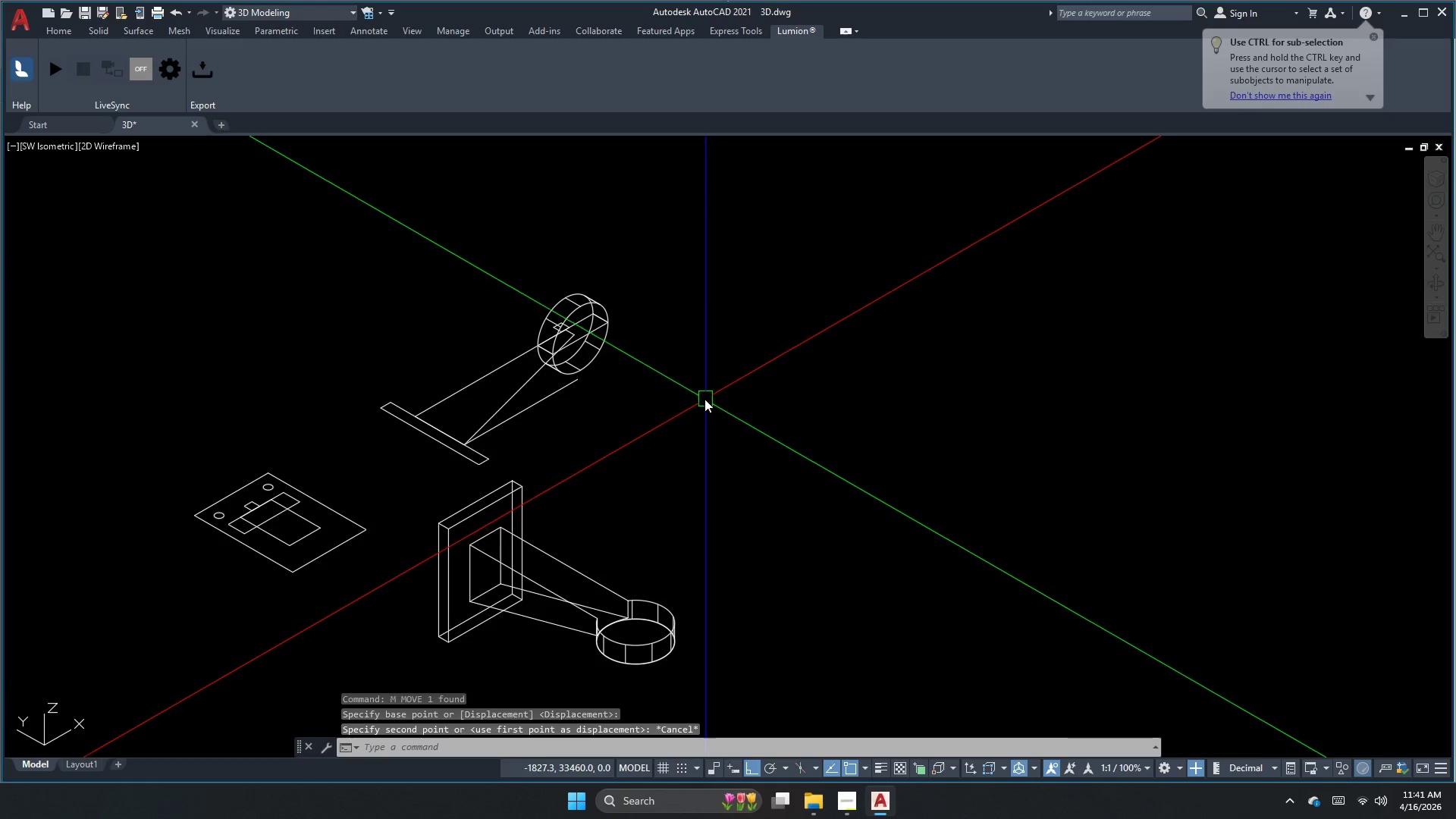 
key(Escape)
 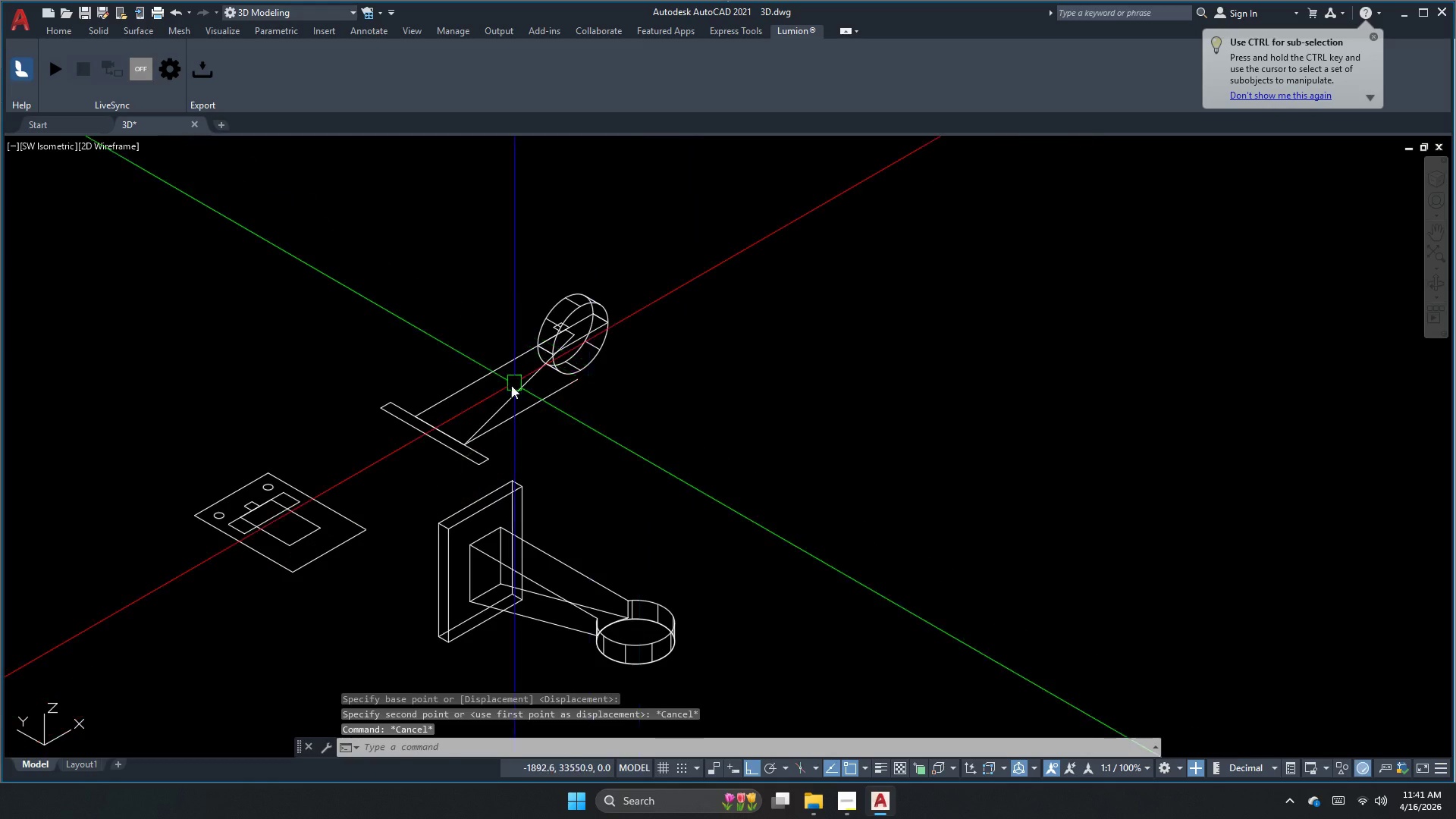 
key(Escape)
 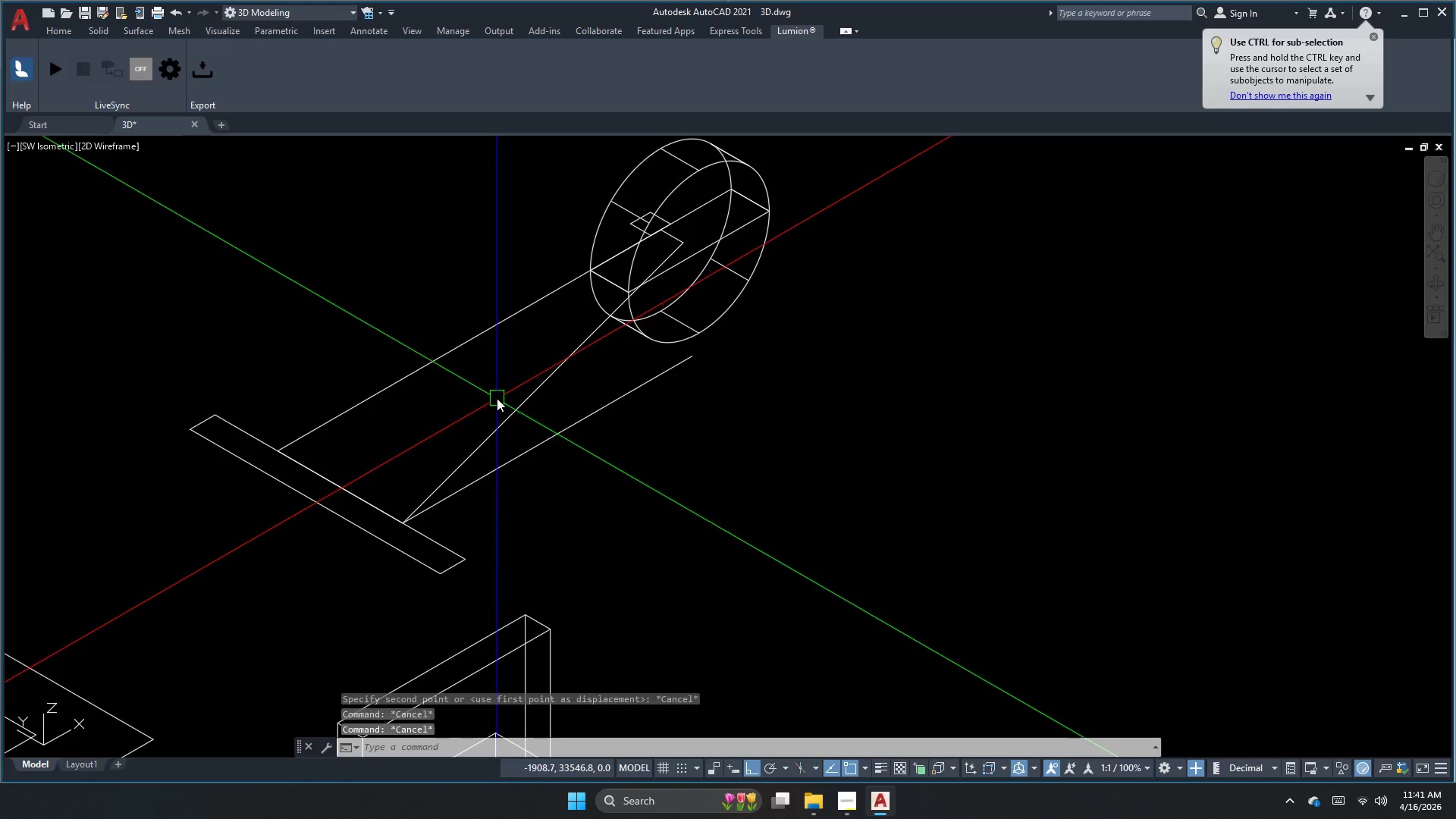 
scroll: coordinate [501, 393], scroll_direction: up, amount: 2.0
 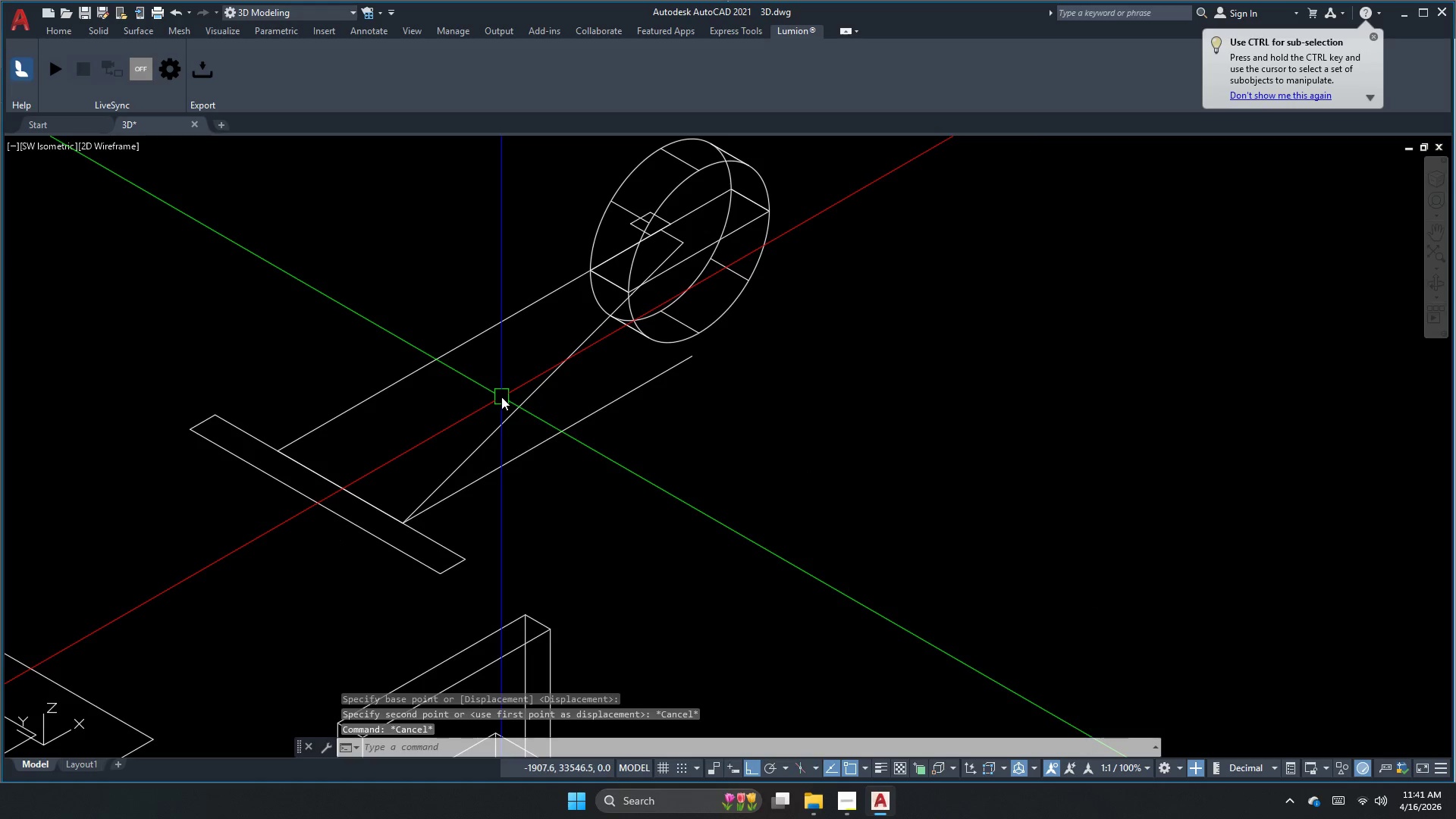 
key(Escape)
key(Escape)
key(Escape)
type(ext )
 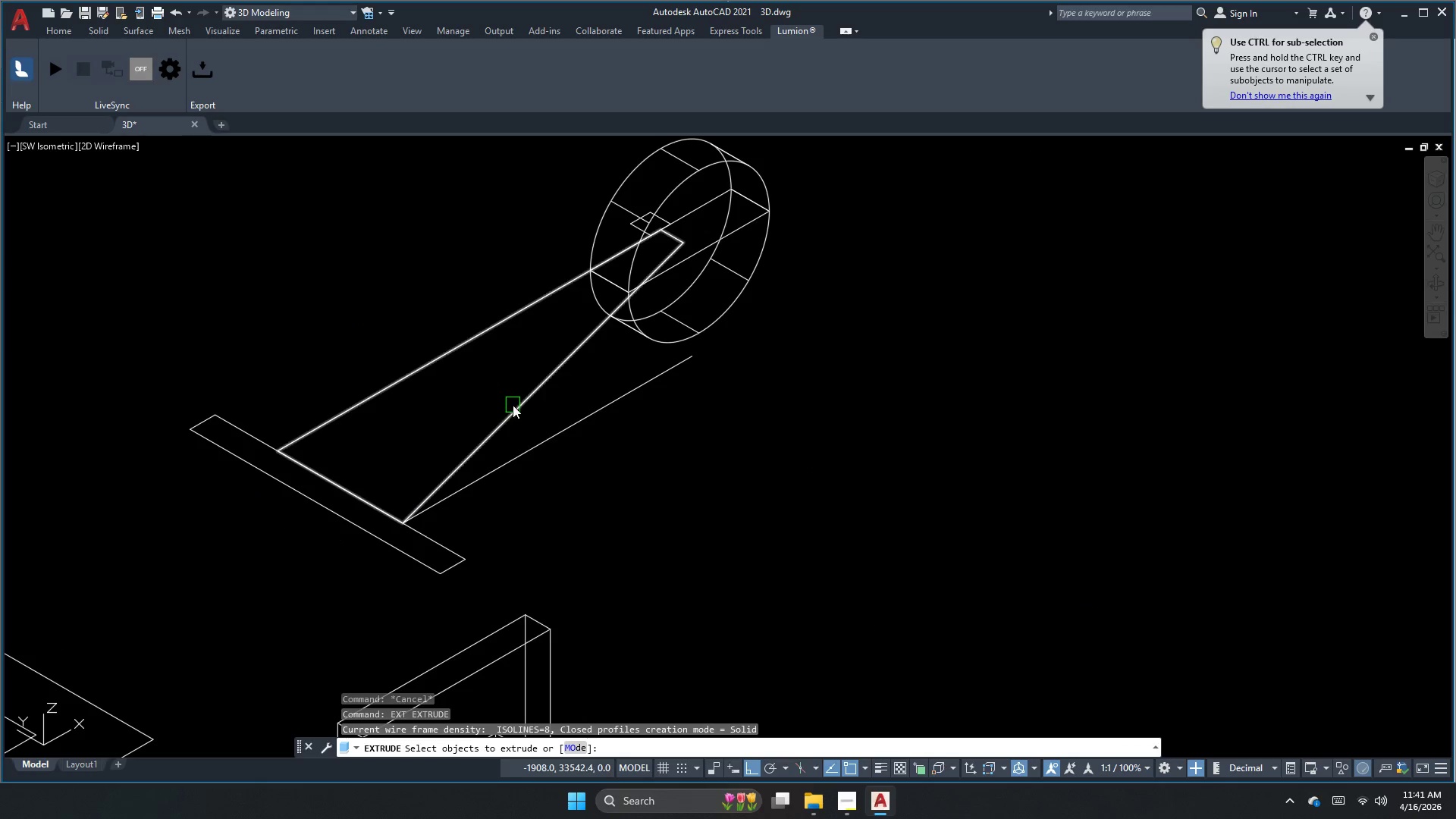 
left_click([513, 406])
 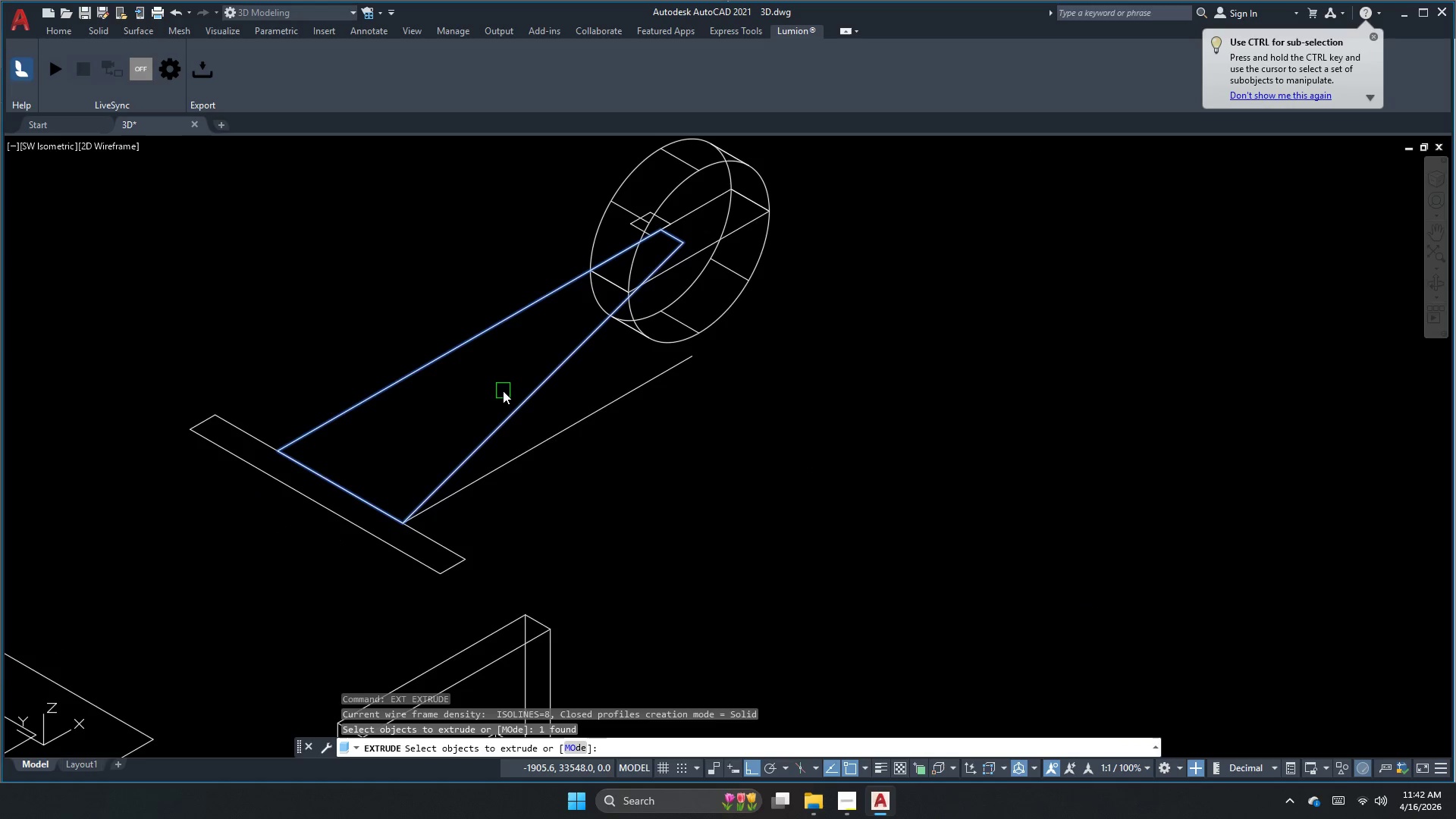 
key(Space)
 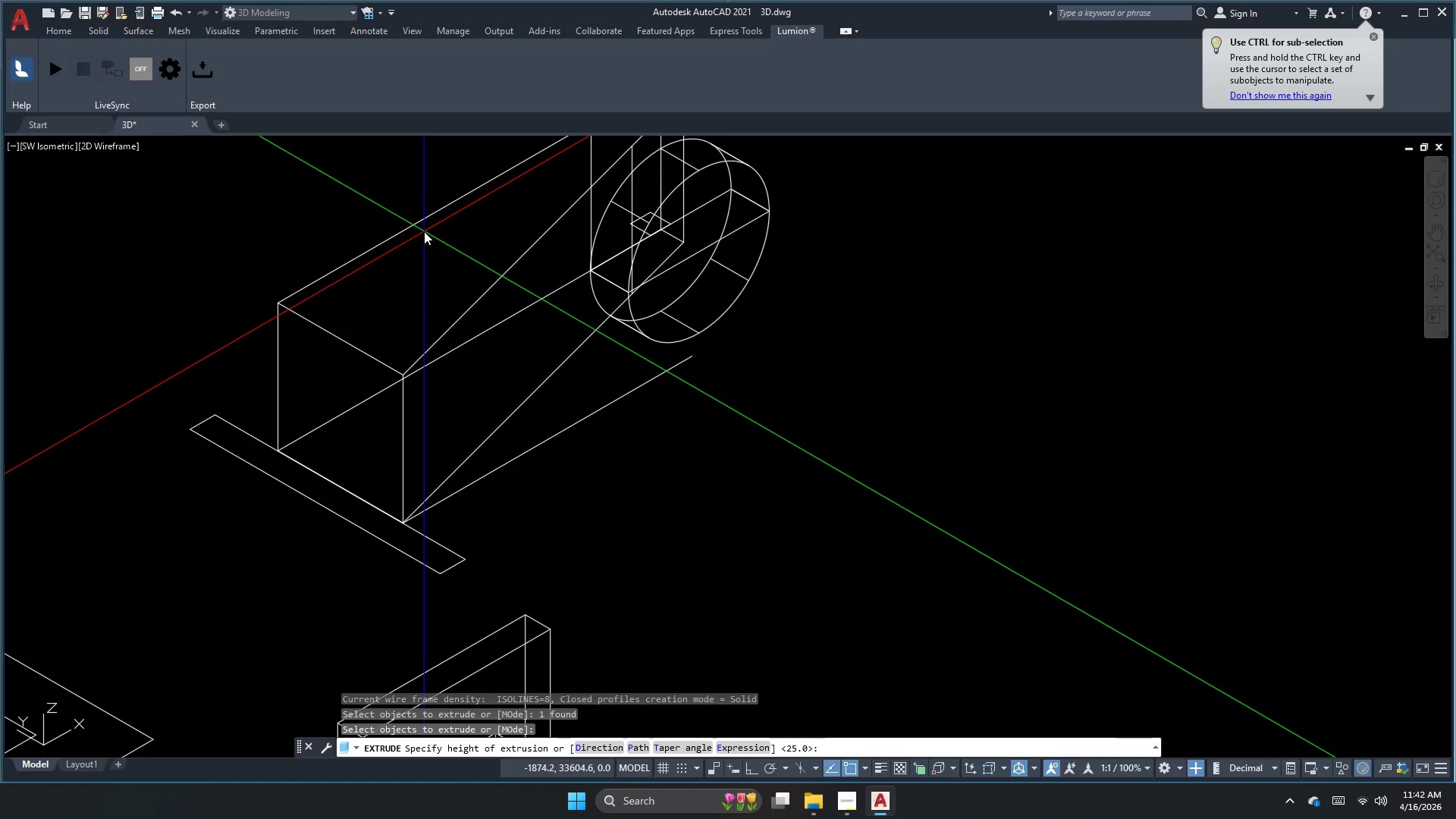 
key(Numpad2)
 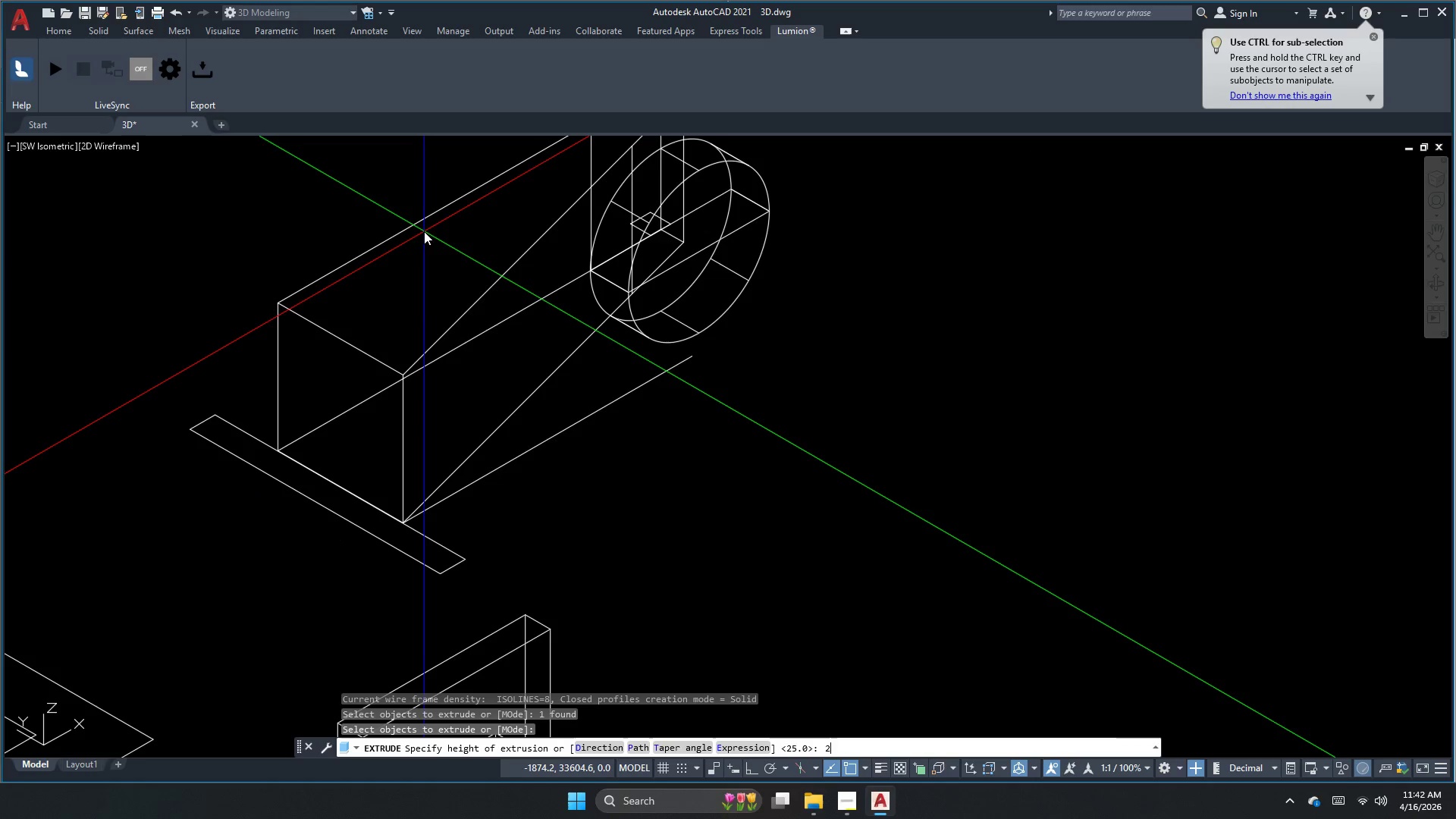 
key(Numpad5)
 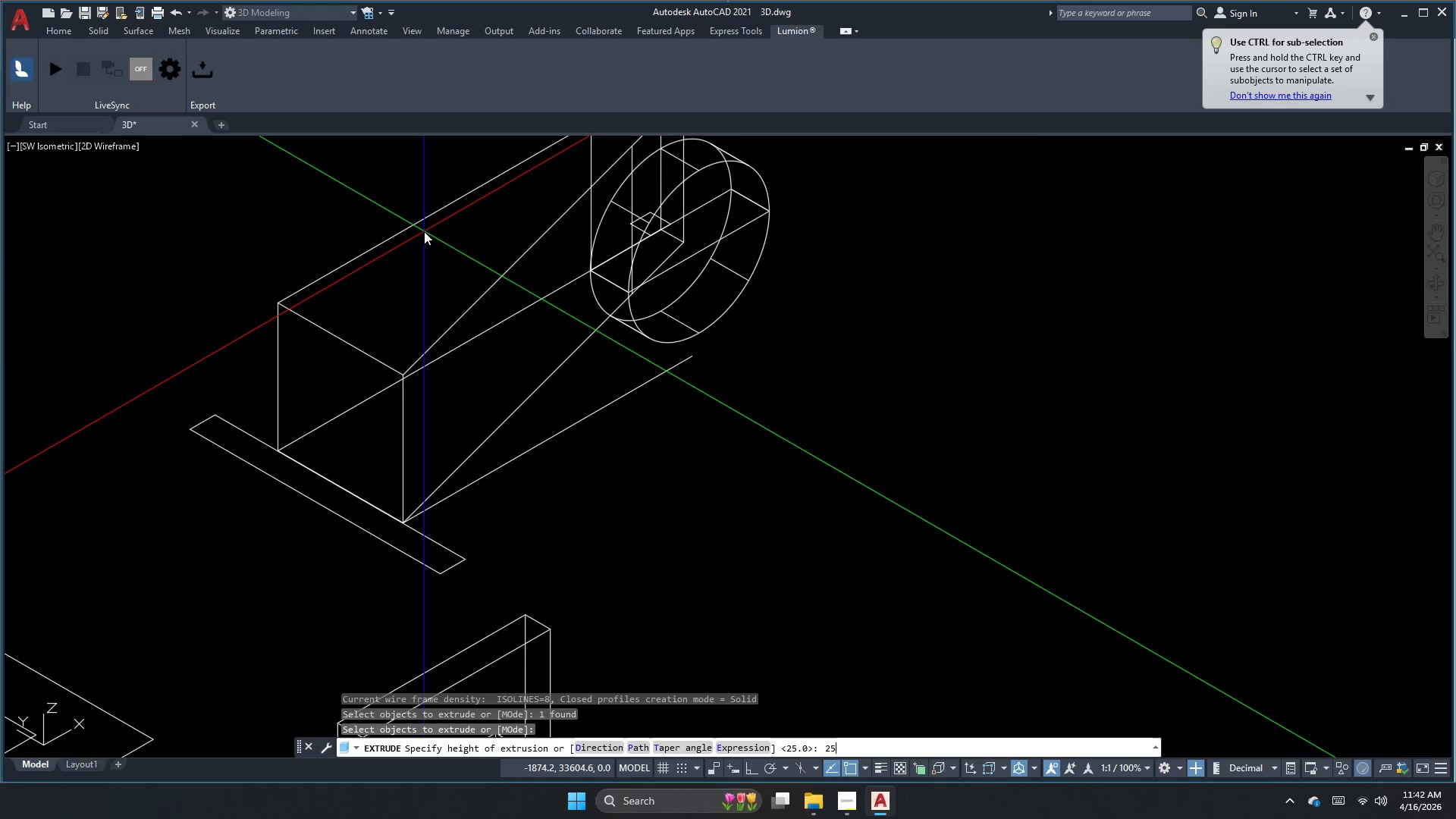 
key(NumpadEnter)
 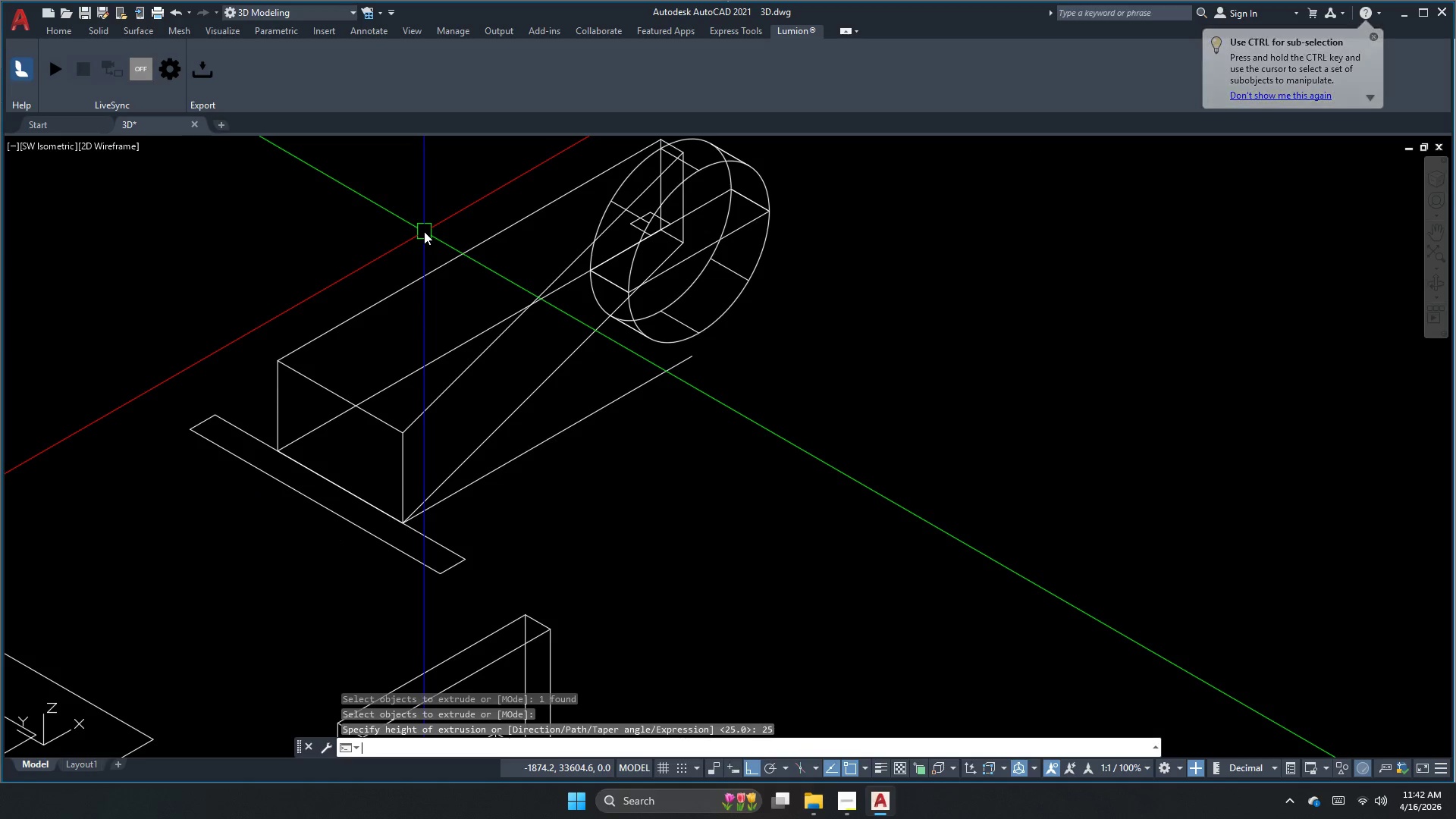 
key(Escape)
 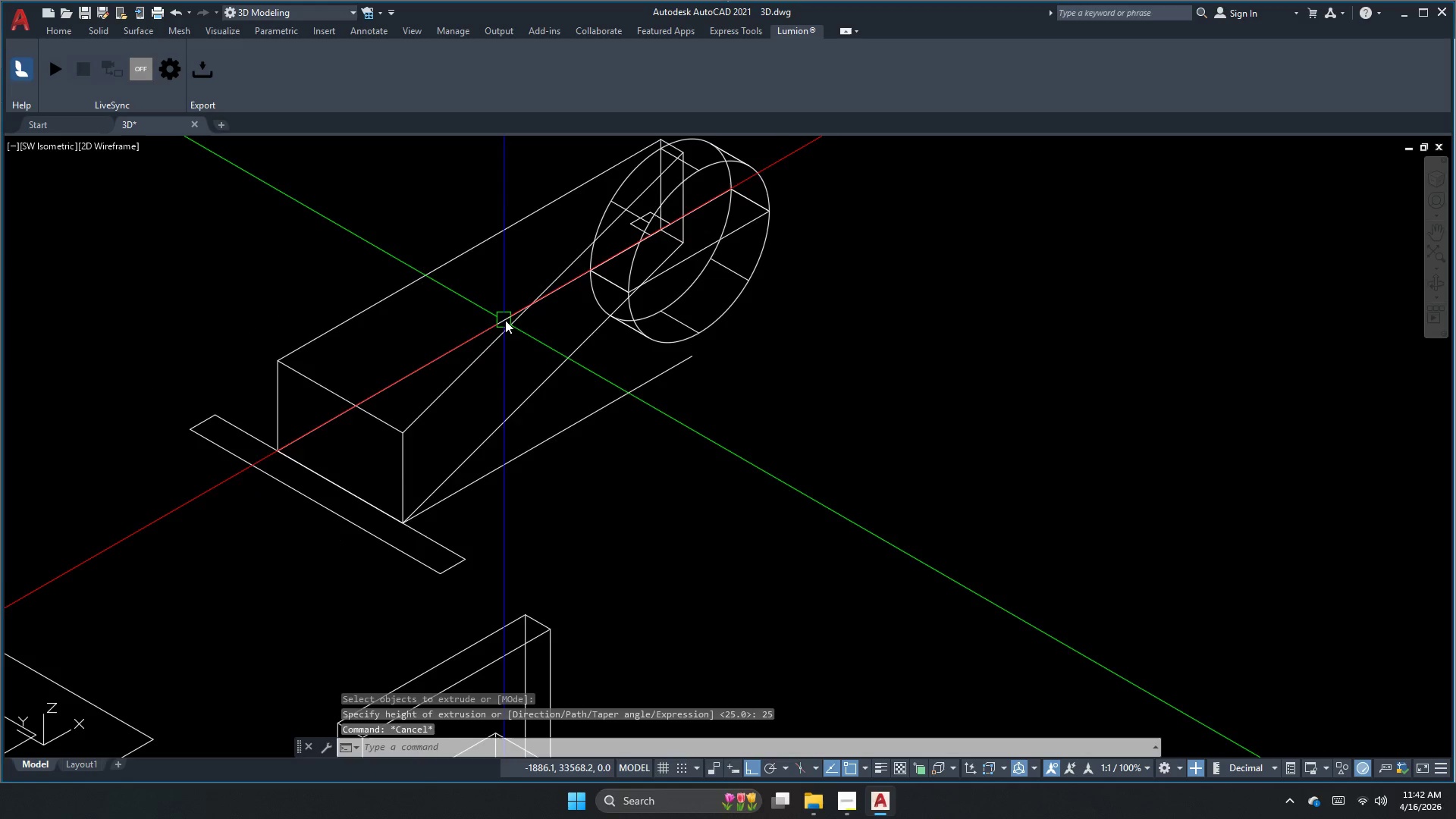 
left_click([494, 337])
 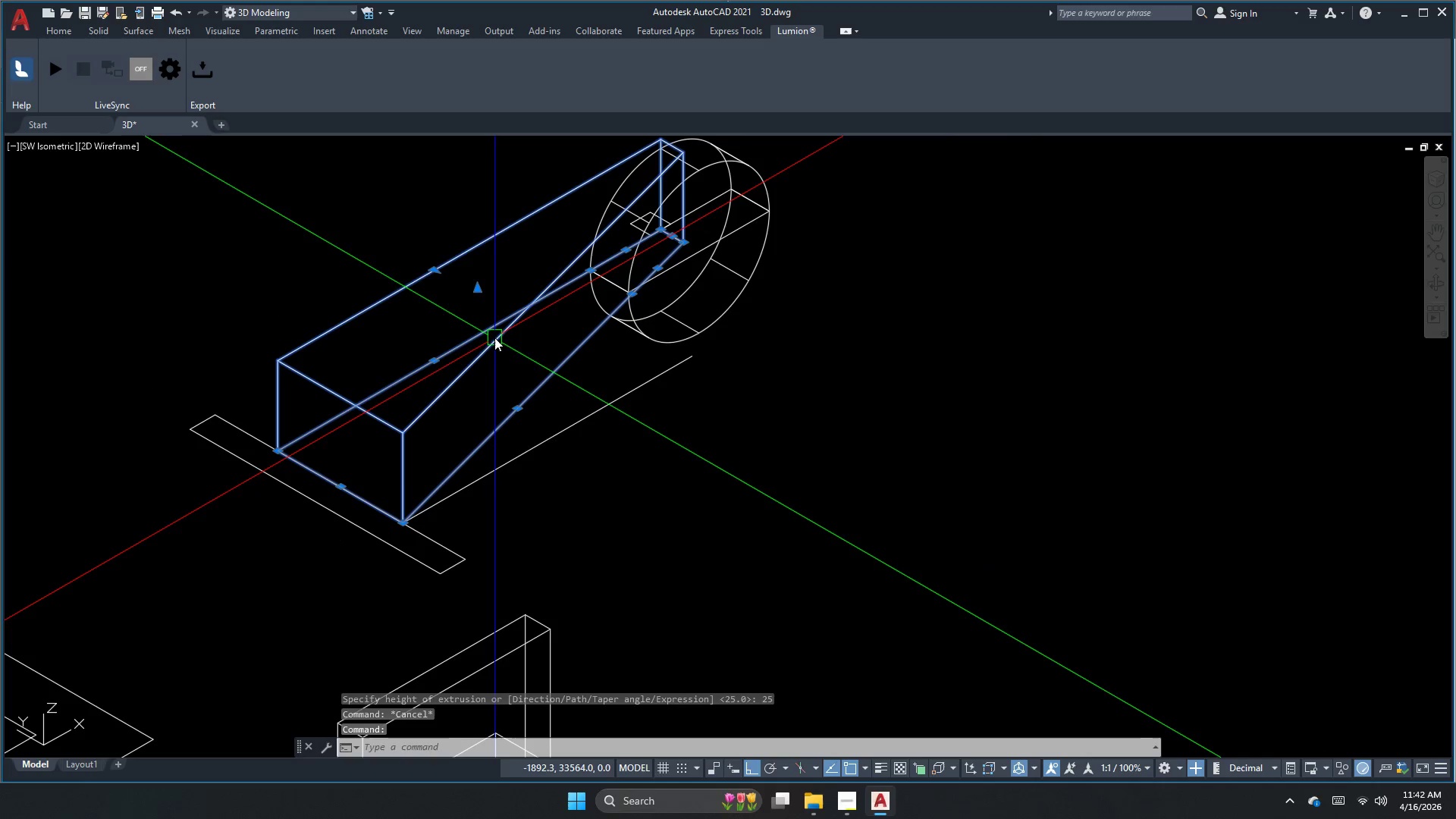 
key(M)
 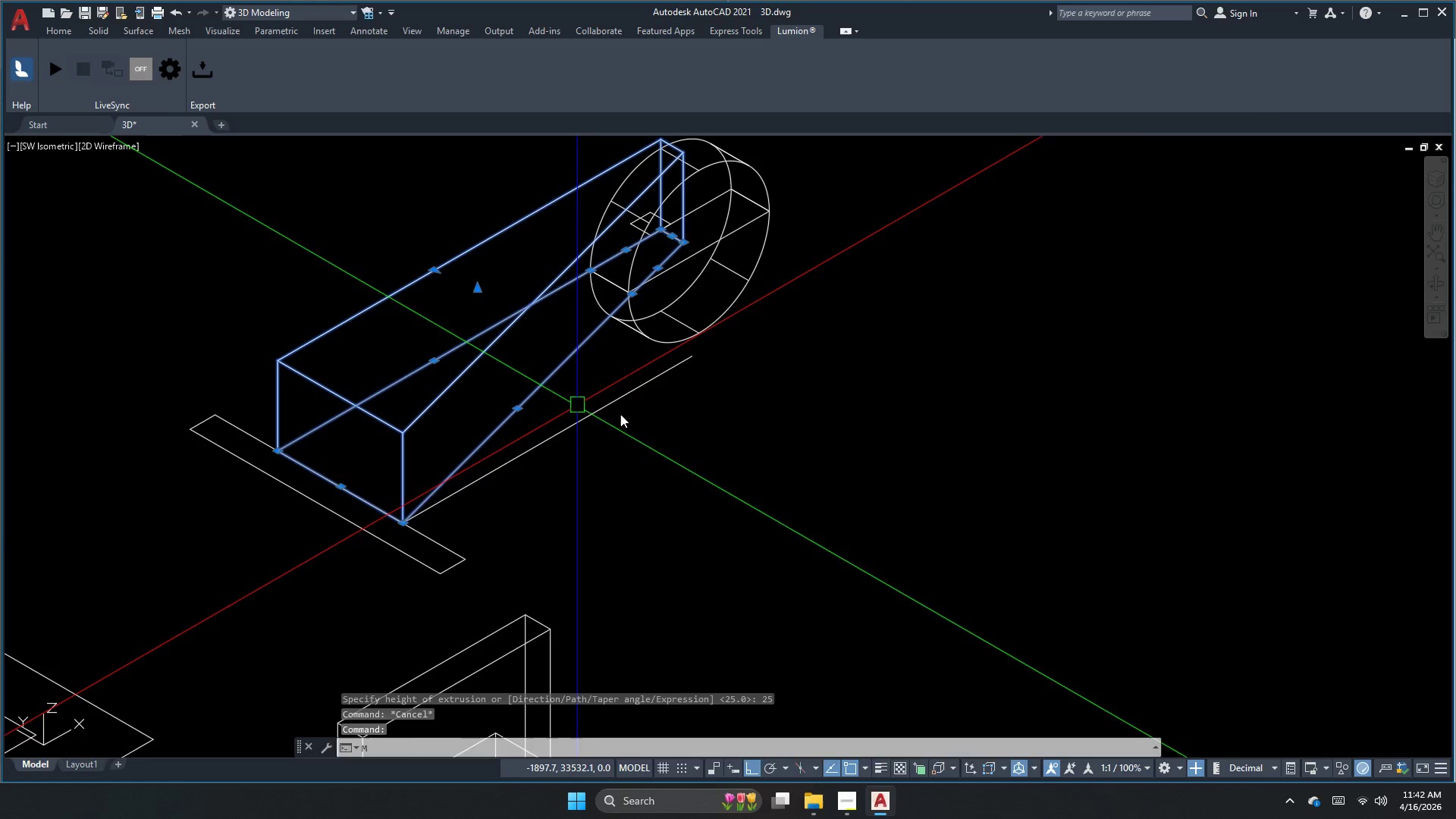 
key(Space)
 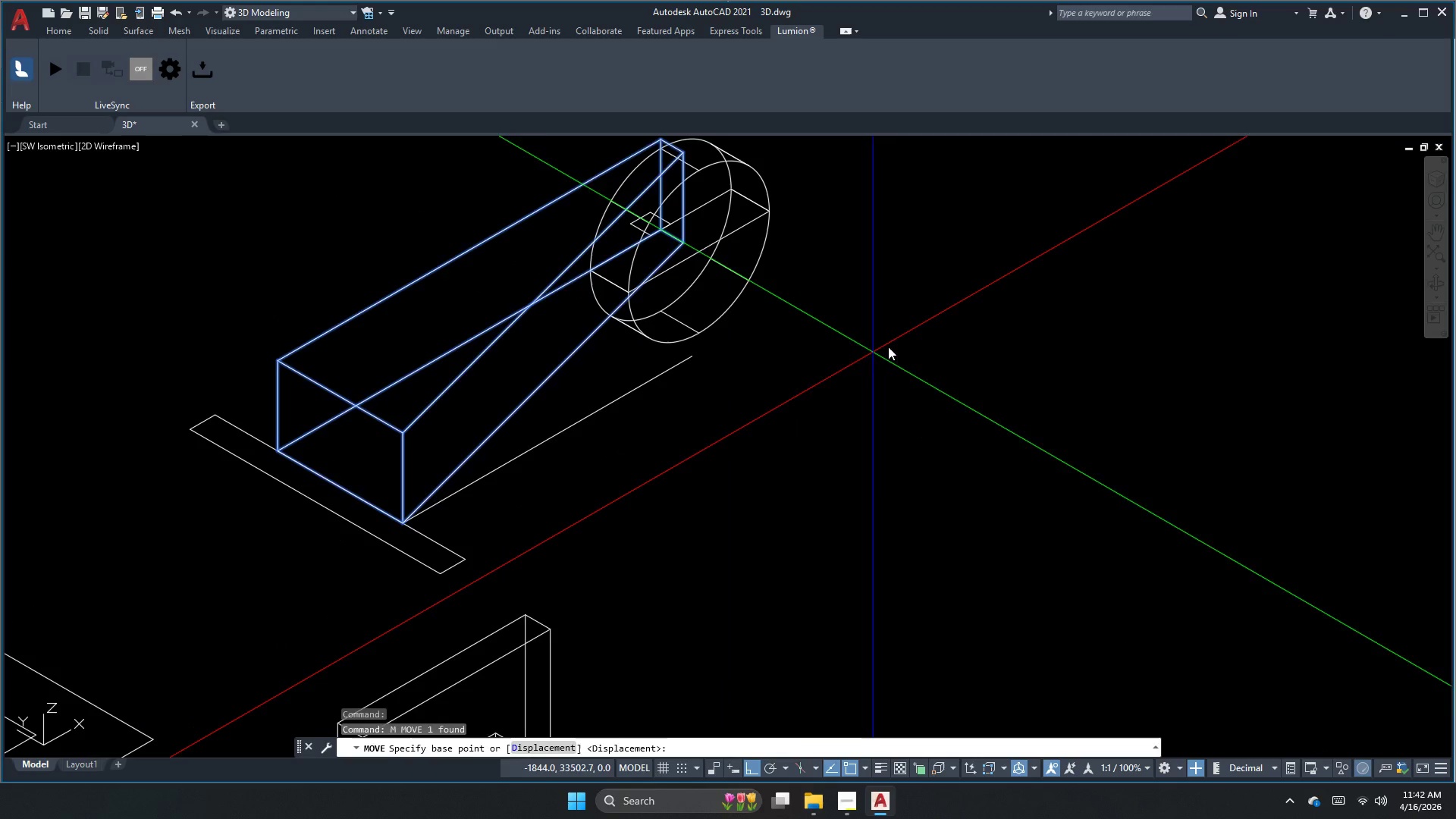 
left_click([895, 344])
 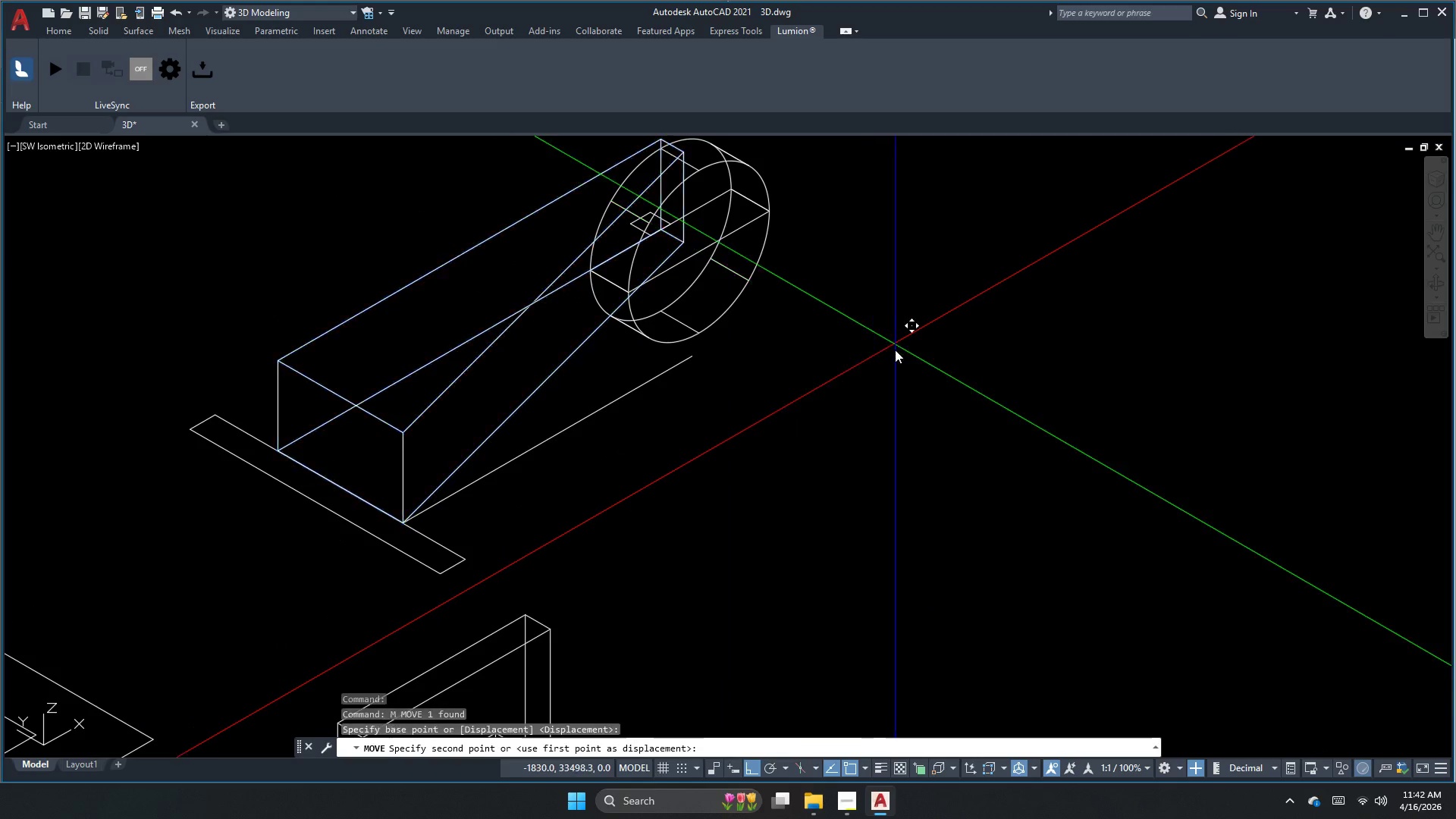 
left_click_drag(start_coordinate=[895, 344], to_coordinate=[895, 350])
 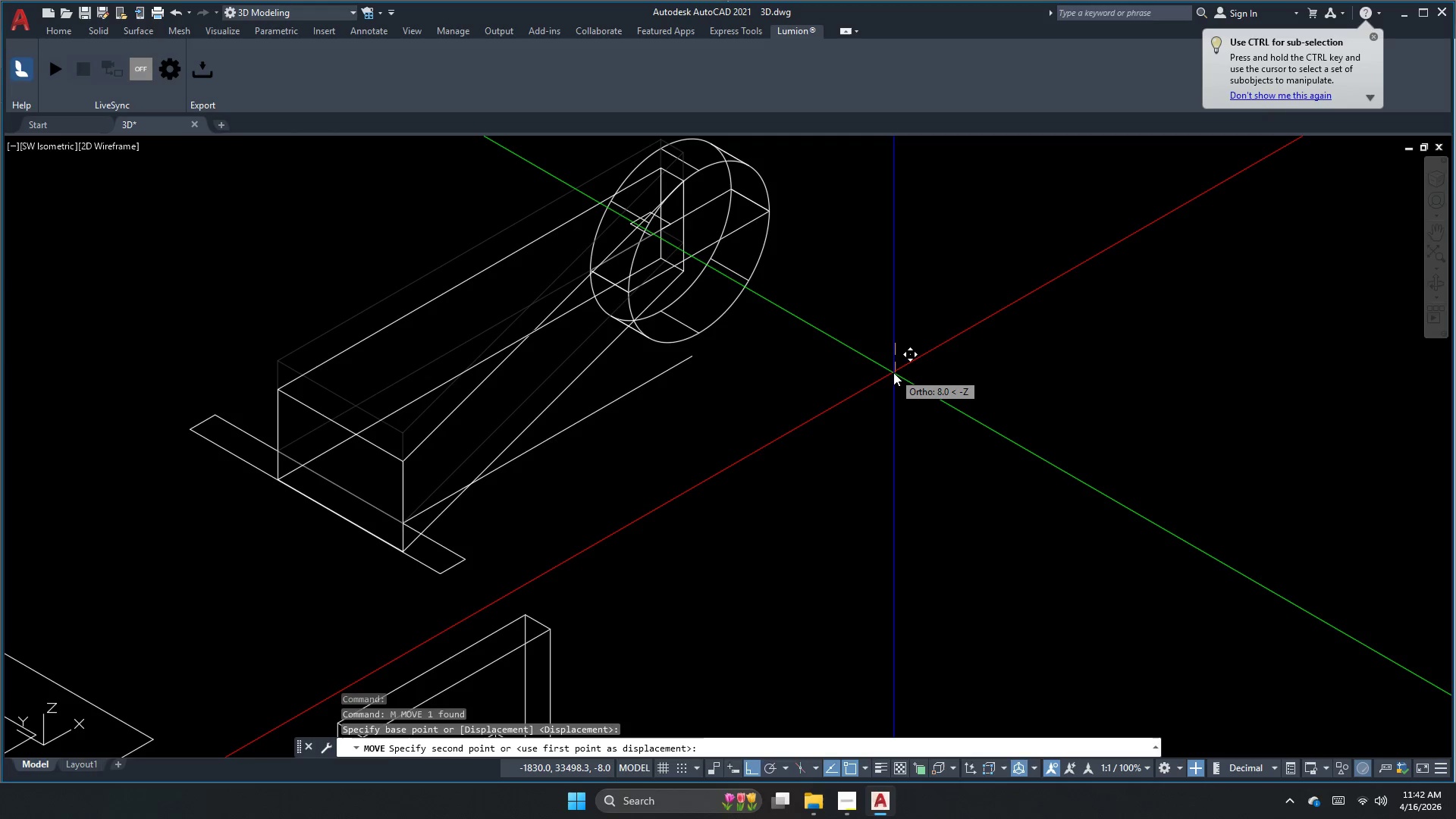 
key(Numpad1)
 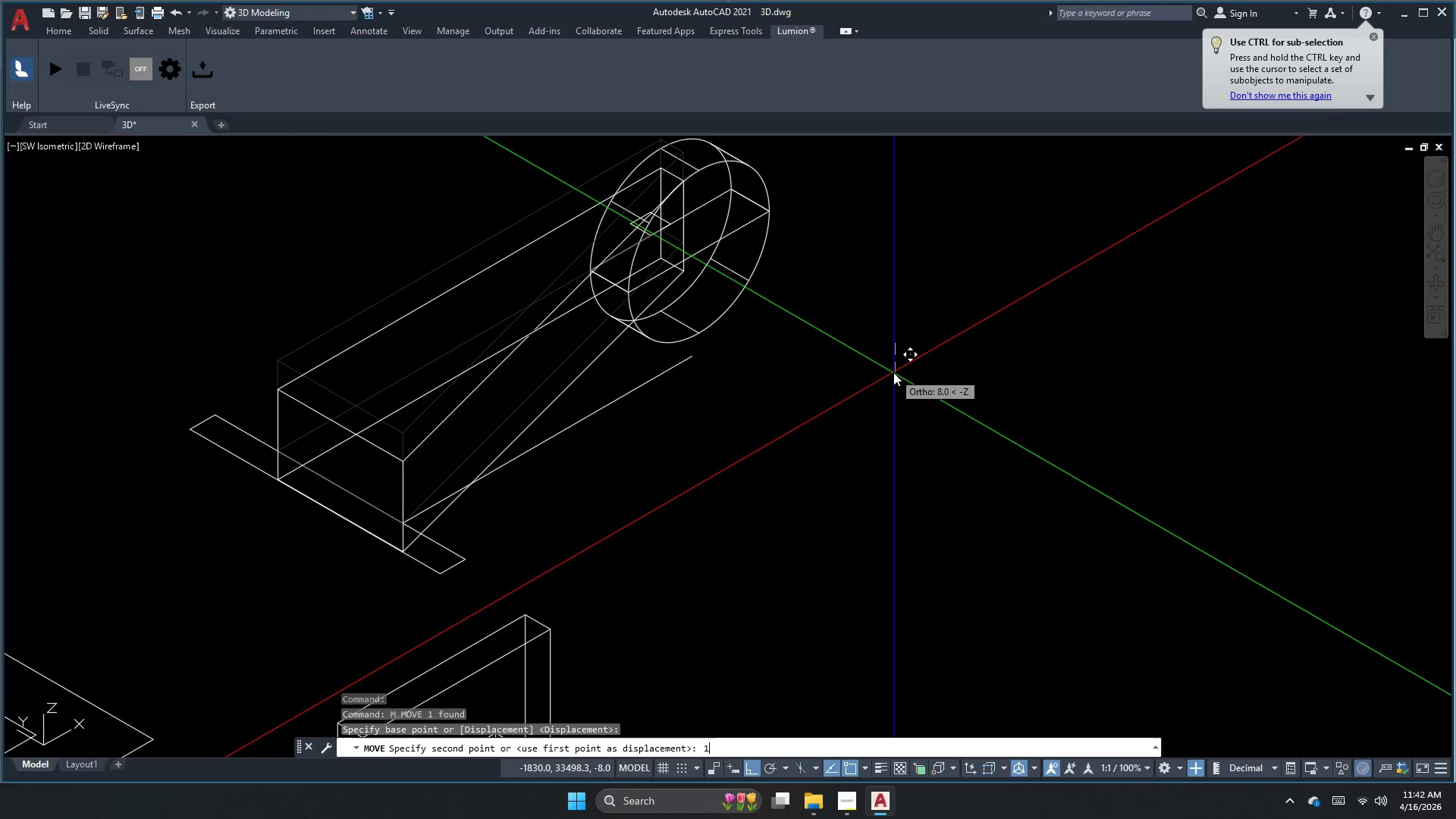 
key(Numpad2)
 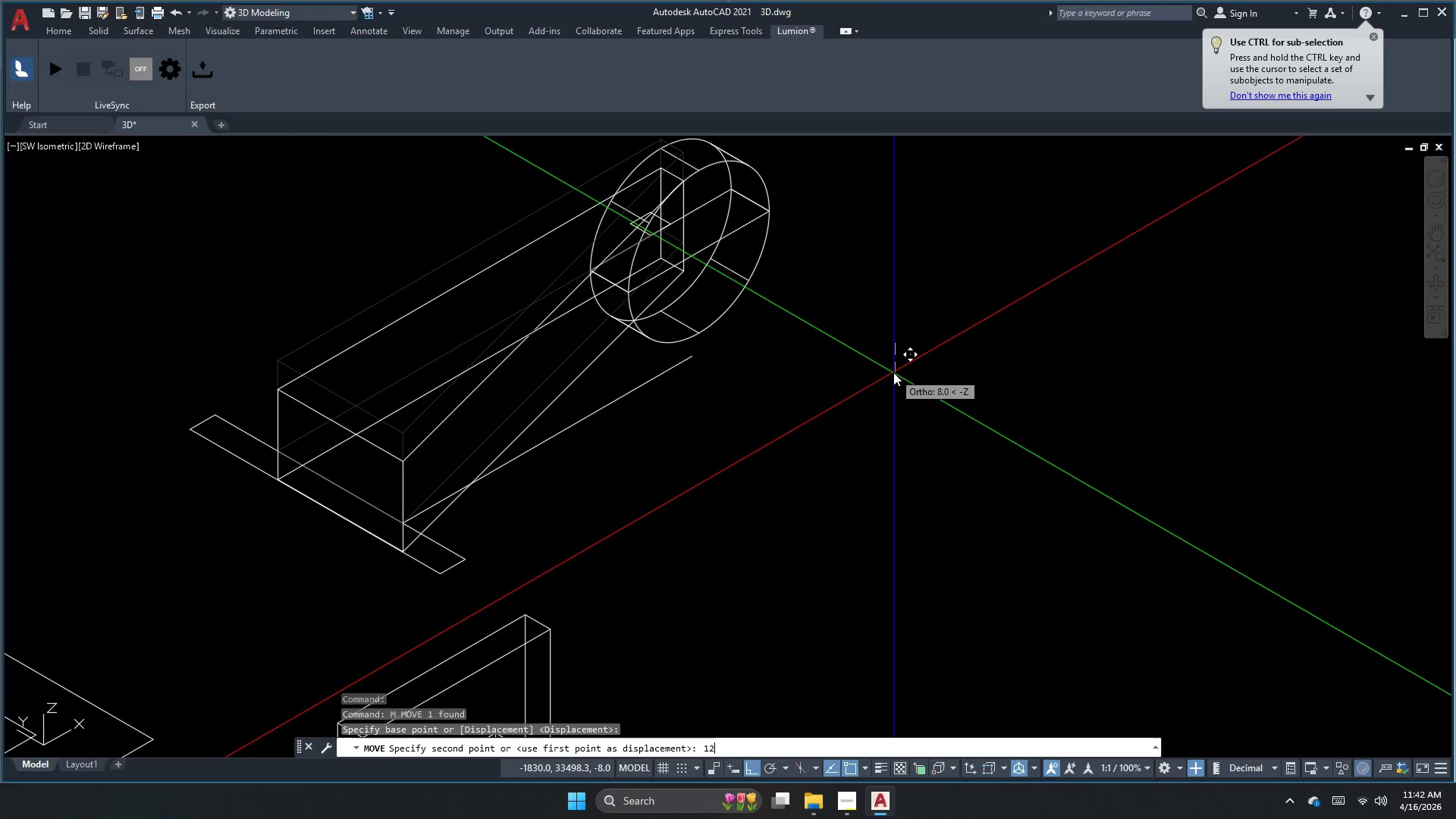 
key(NumpadDecimal)
 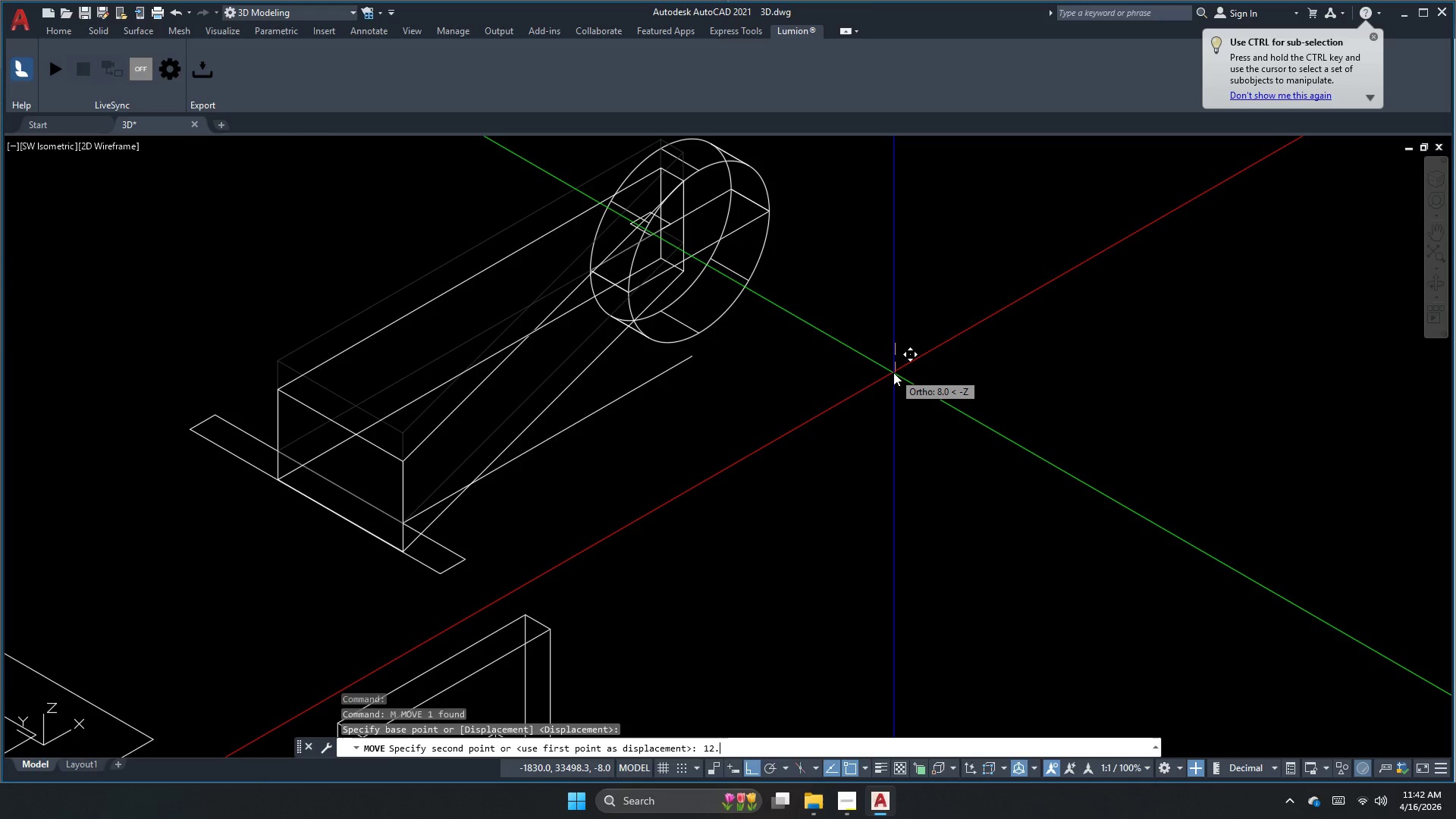 
key(Numpad5)
 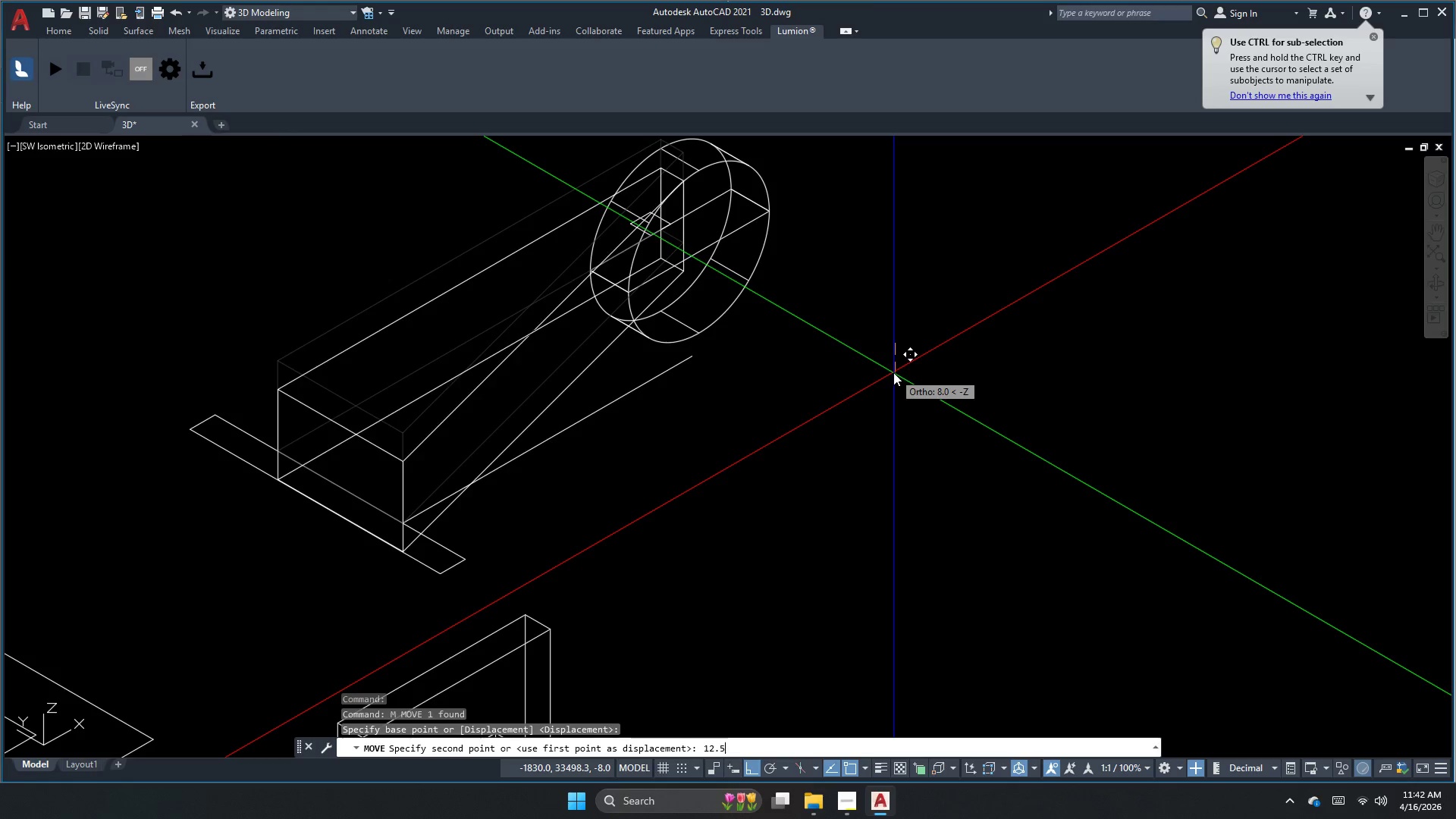 
key(NumpadEnter)
 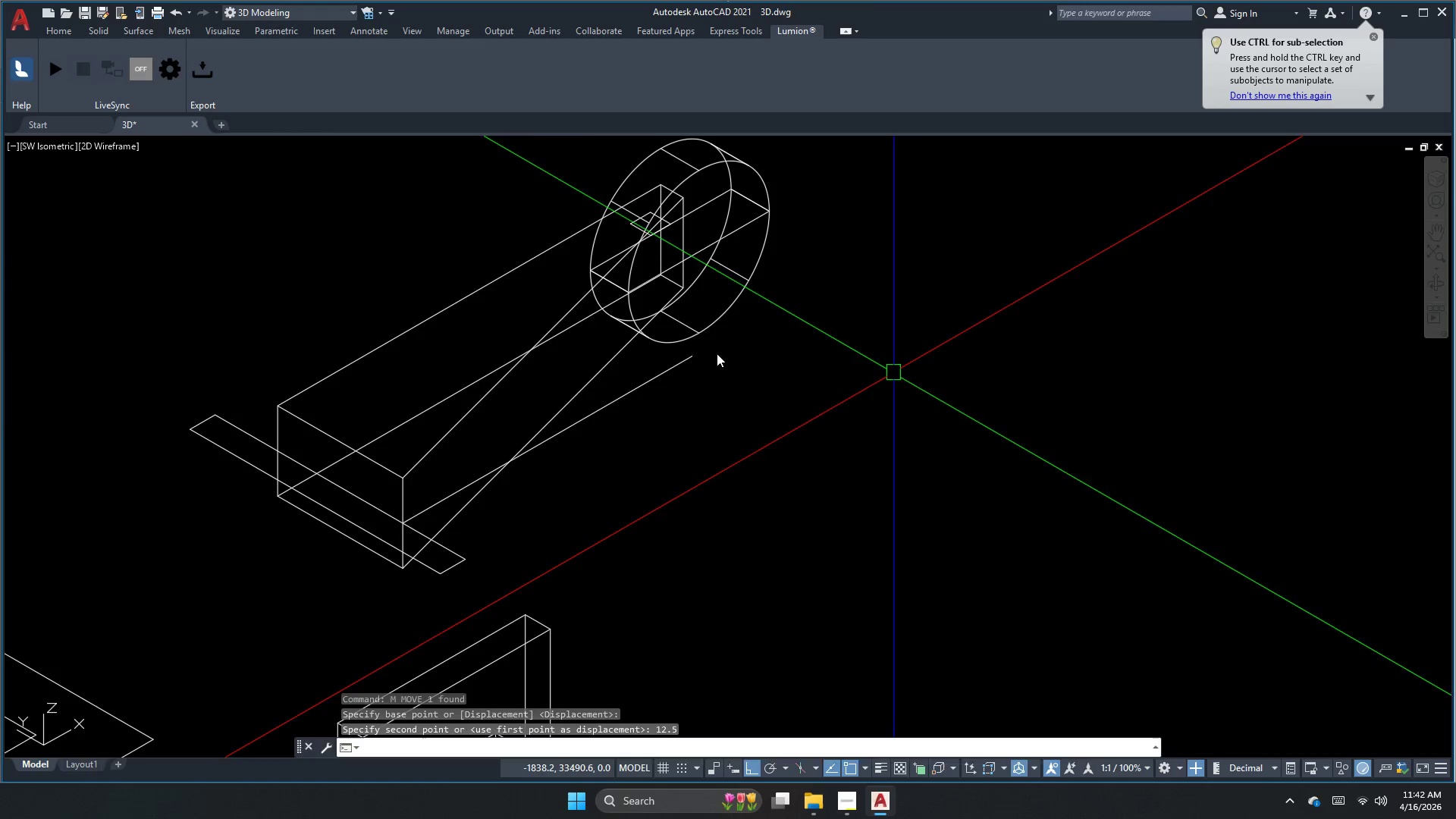 
key(Escape)
 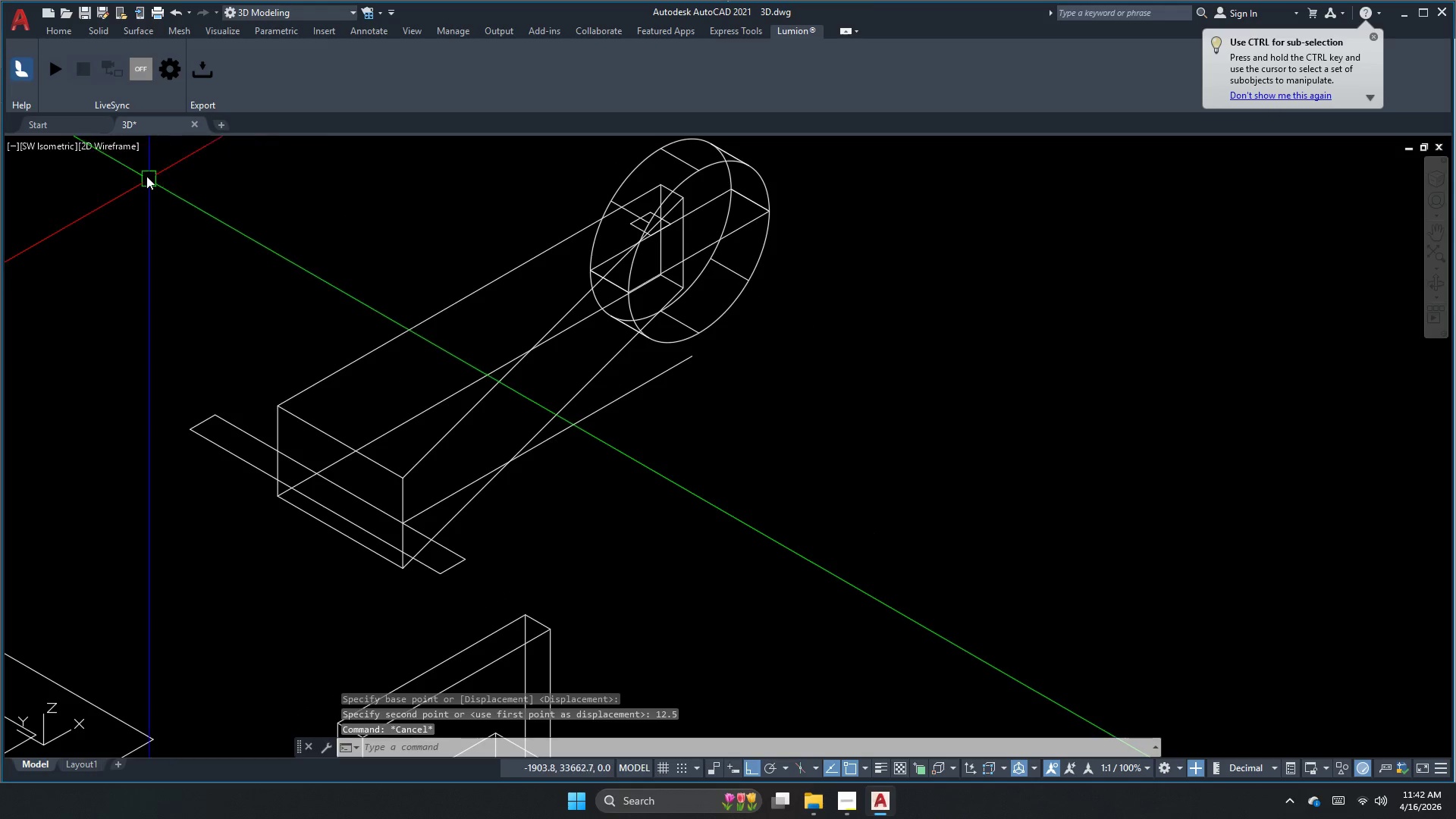 
left_click([132, 146])
 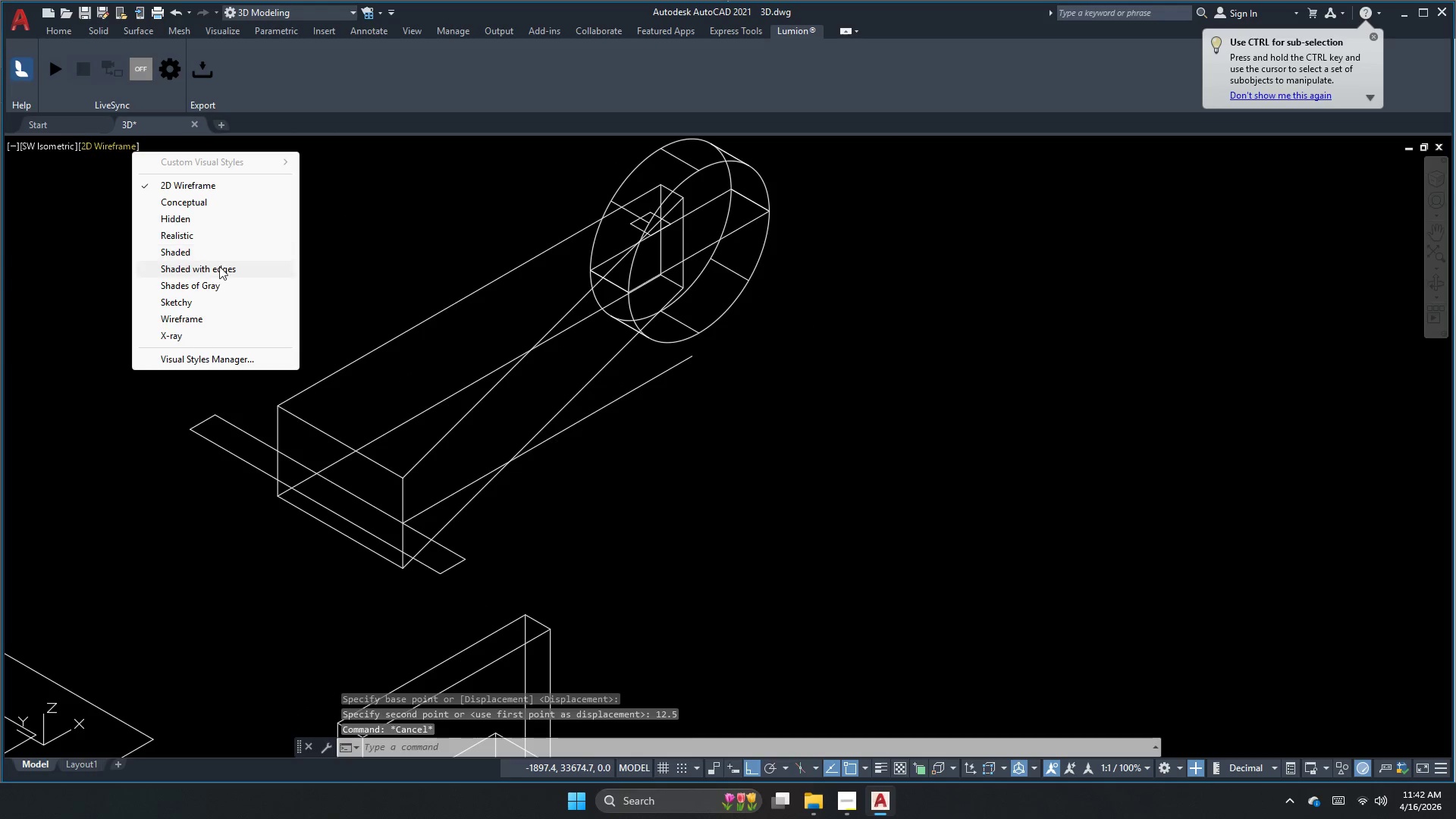 
left_click([218, 281])
 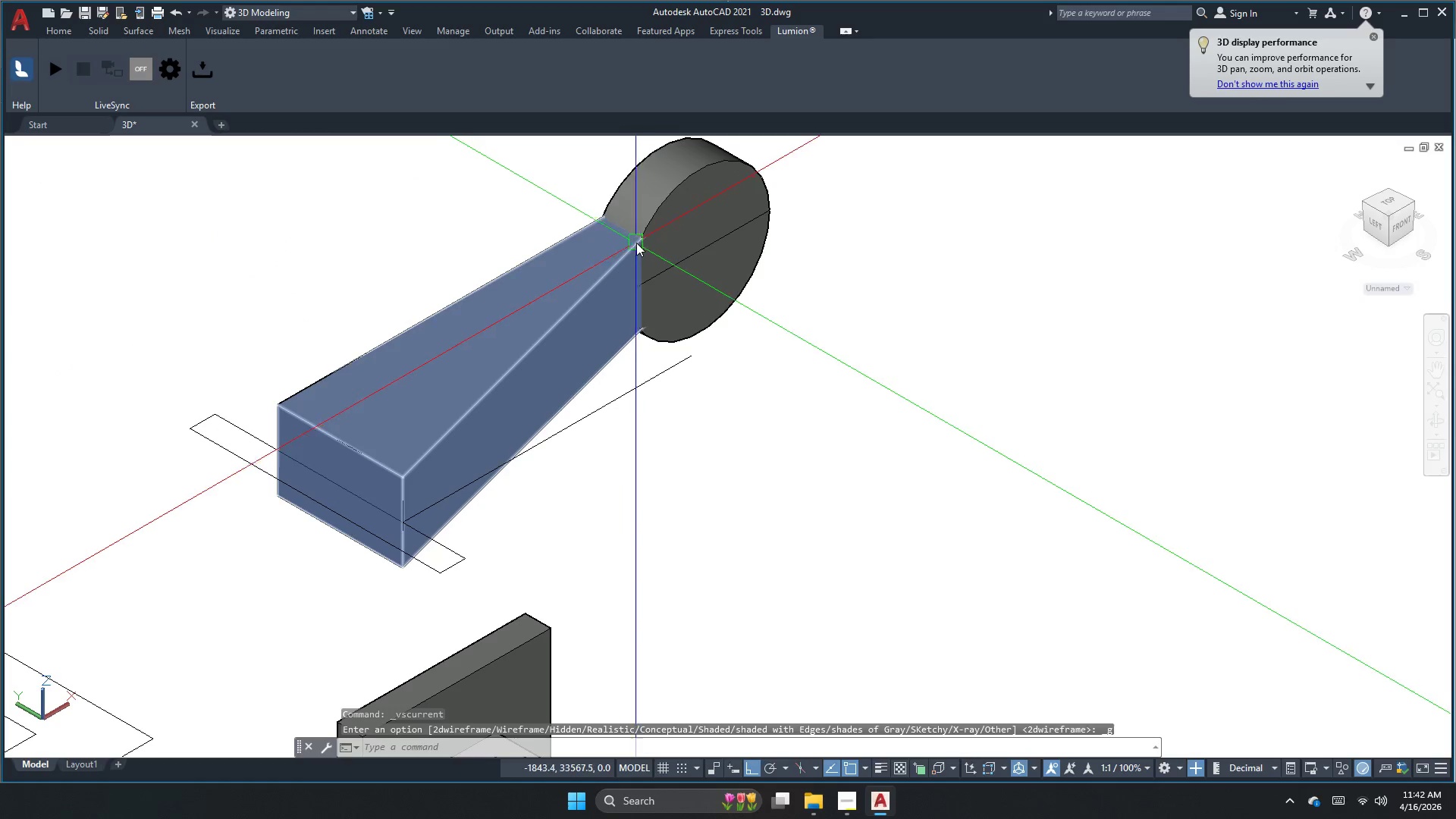 
scroll: coordinate [639, 234], scroll_direction: up, amount: 2.0
 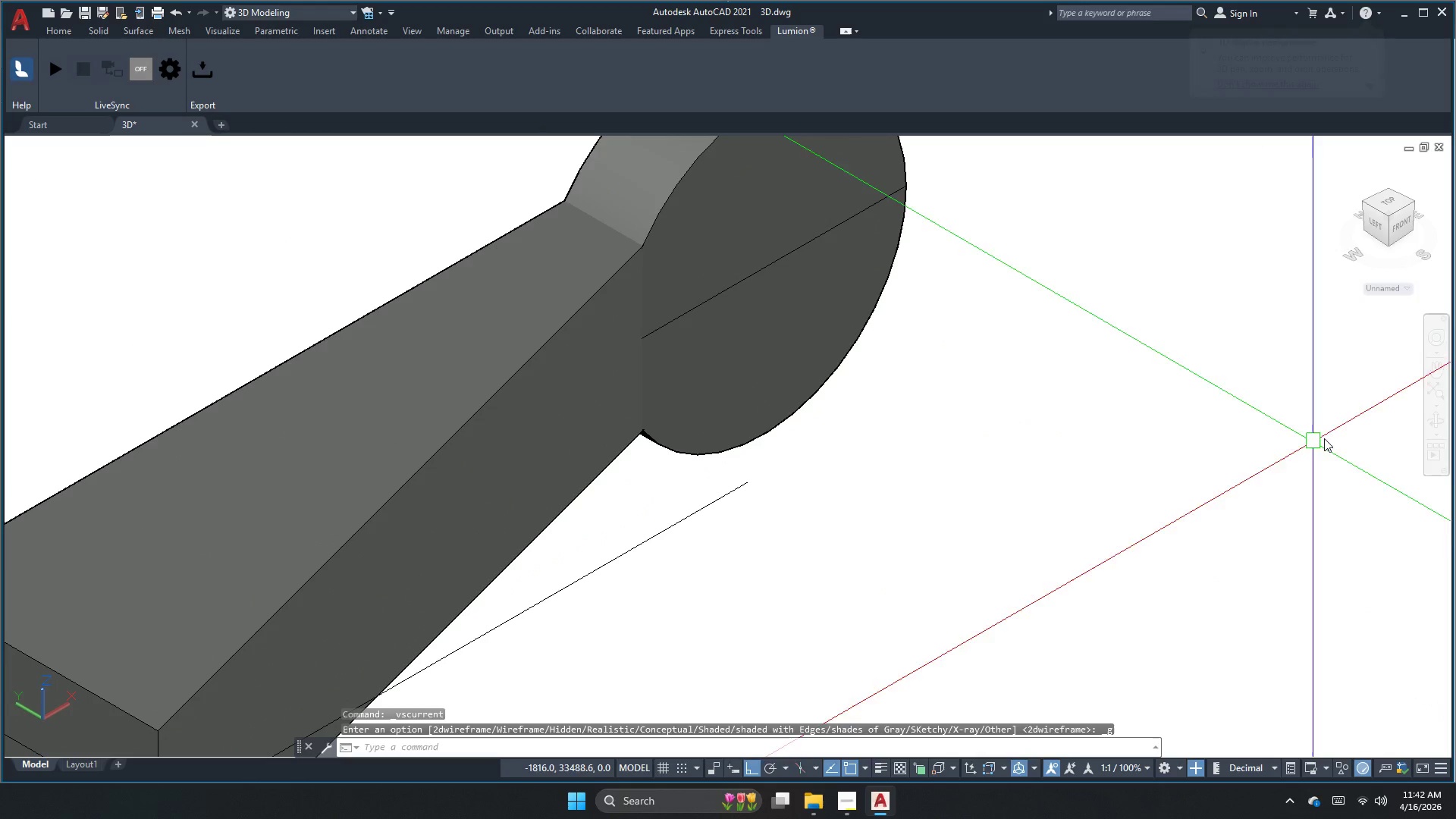 
left_click([1439, 420])
 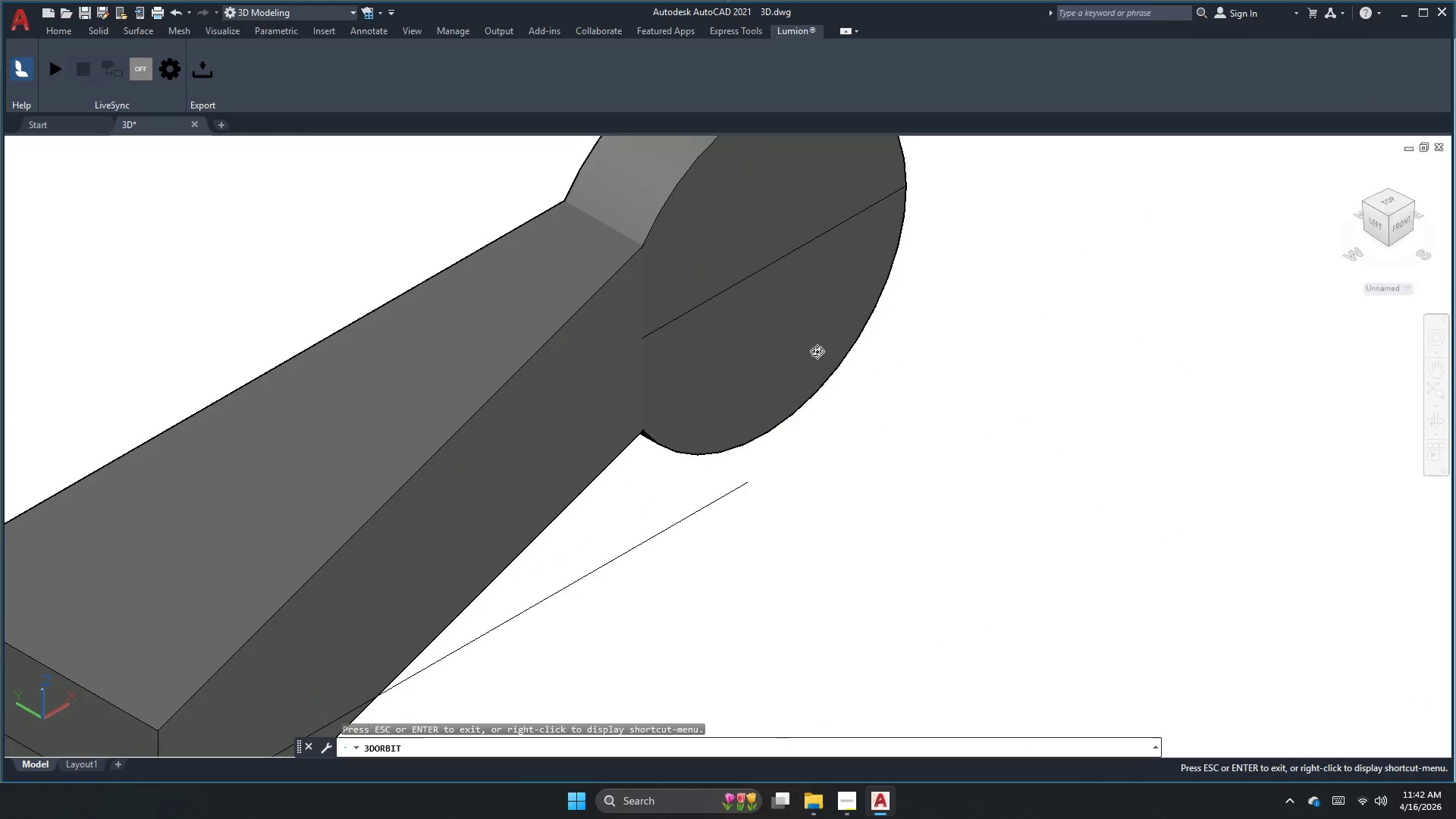 
left_click_drag(start_coordinate=[814, 351], to_coordinate=[861, 578])
 